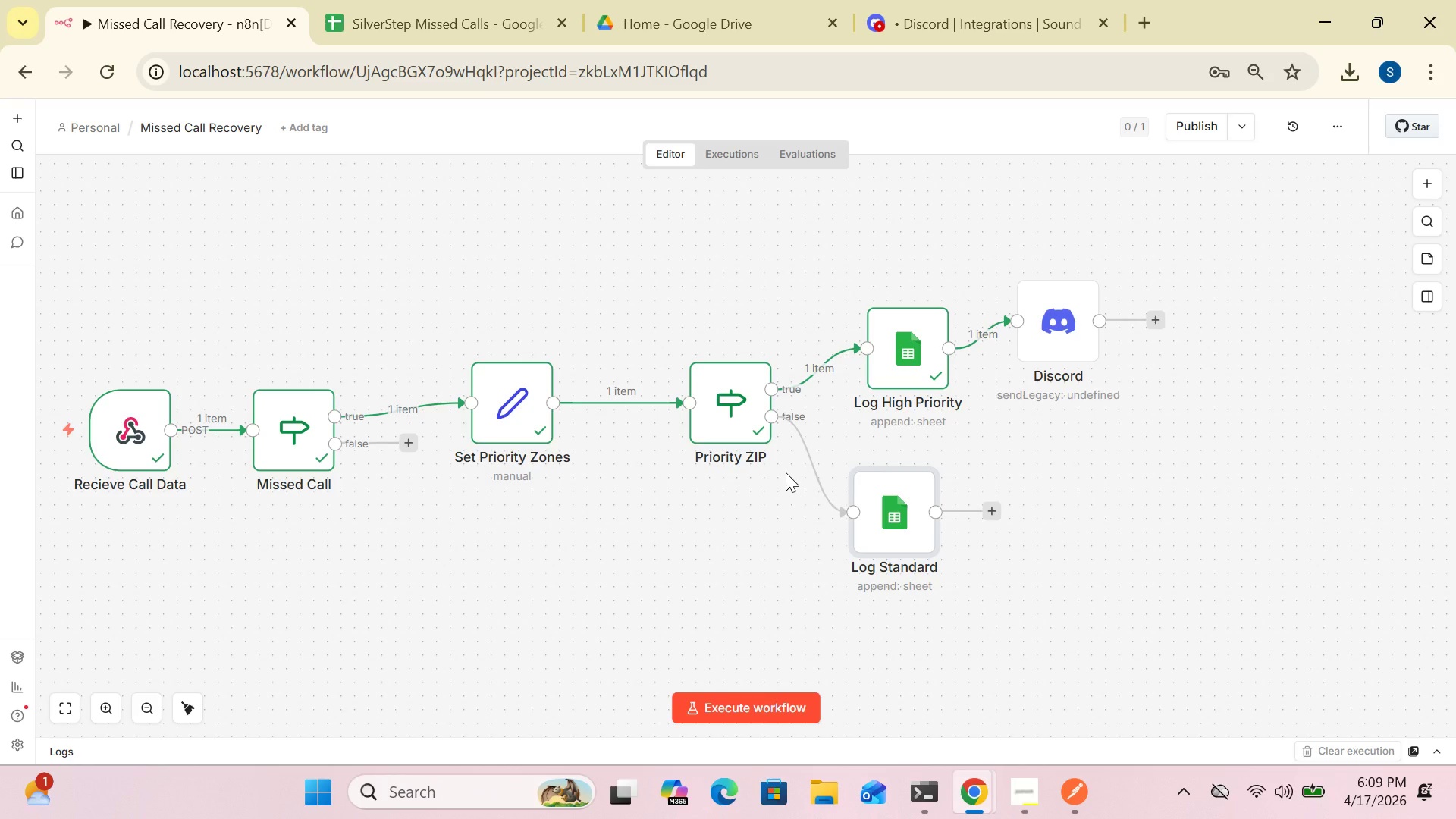 
wait(49.81)
 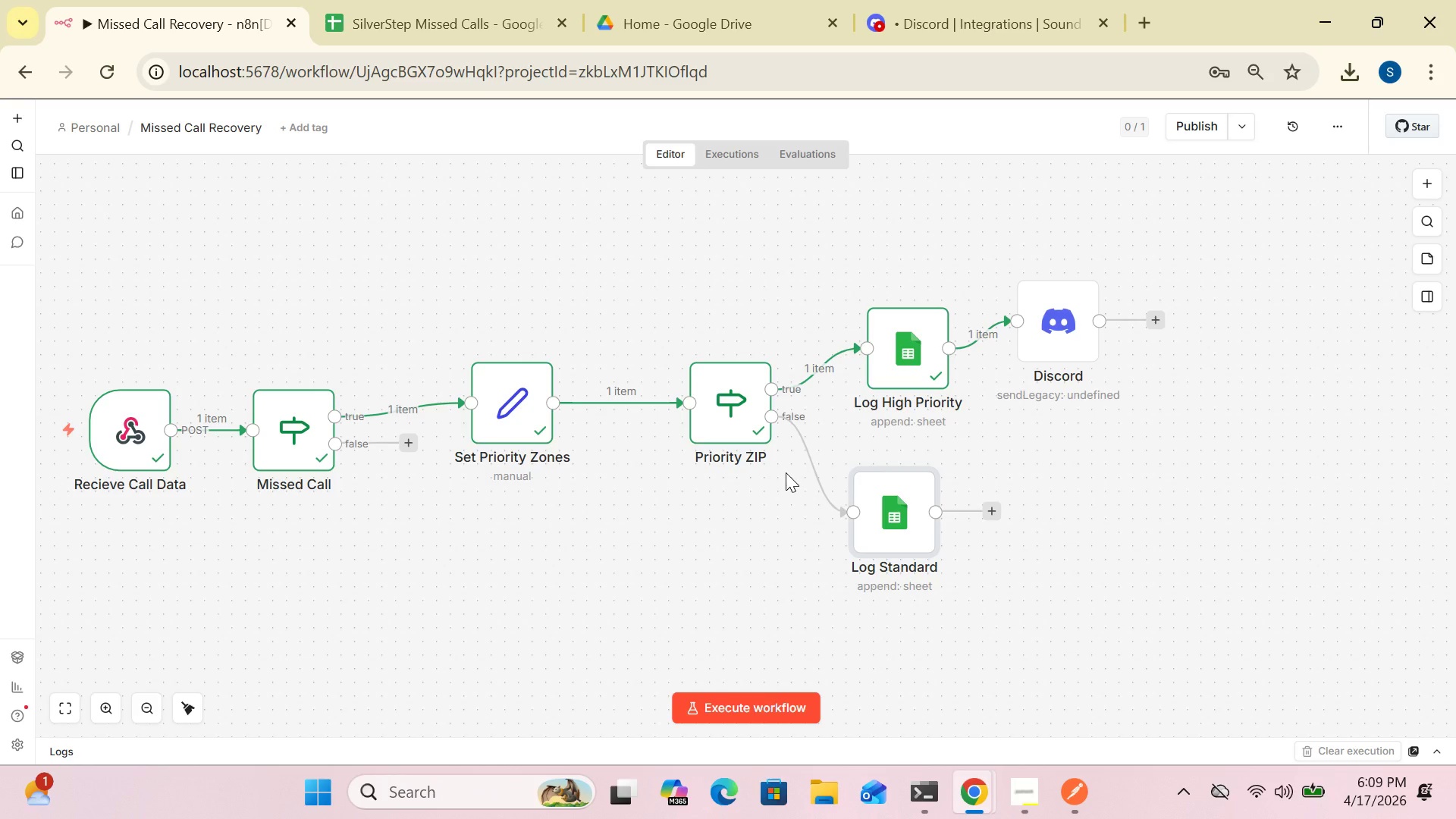 
left_click([1059, 327])
 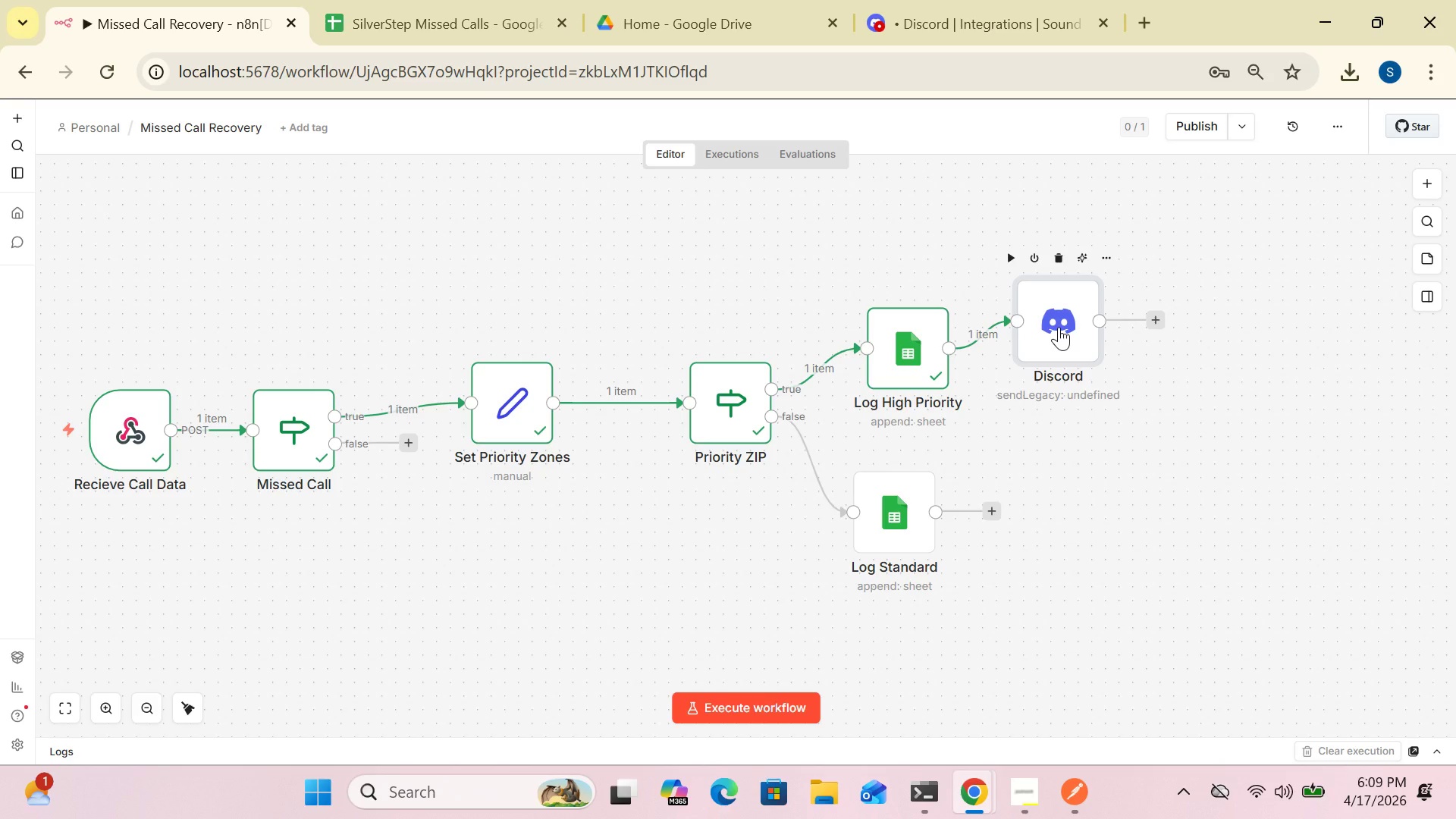 
right_click([1059, 327])
 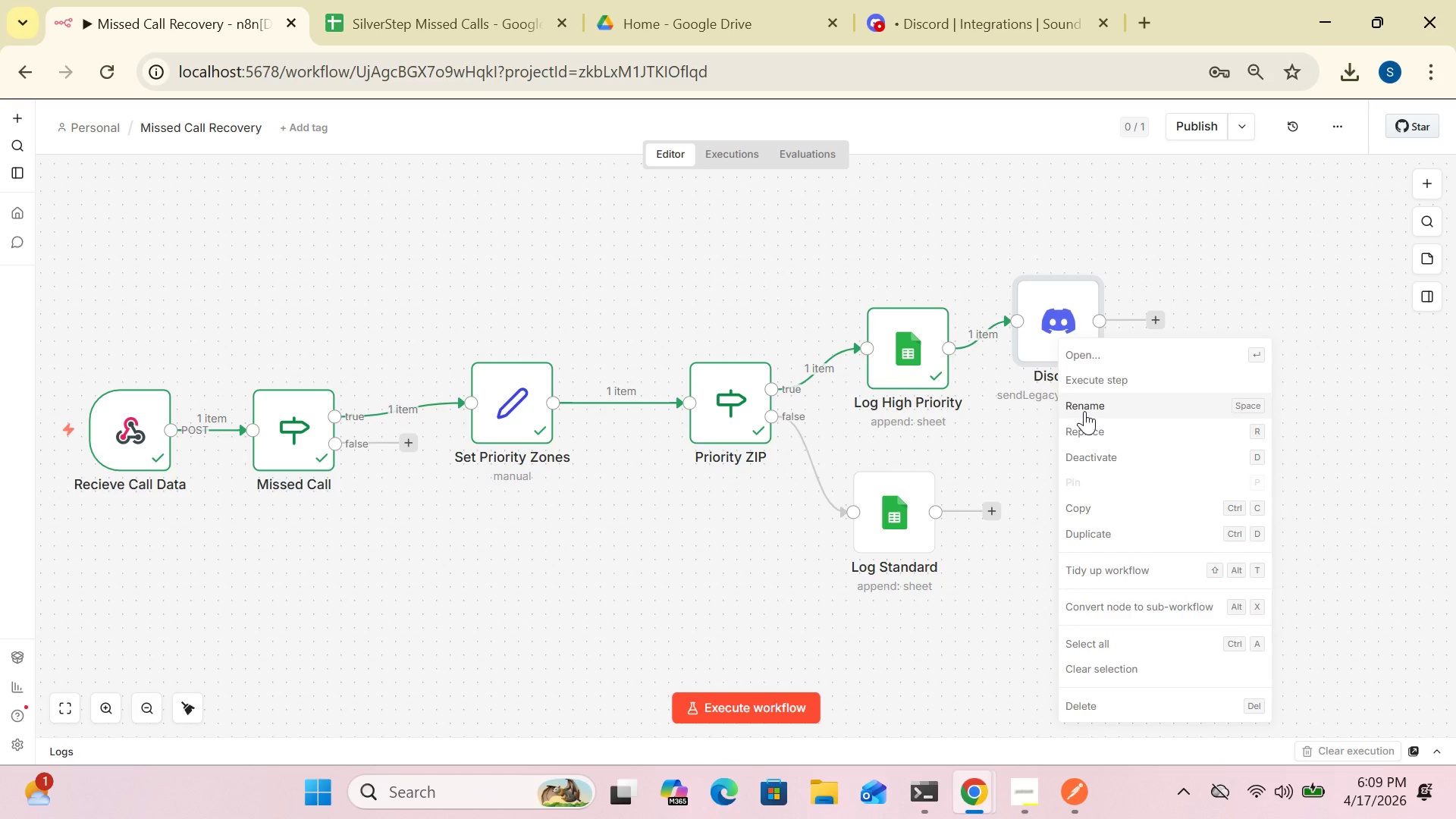 
left_click([1084, 411])
 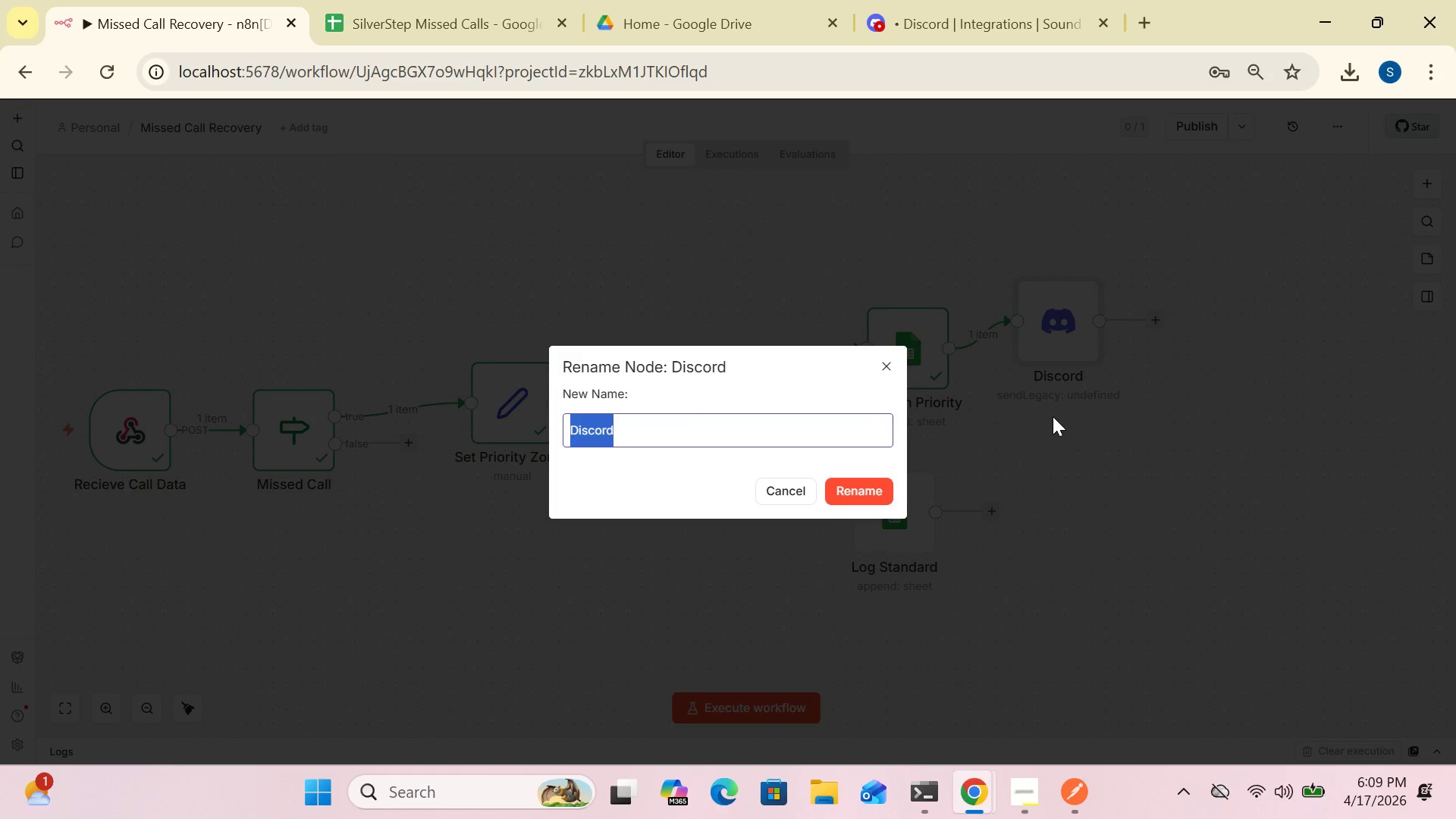 
type([Delete]alers)
key(Backspace)
type(Alert Technician)
 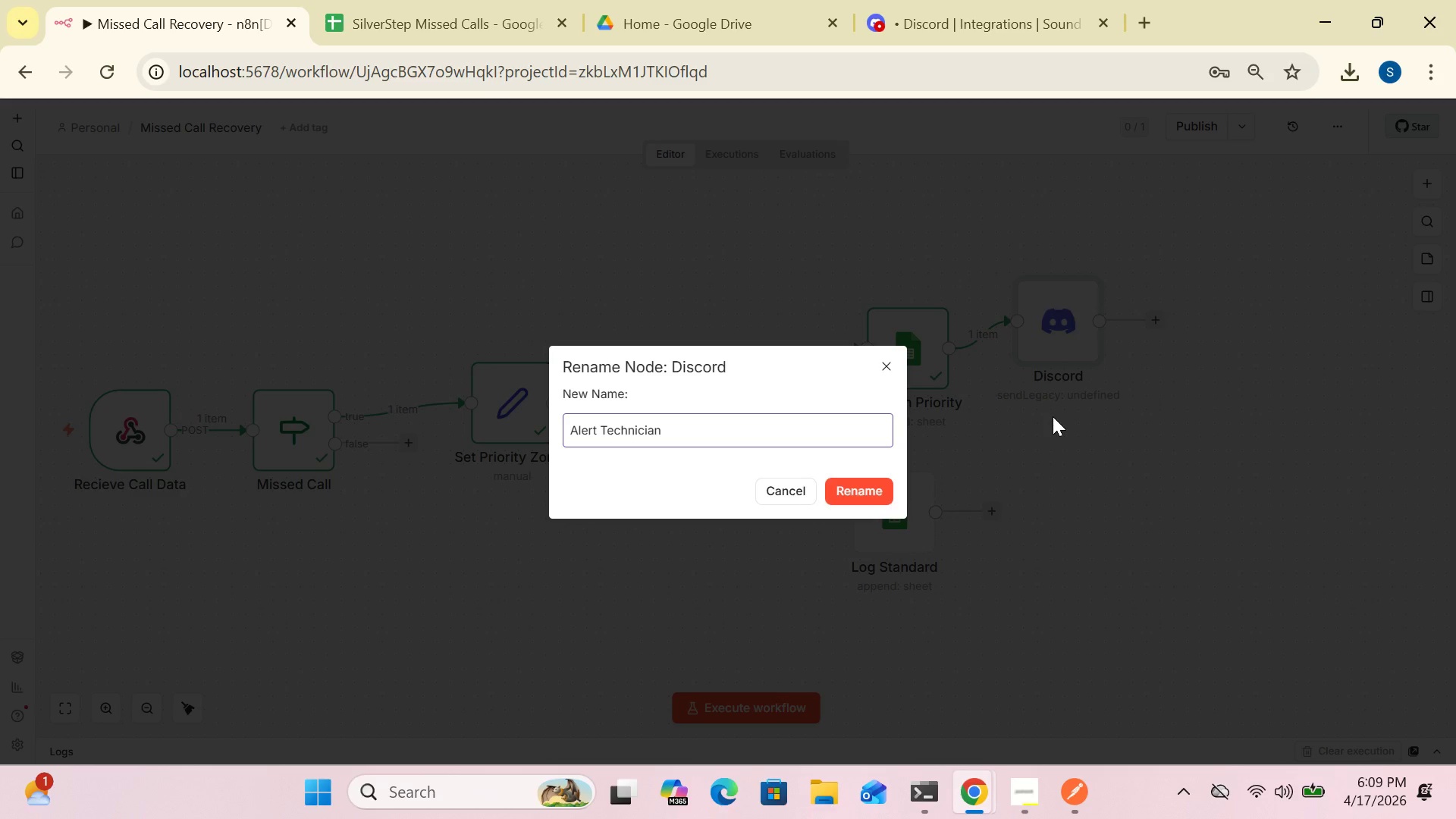 
left_click([871, 488])
 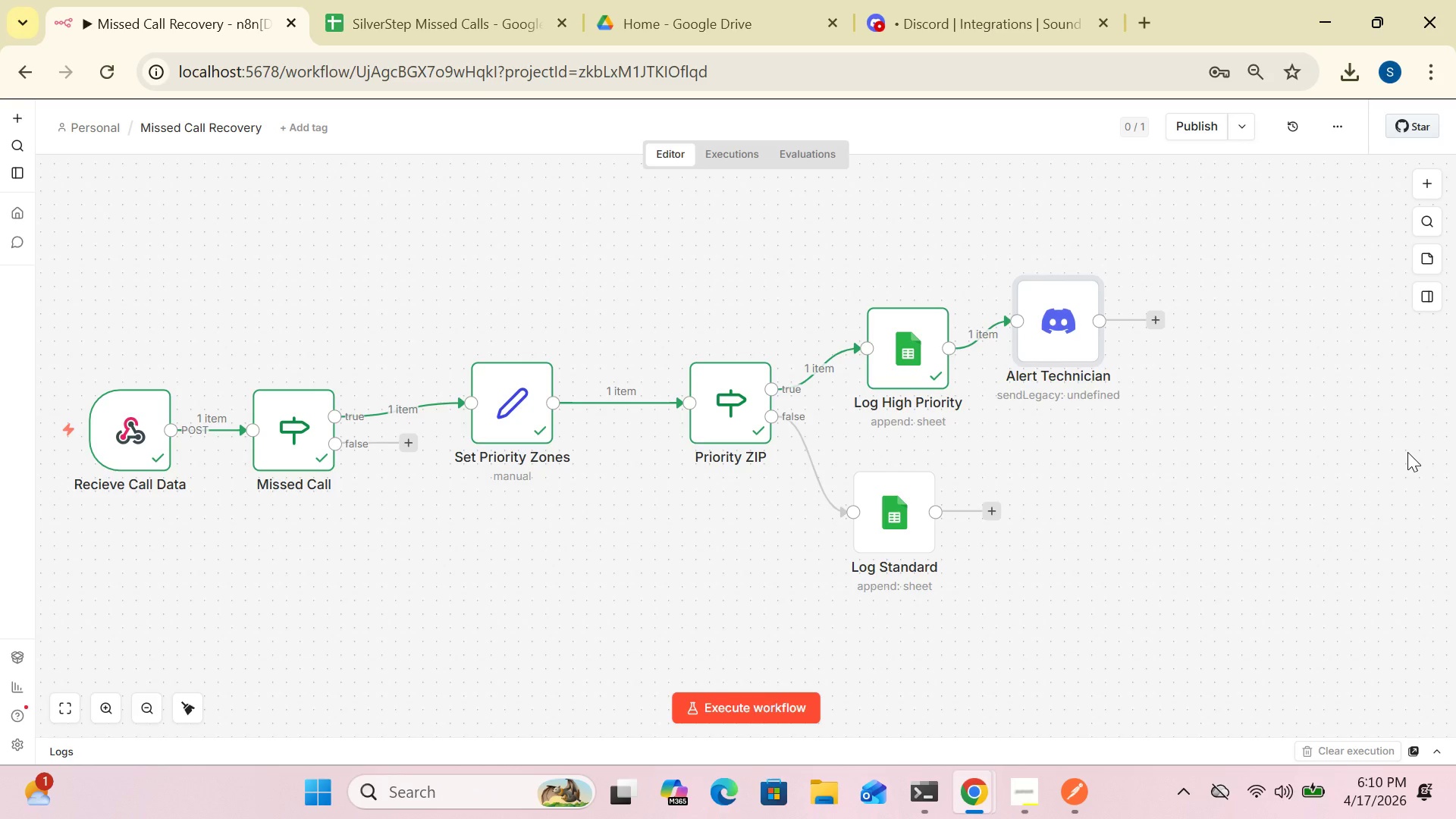 
wait(48.72)
 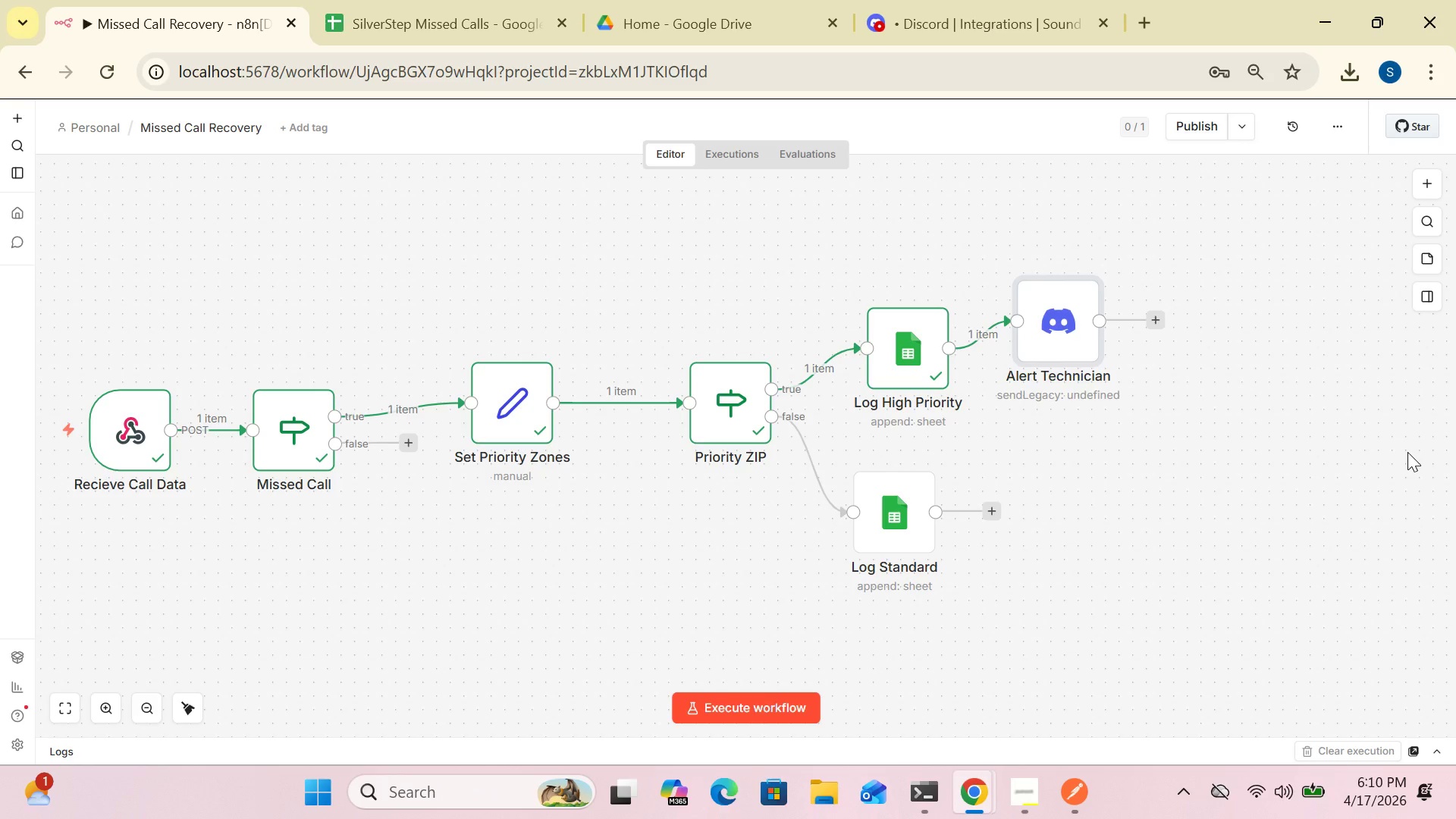 
left_click_drag(start_coordinate=[911, 360], to_coordinate=[883, 307])
 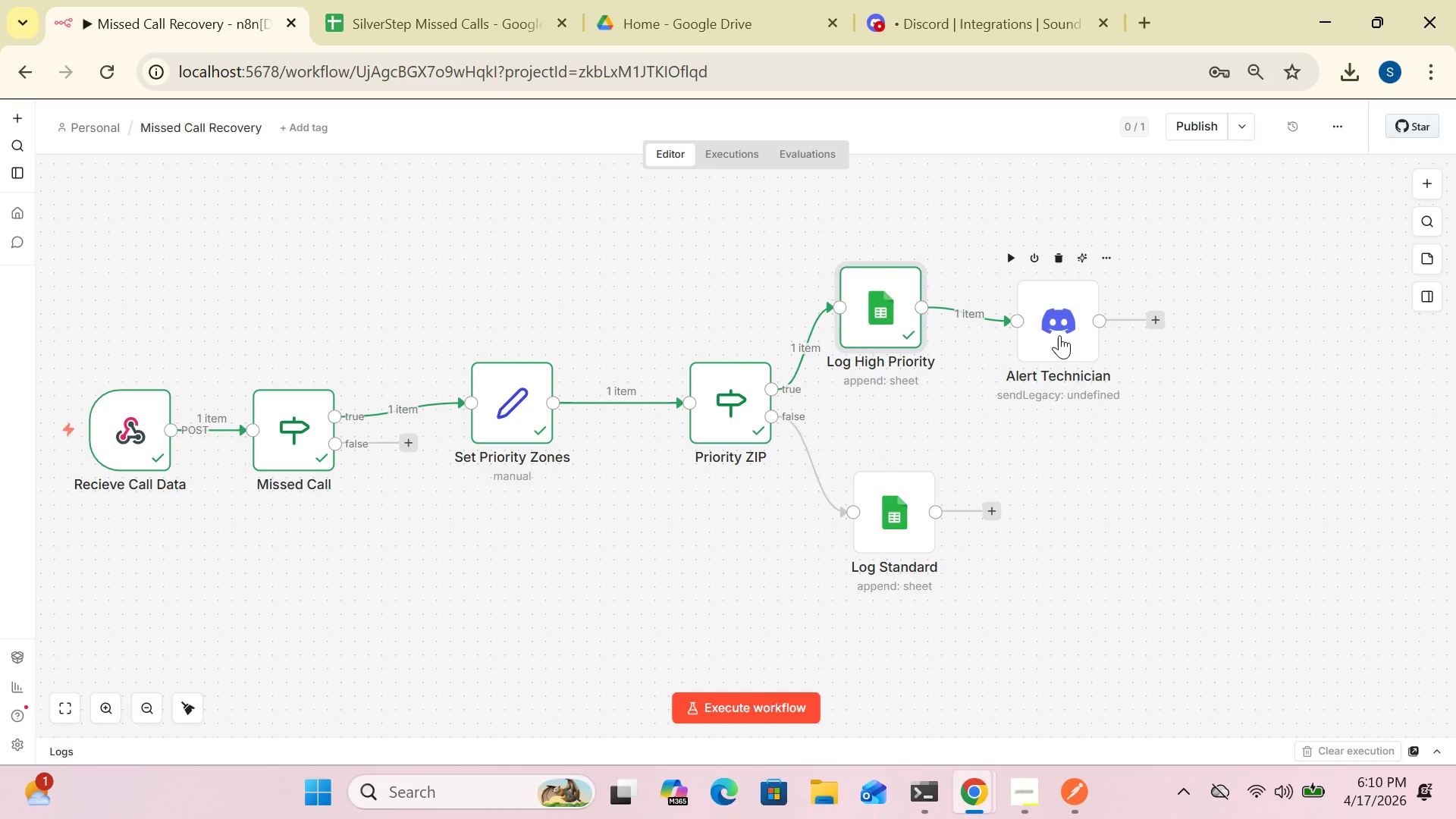 
left_click_drag(start_coordinate=[1059, 335], to_coordinate=[1036, 328])
 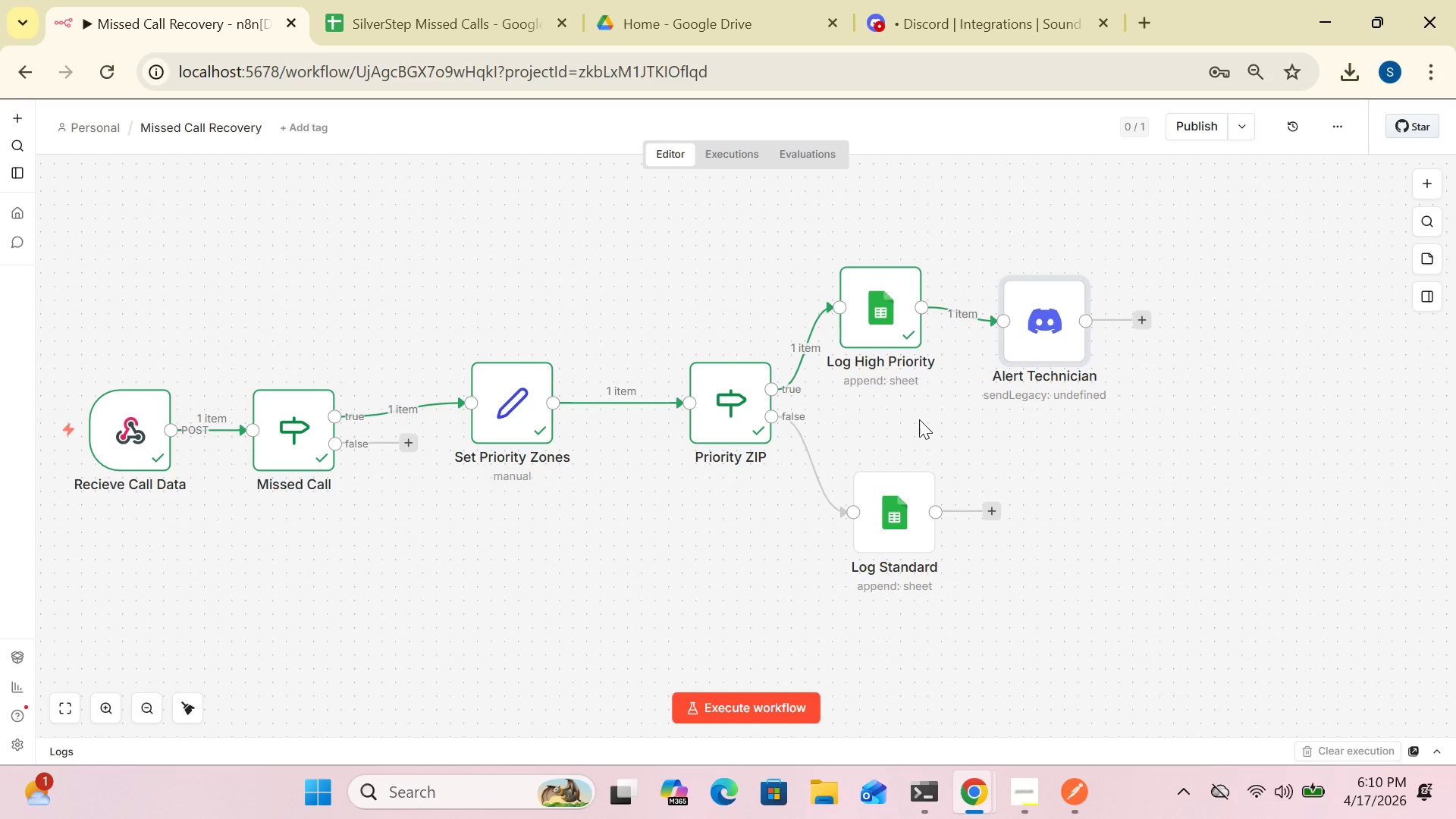 
wait(13.33)
 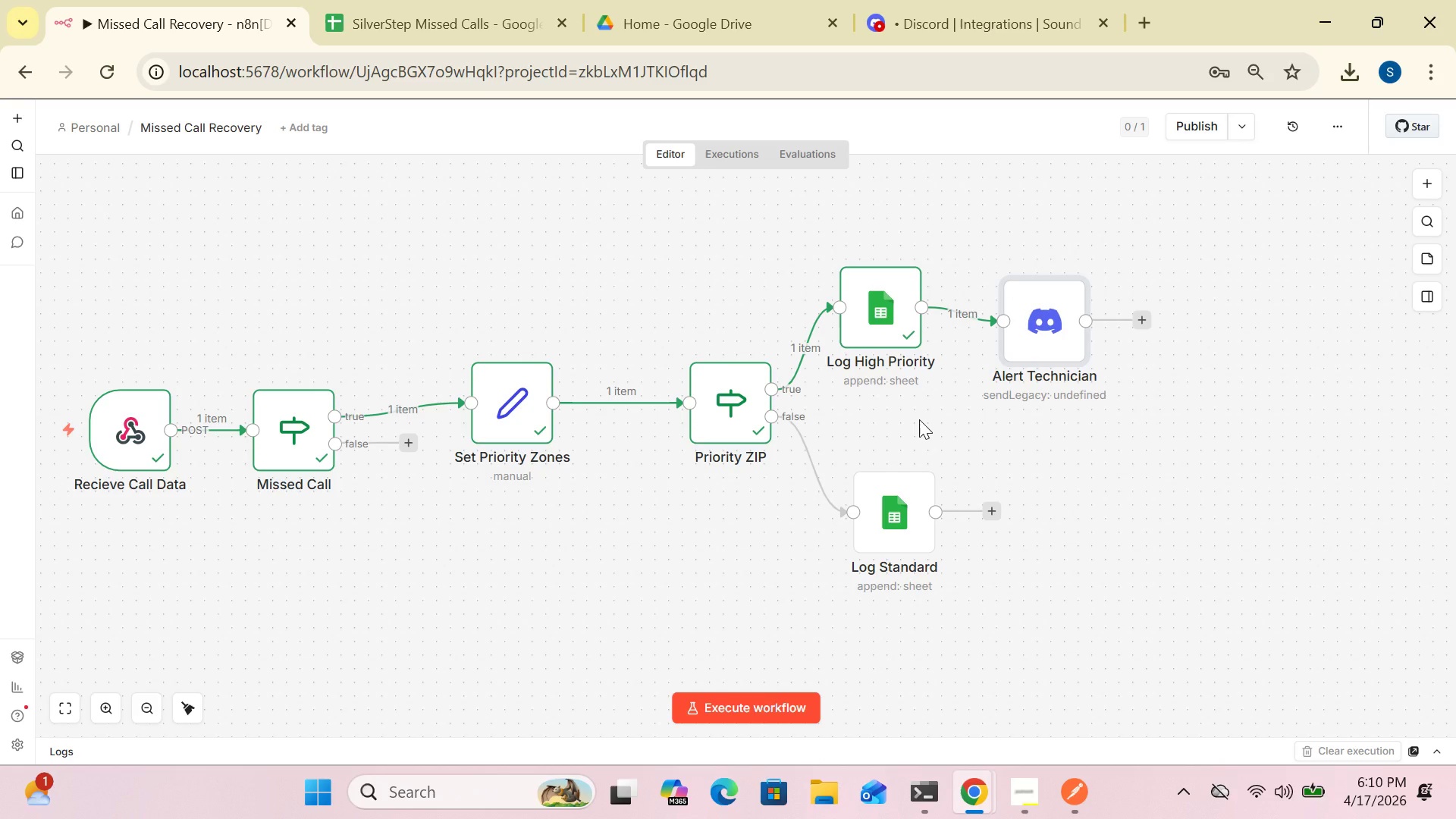 
double_click([870, 322])
 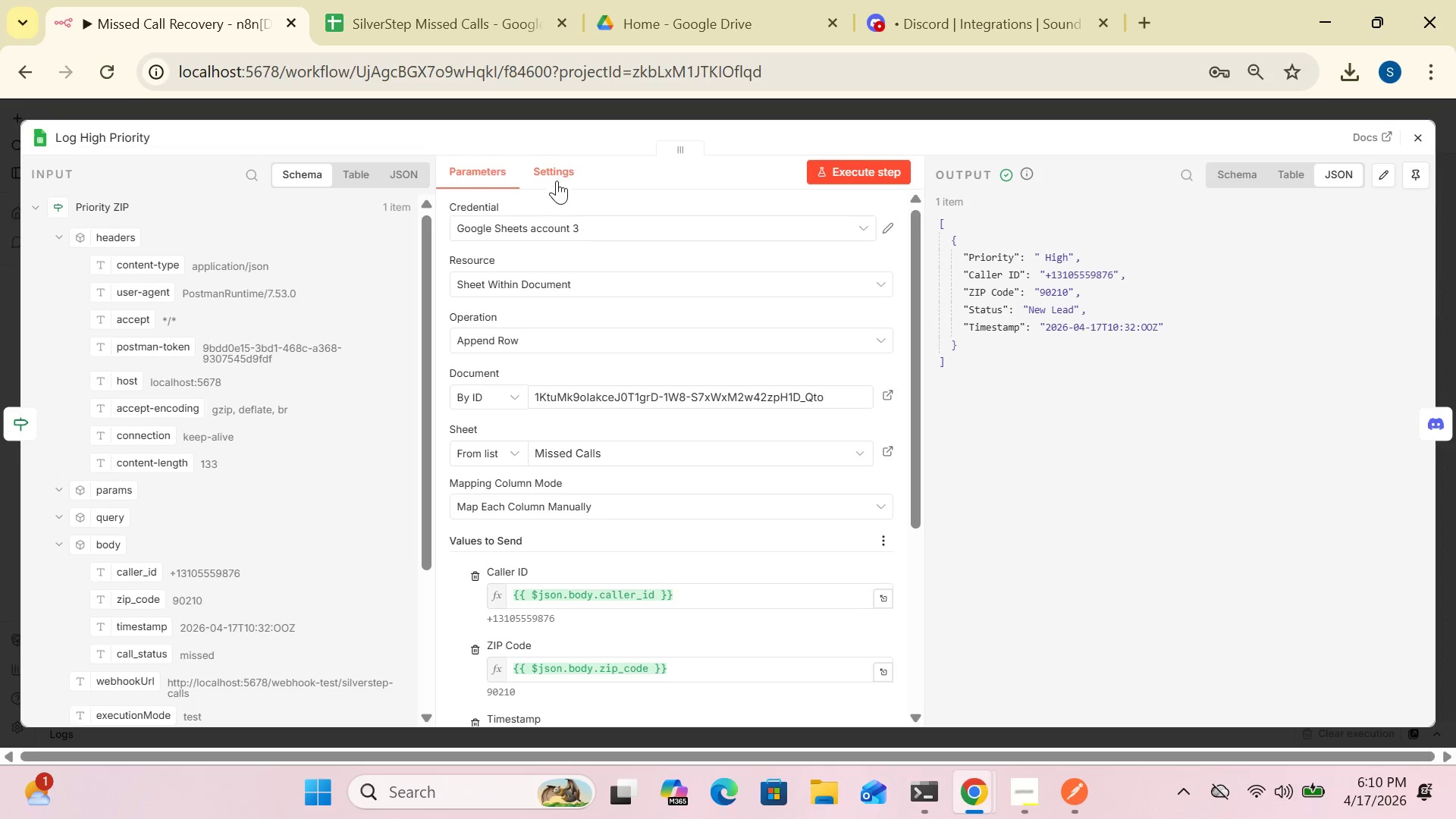 
left_click([557, 174])
 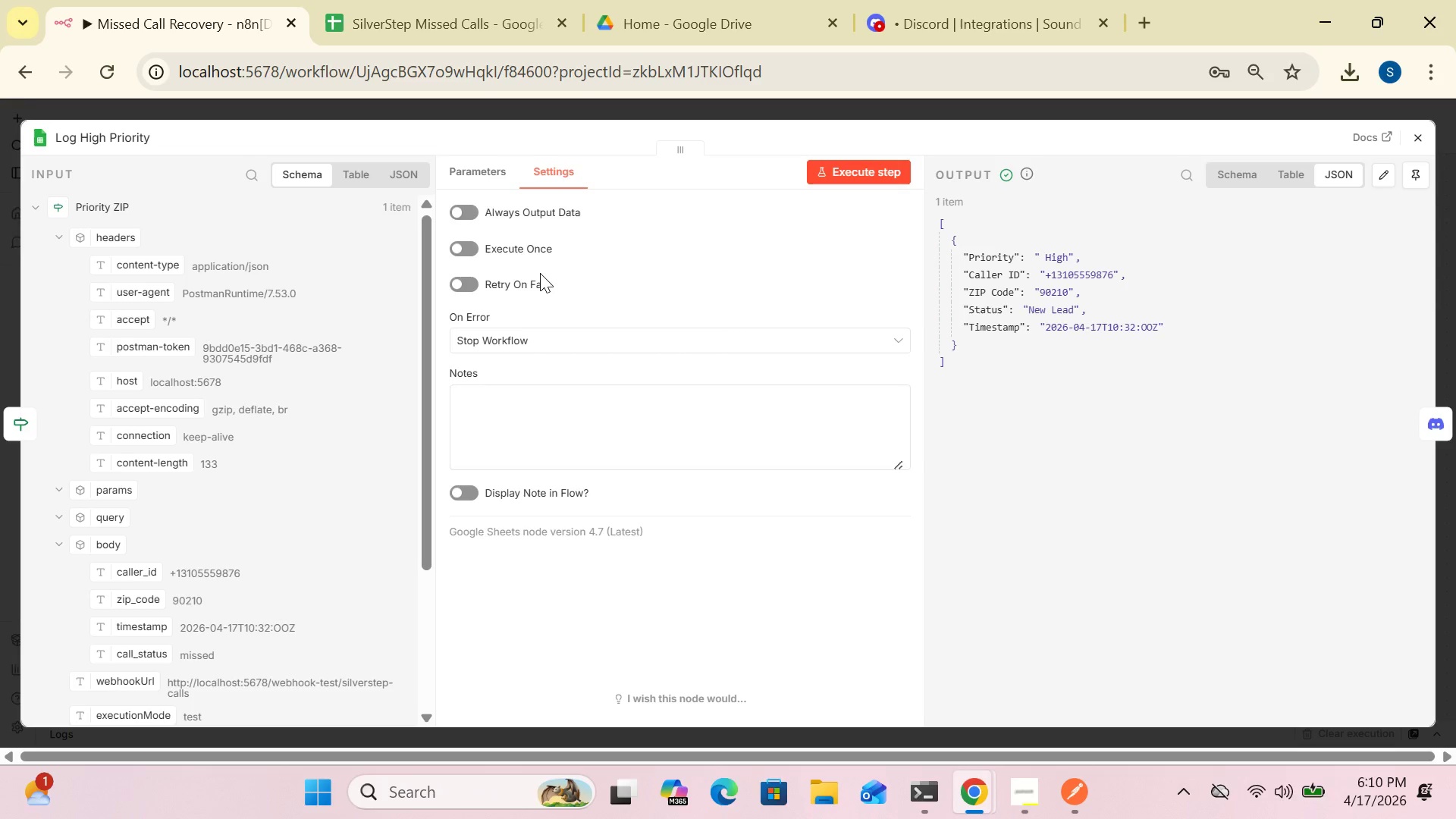 
wait(8.97)
 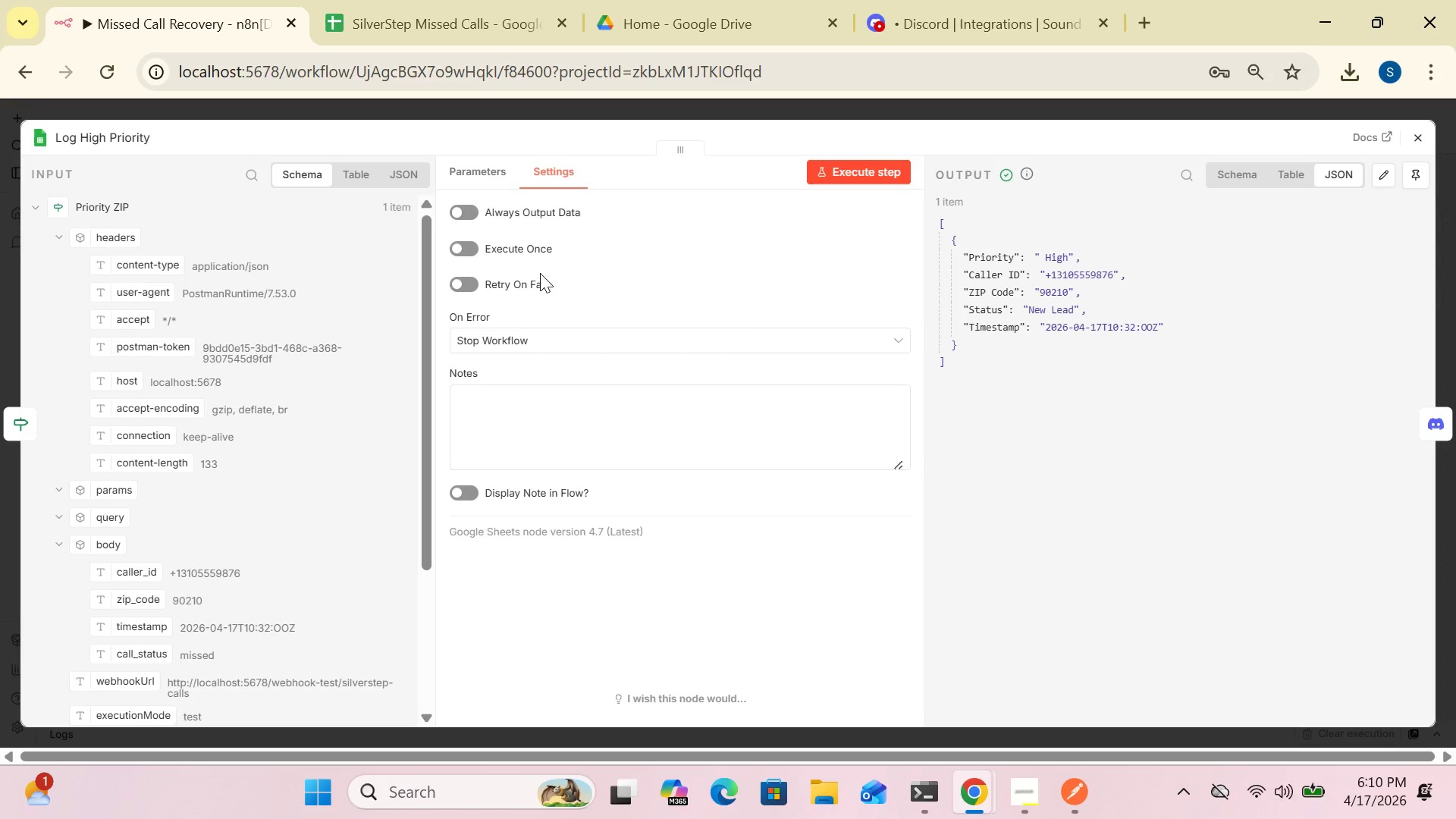 
left_click([505, 340])
 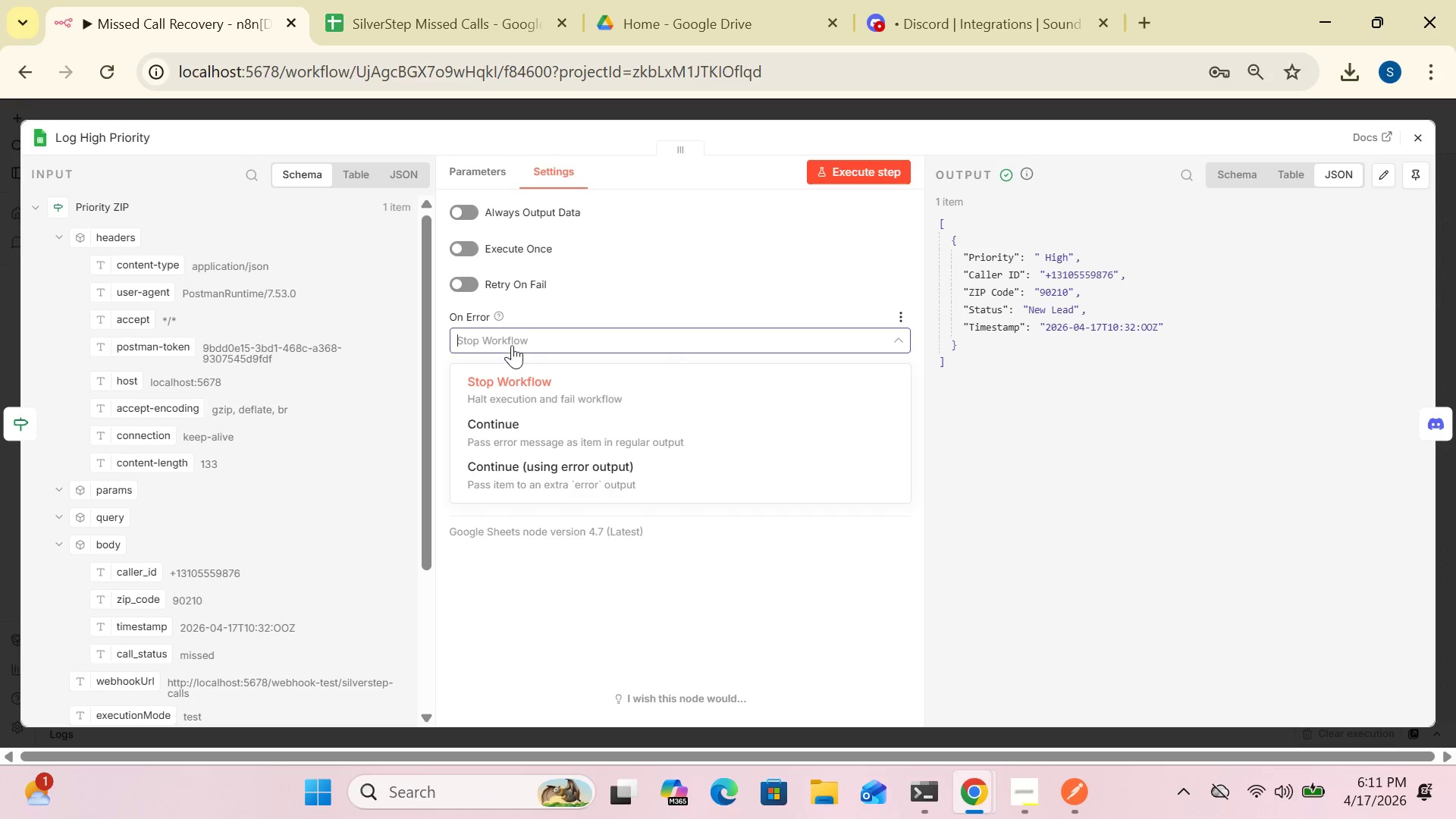 
wait(5.84)
 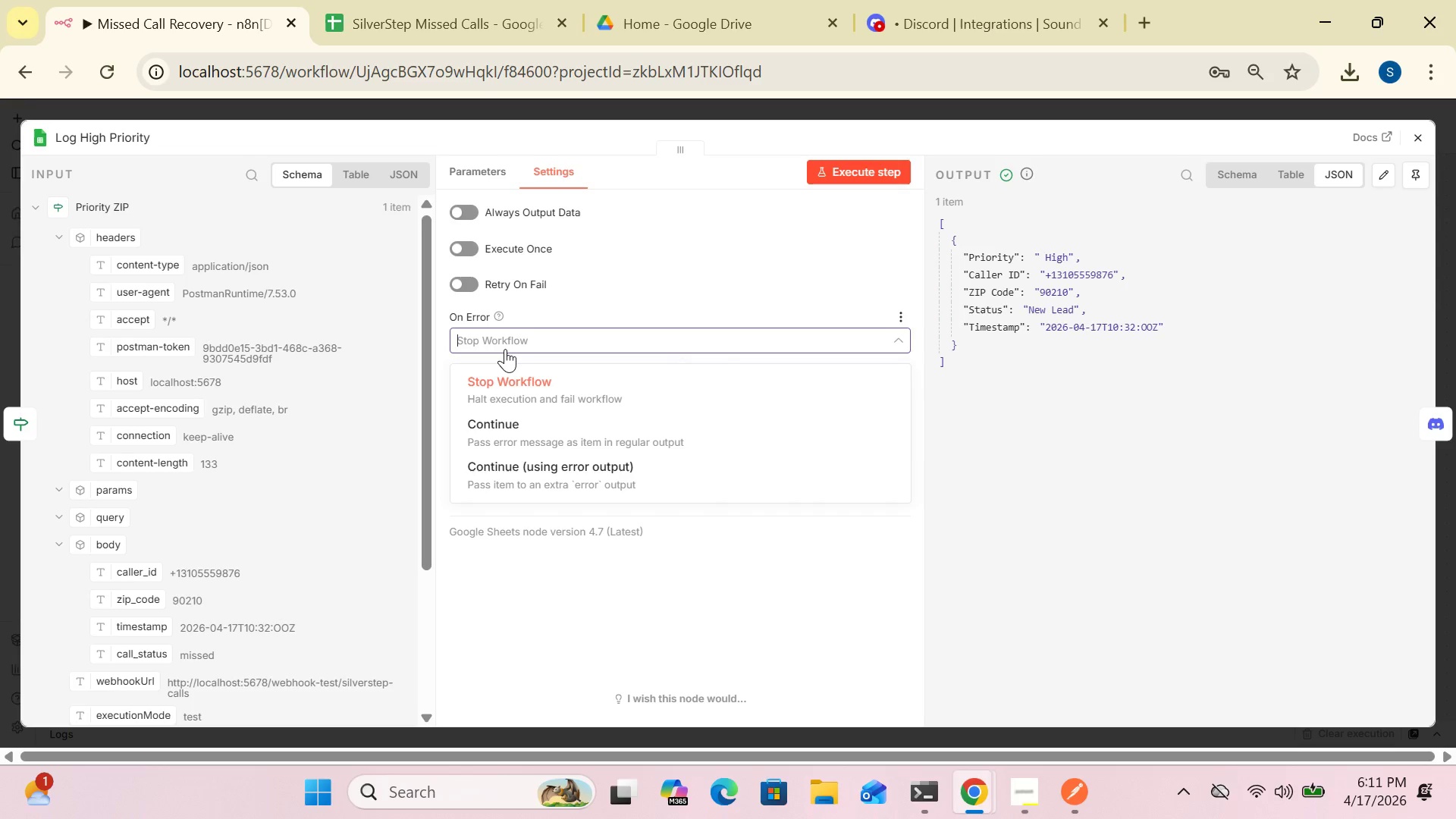 
left_click([647, 264])
 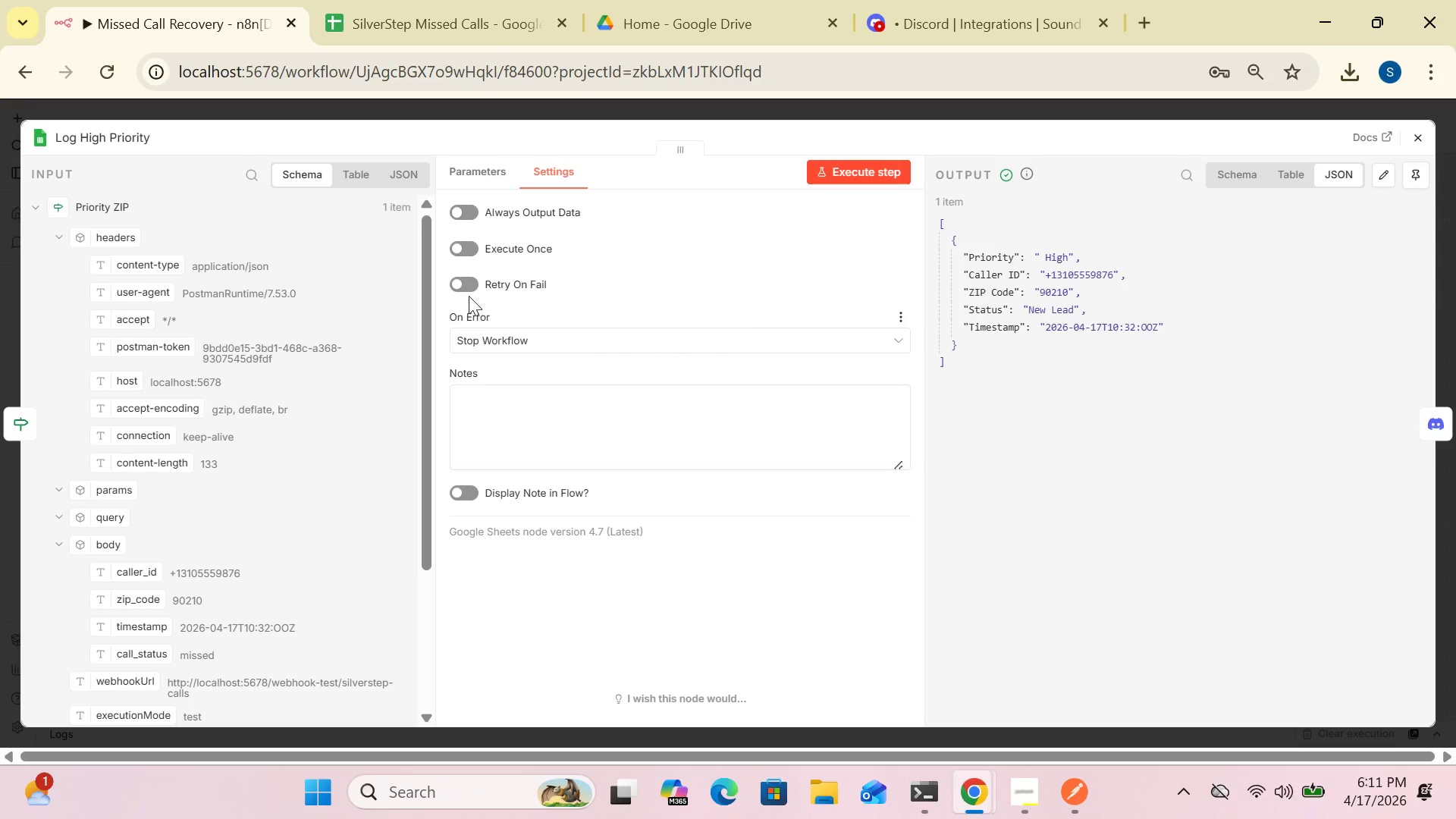 
wait(38.73)
 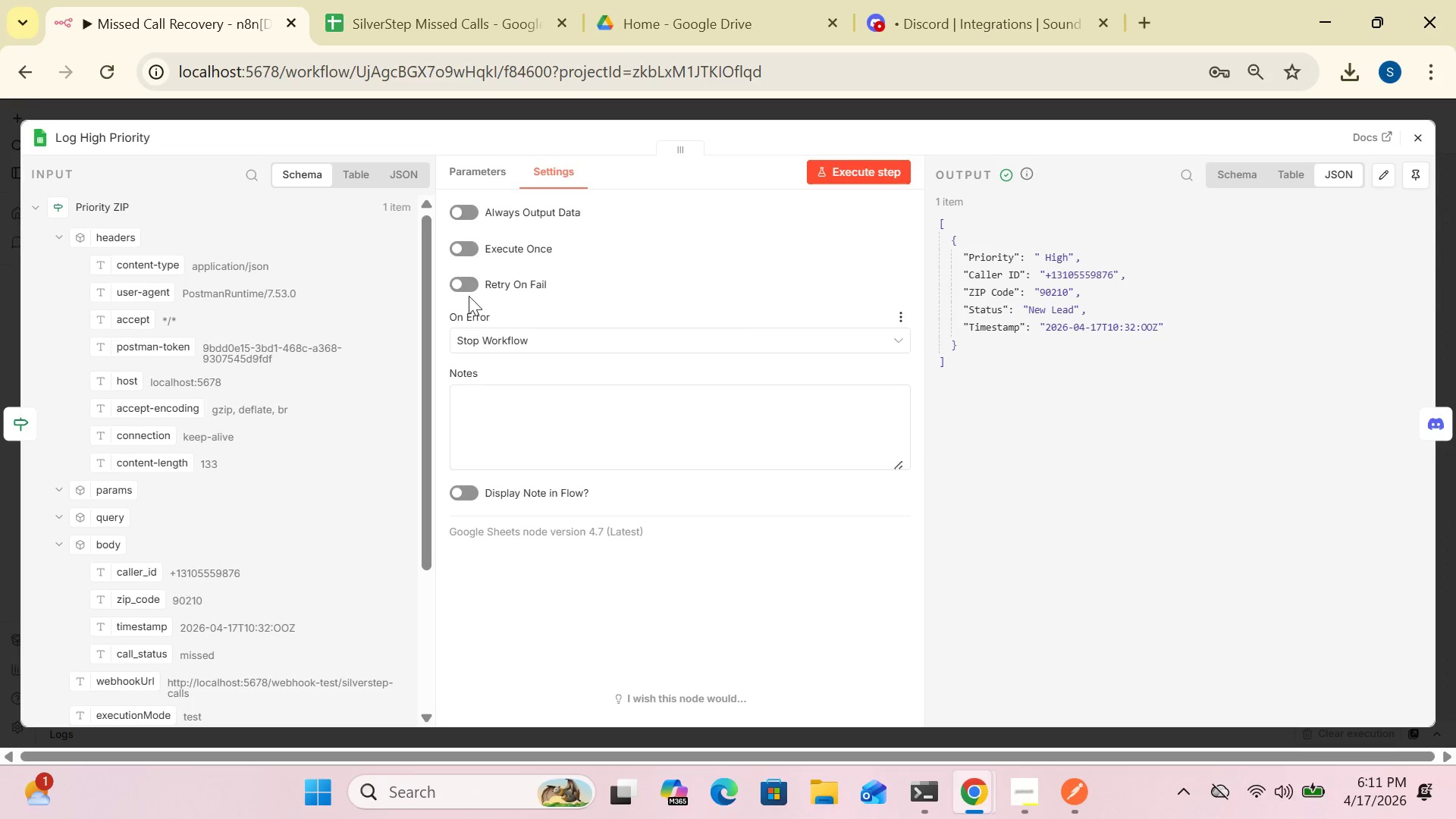 
left_click([519, 346])
 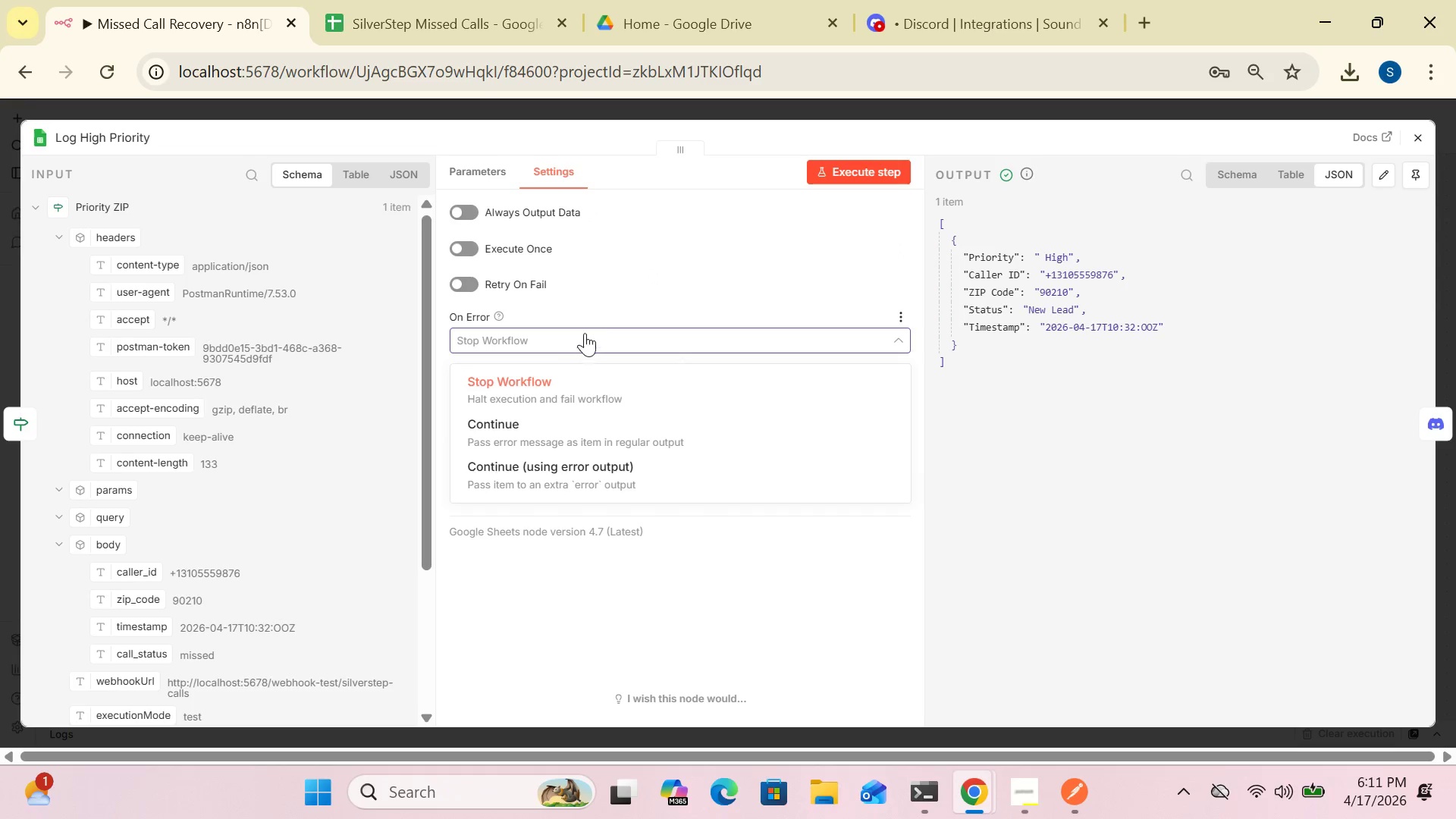 
left_click([620, 289])
 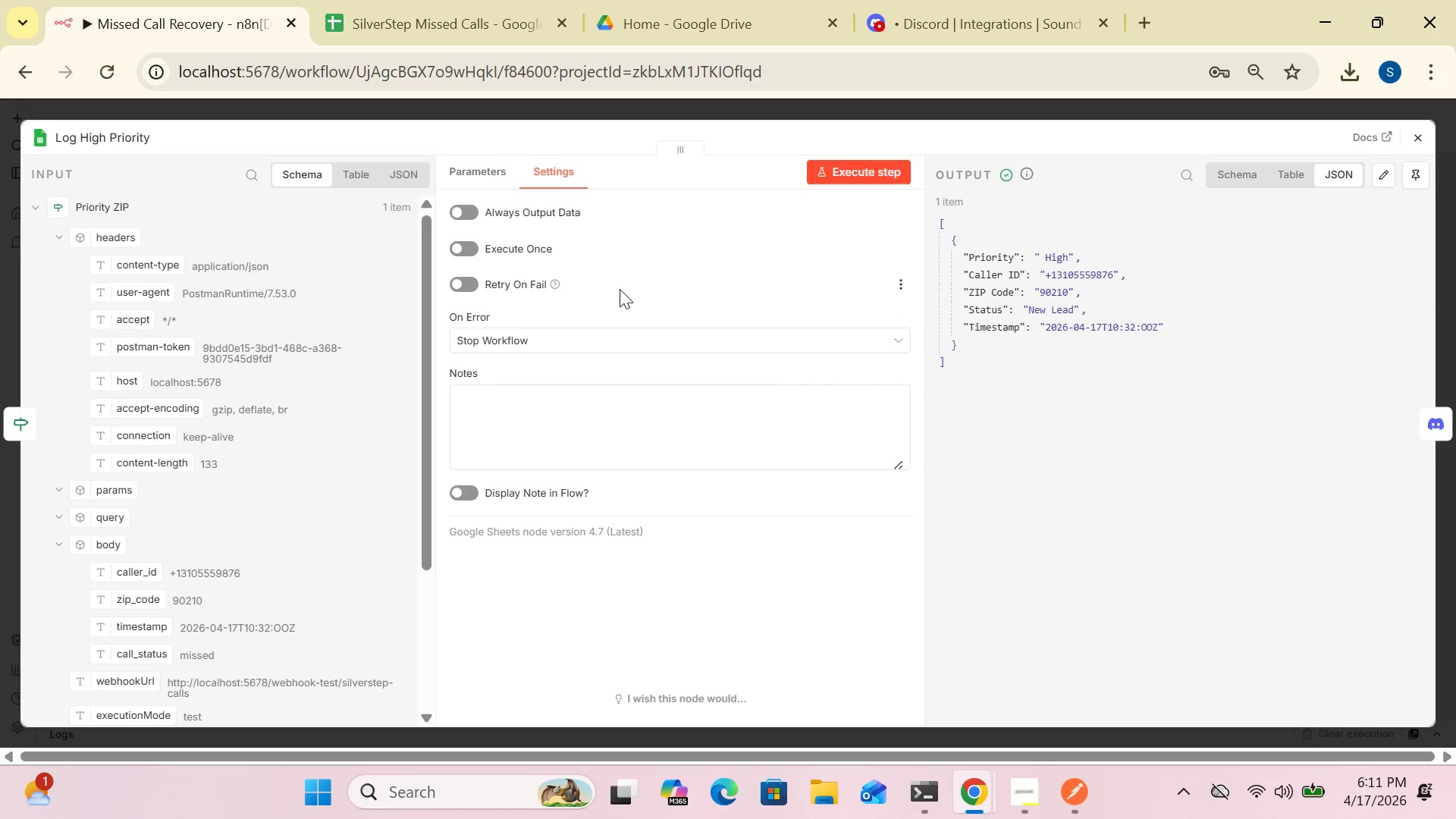 
wait(5.62)
 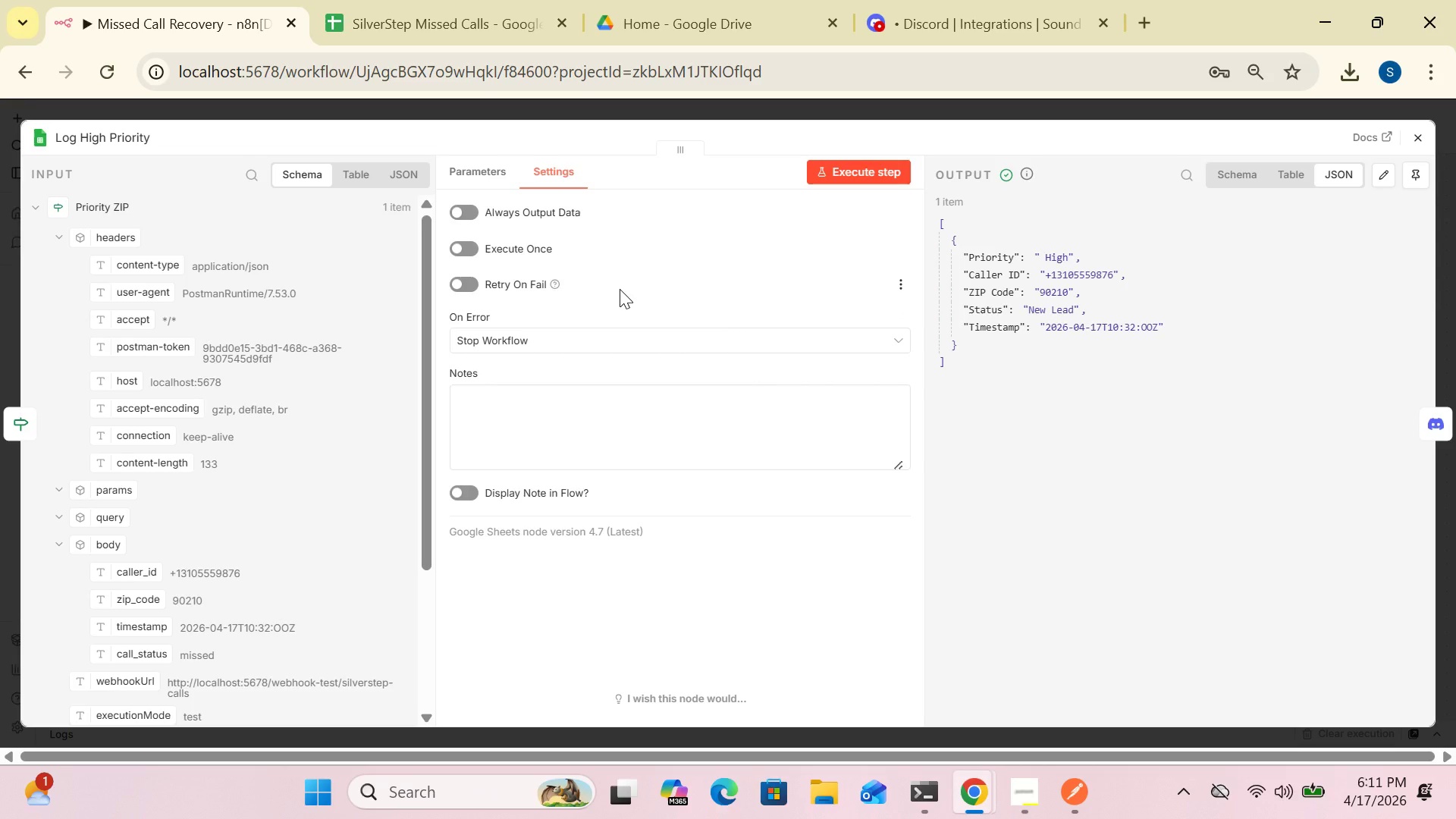 
left_click([588, 341])
 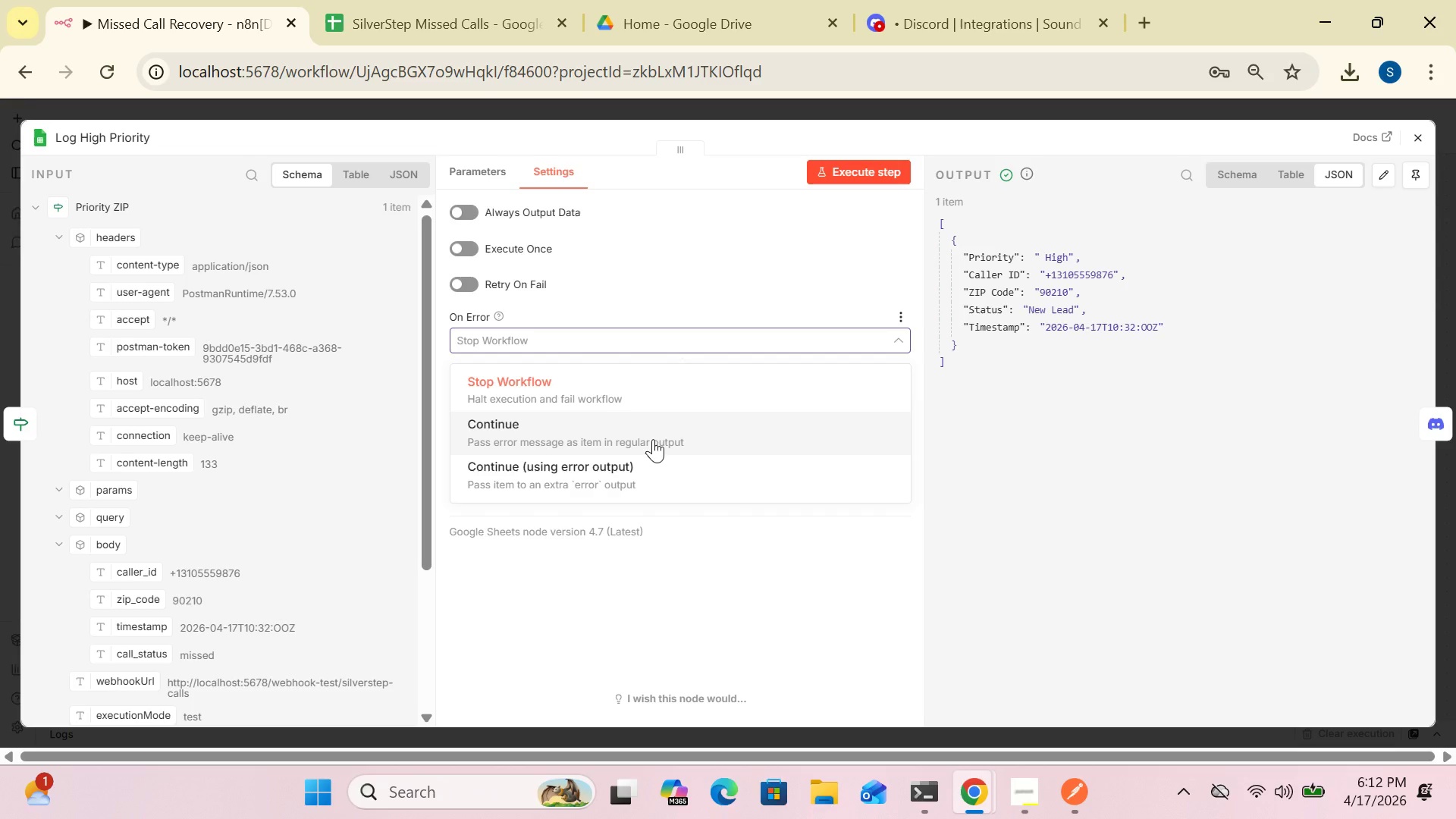 
wait(23.53)
 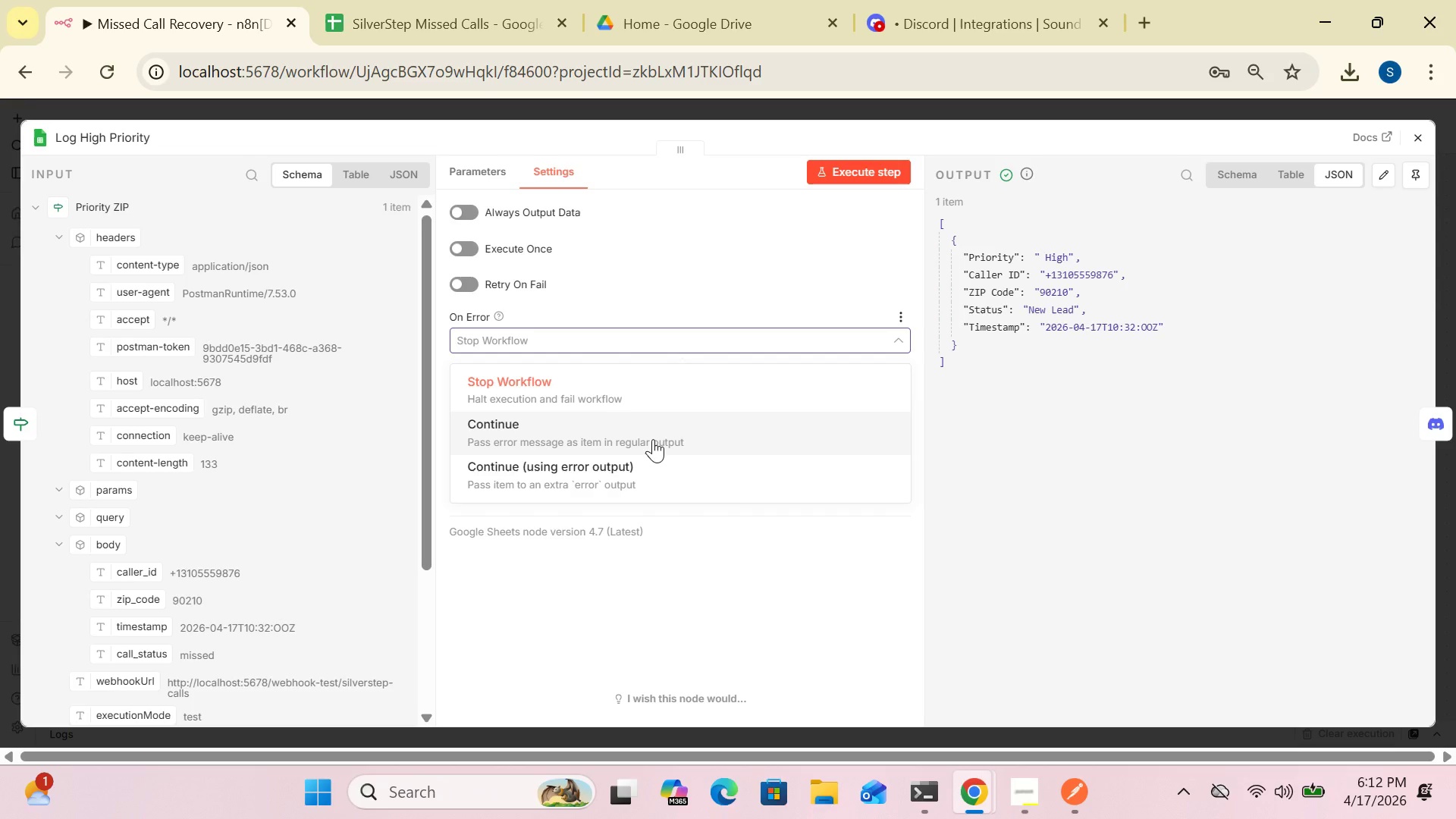 
left_click([686, 345])
 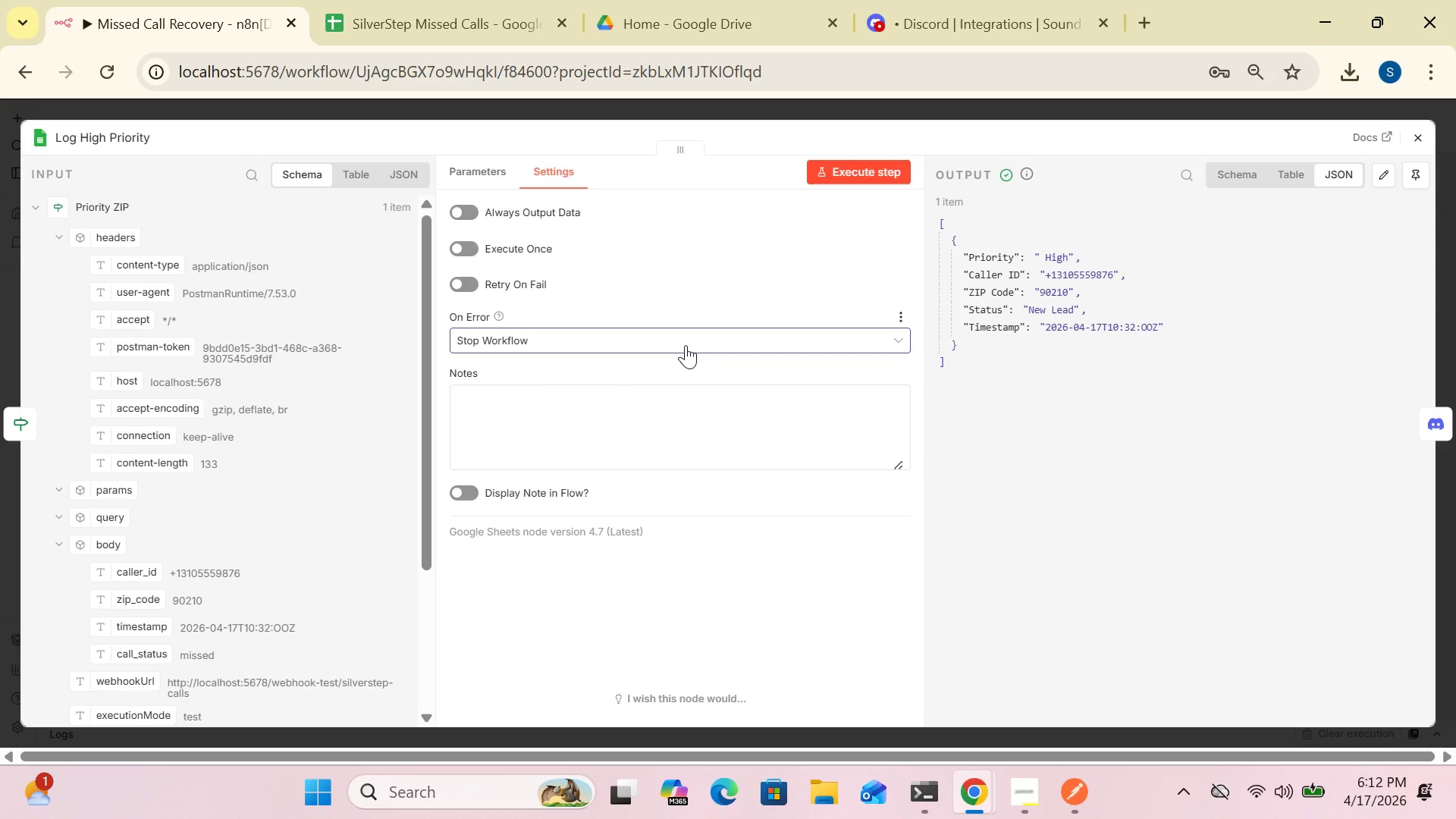 
left_click([686, 345])
 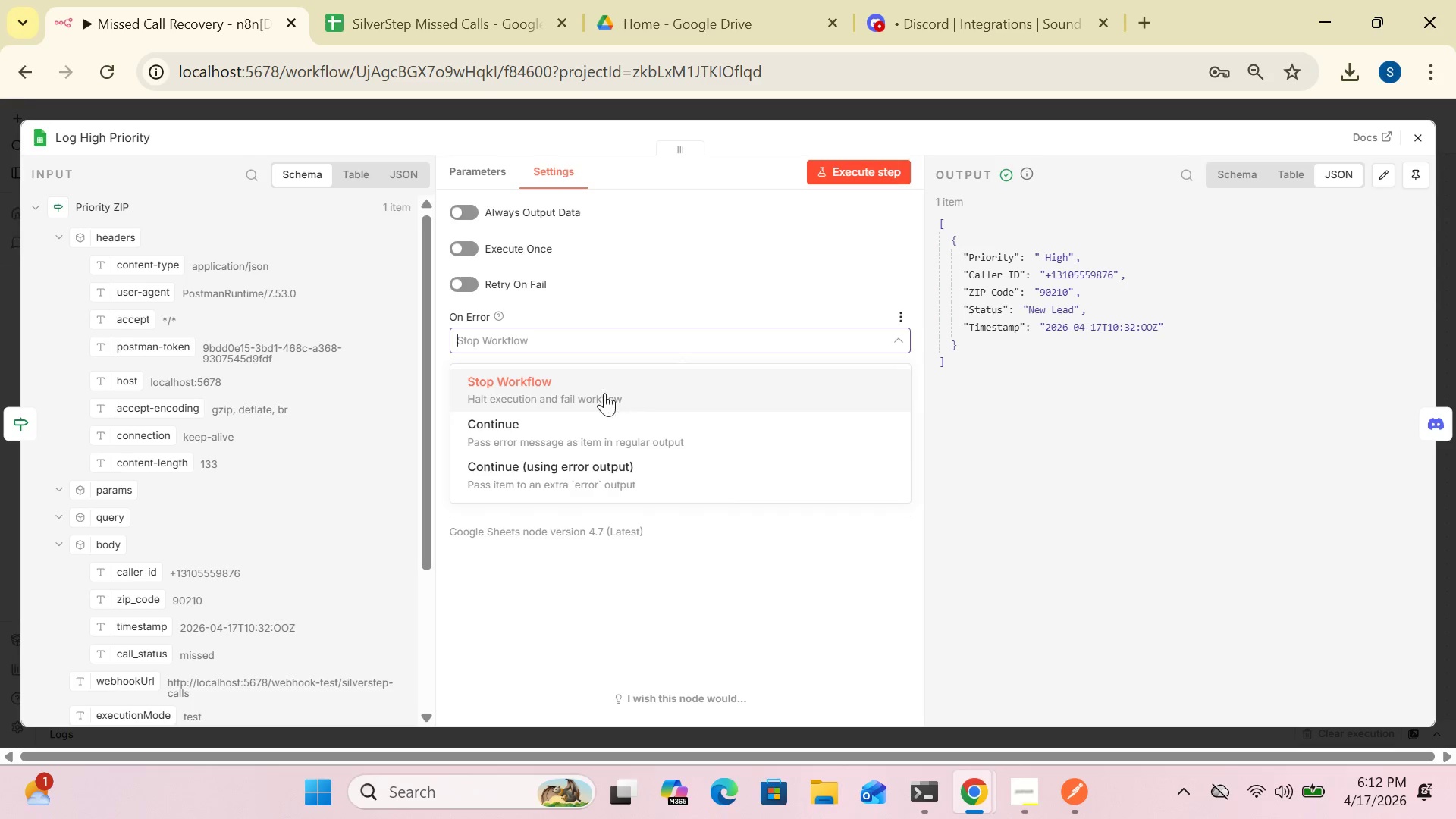 
wait(33.86)
 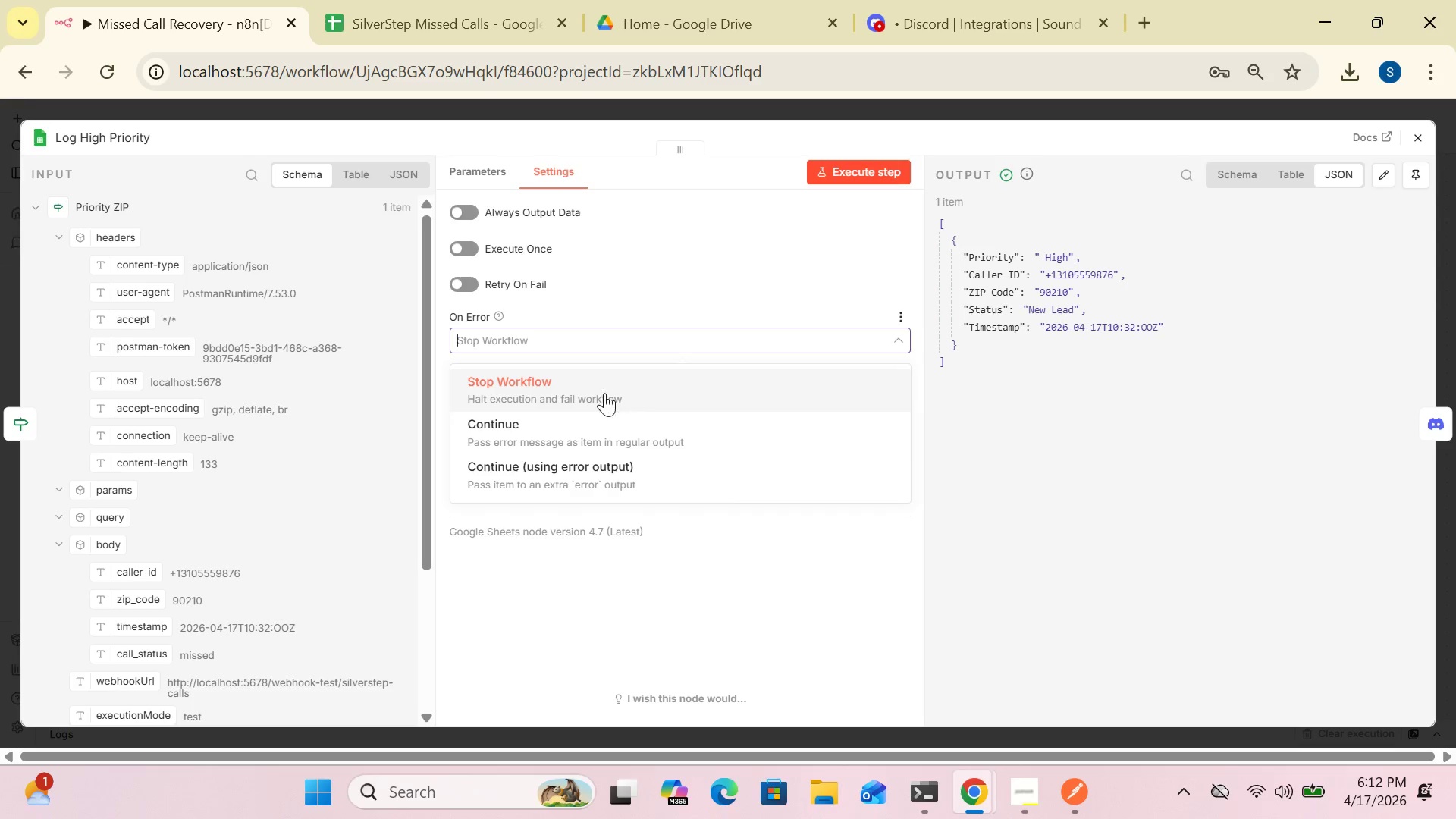 
left_click([984, 485])
 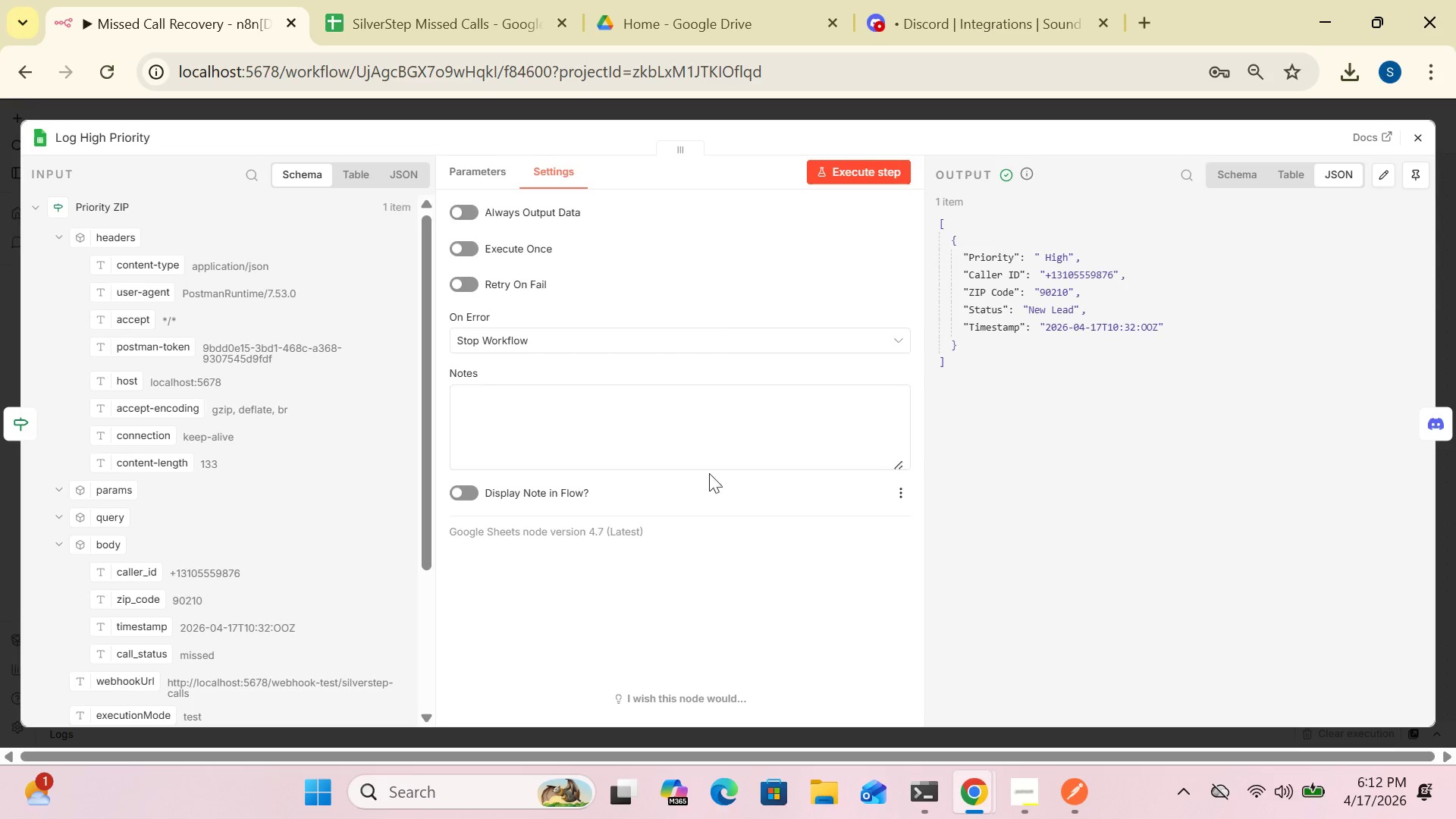 
left_click([656, 335])
 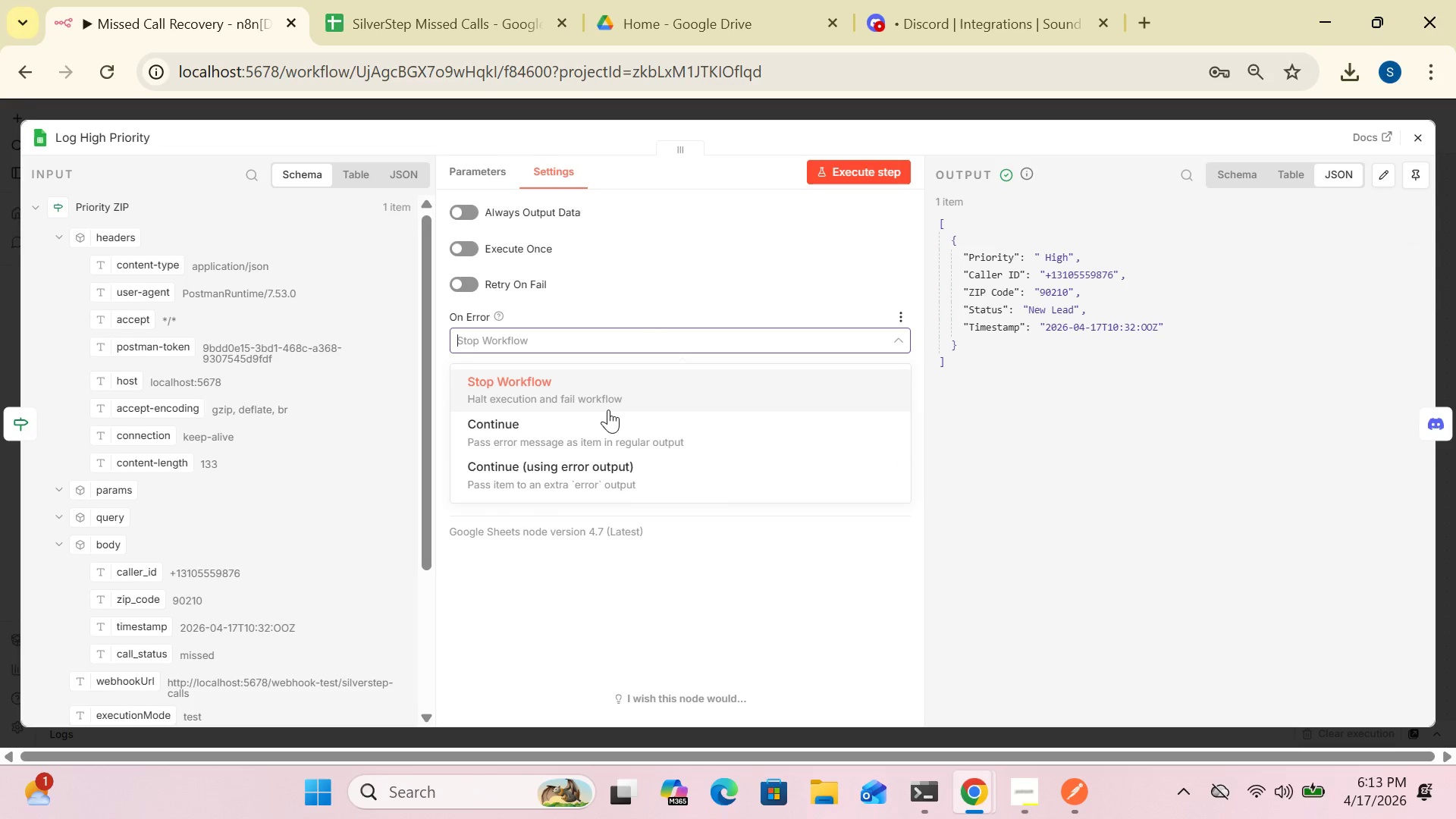 
left_click([570, 468])
 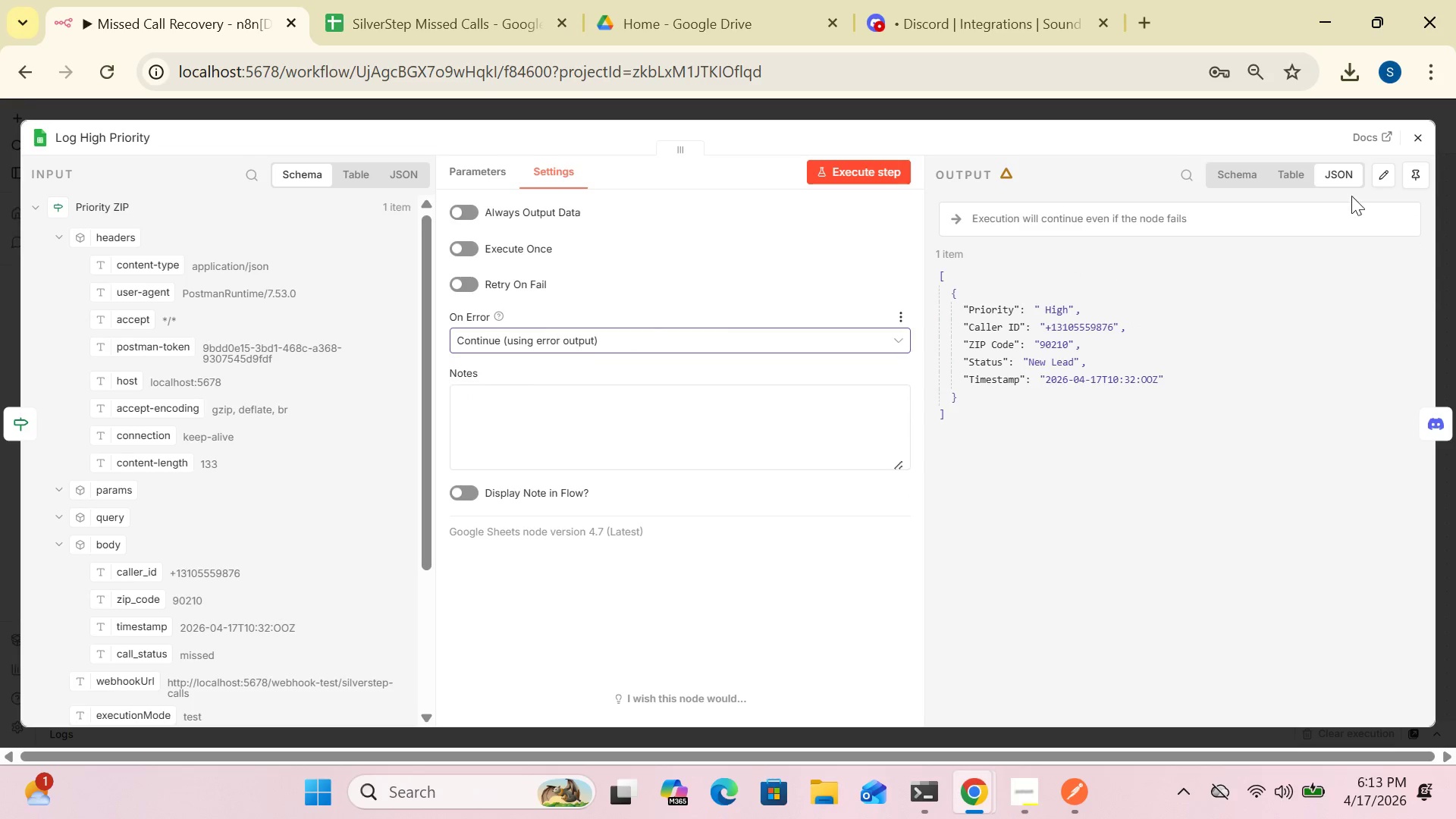 
left_click([1422, 141])
 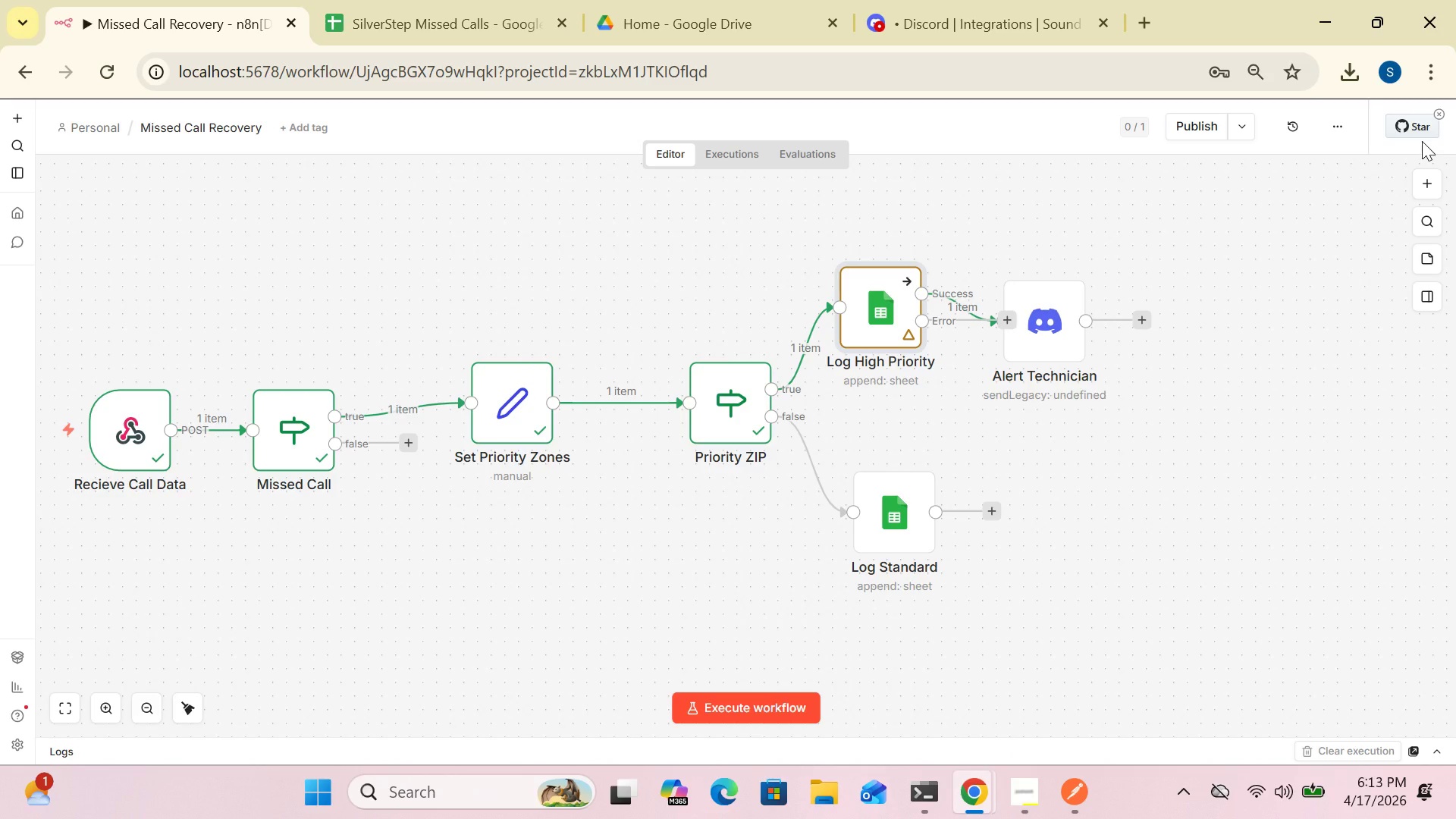 
wait(15.86)
 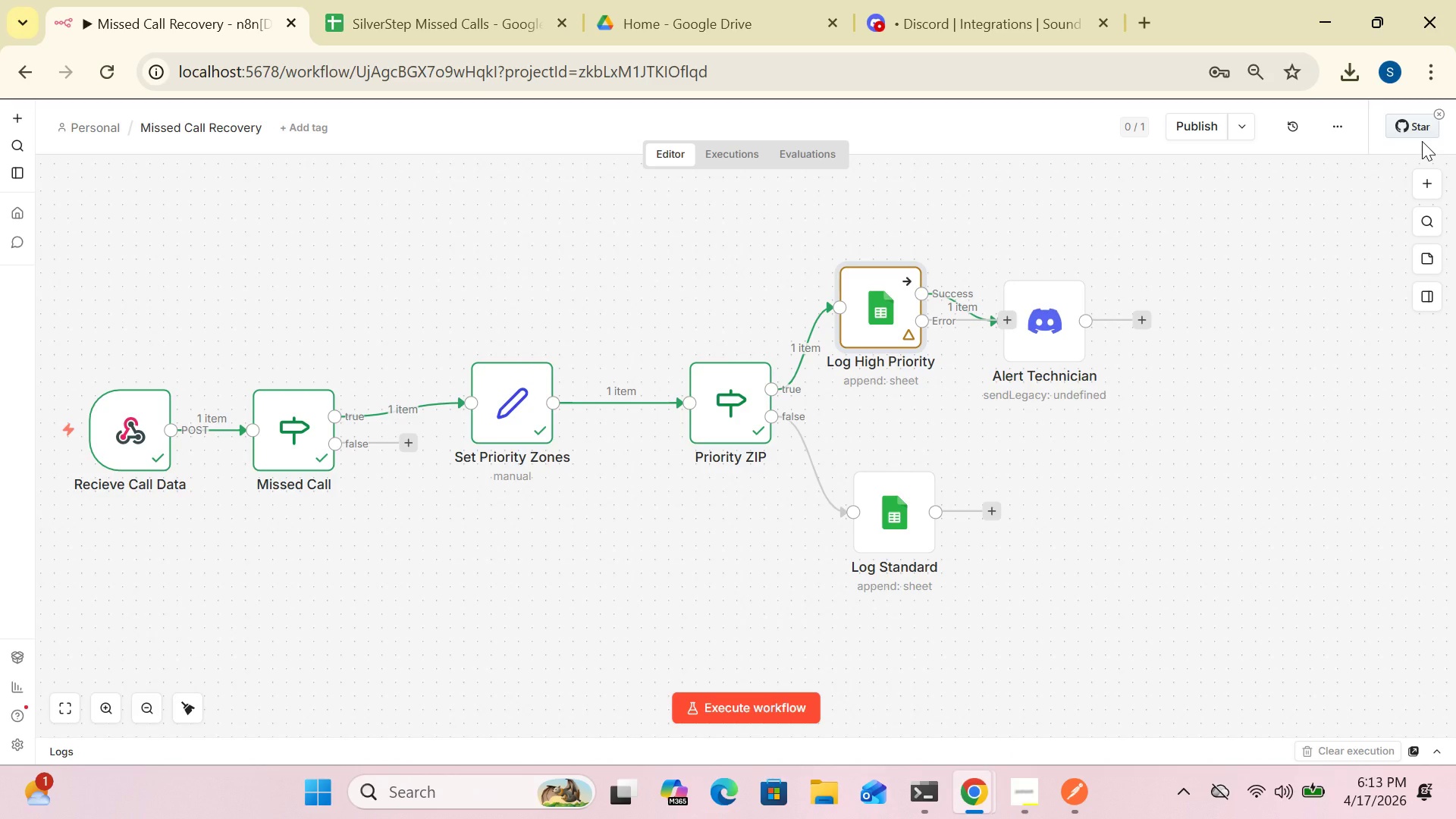 
left_click_drag(start_coordinate=[1040, 340], to_coordinate=[1058, 297])
 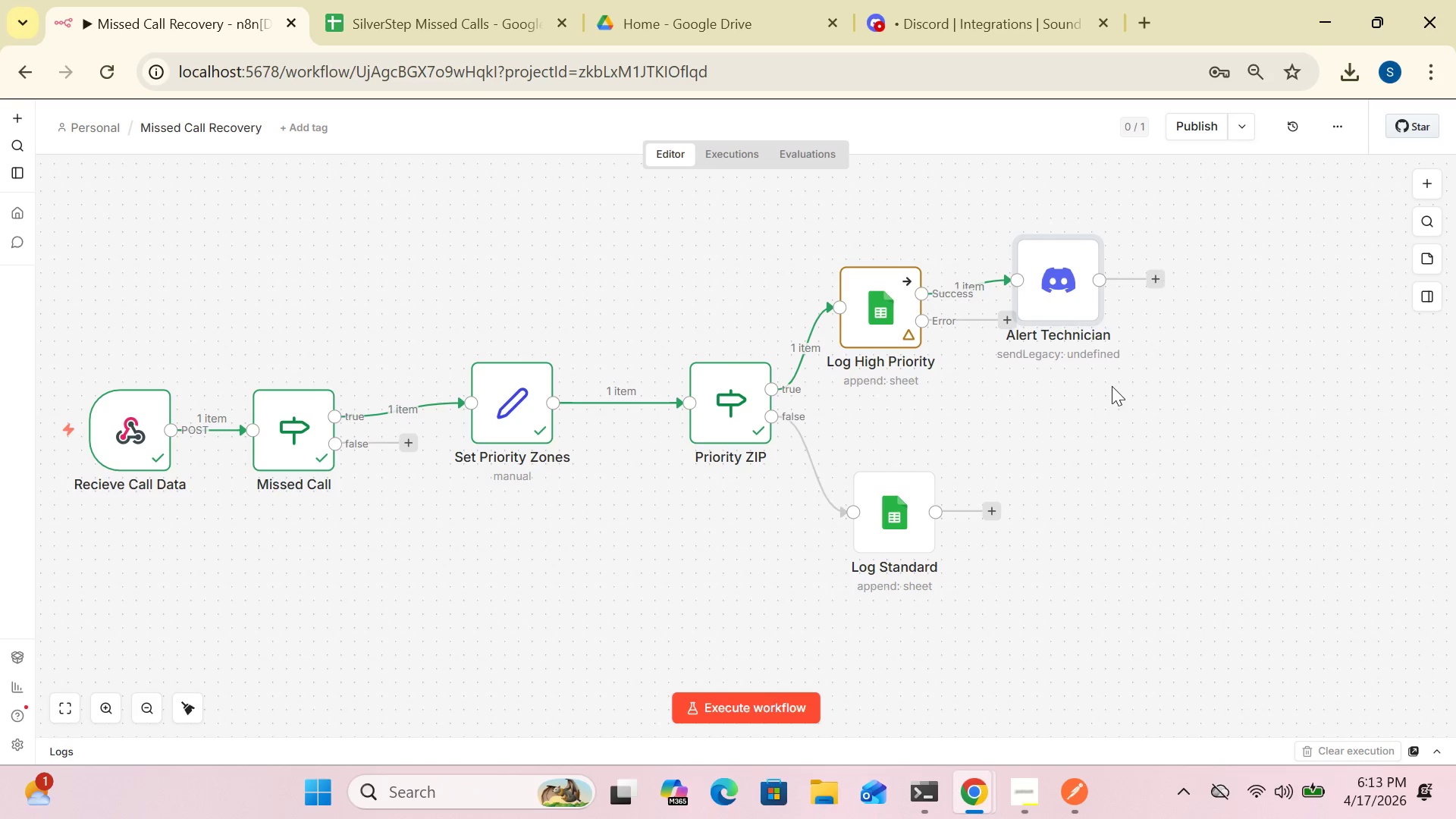 
left_click_drag(start_coordinate=[1072, 289], to_coordinate=[1087, 242])
 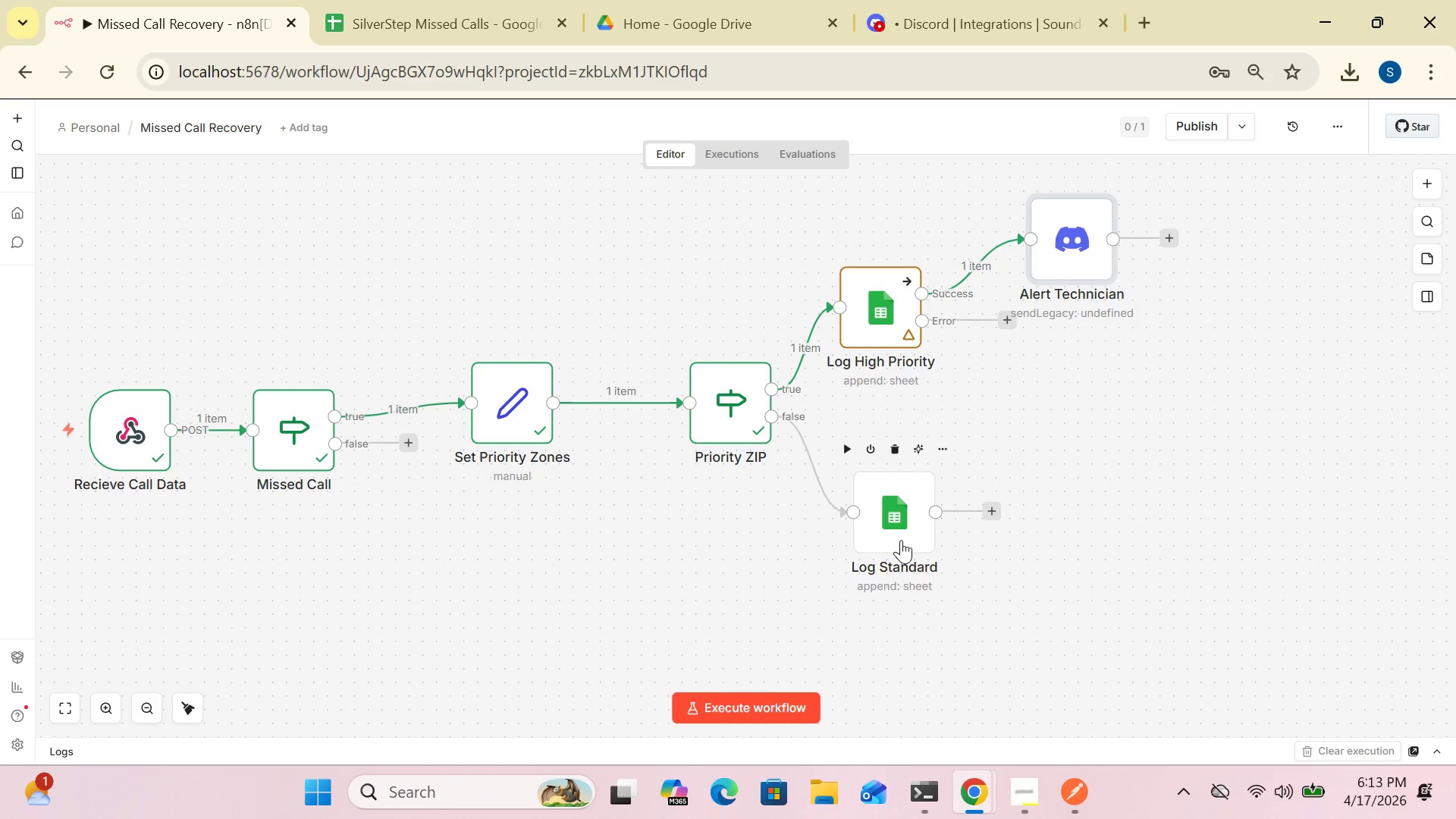 
wait(6.89)
 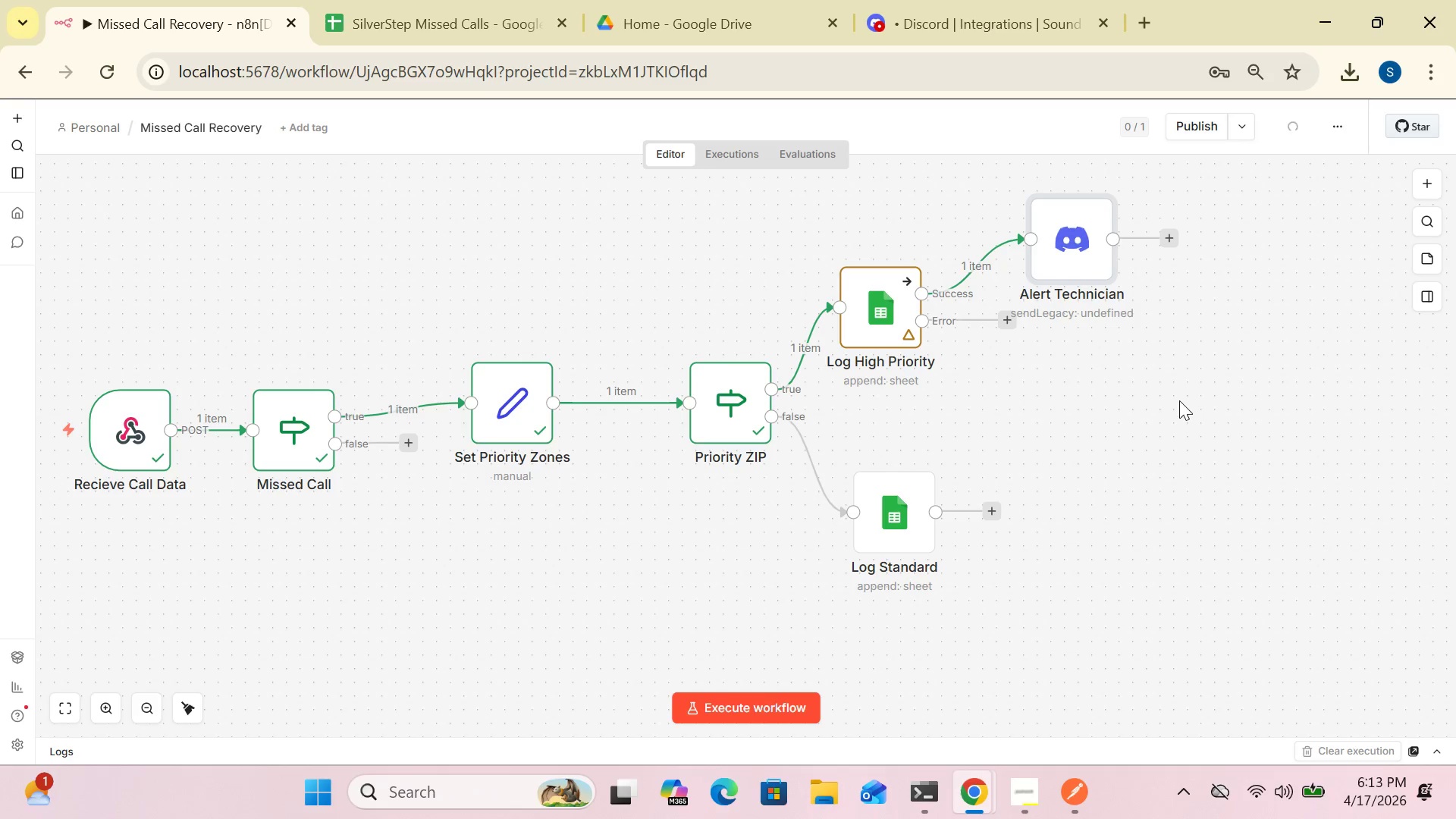 
double_click([900, 540])
 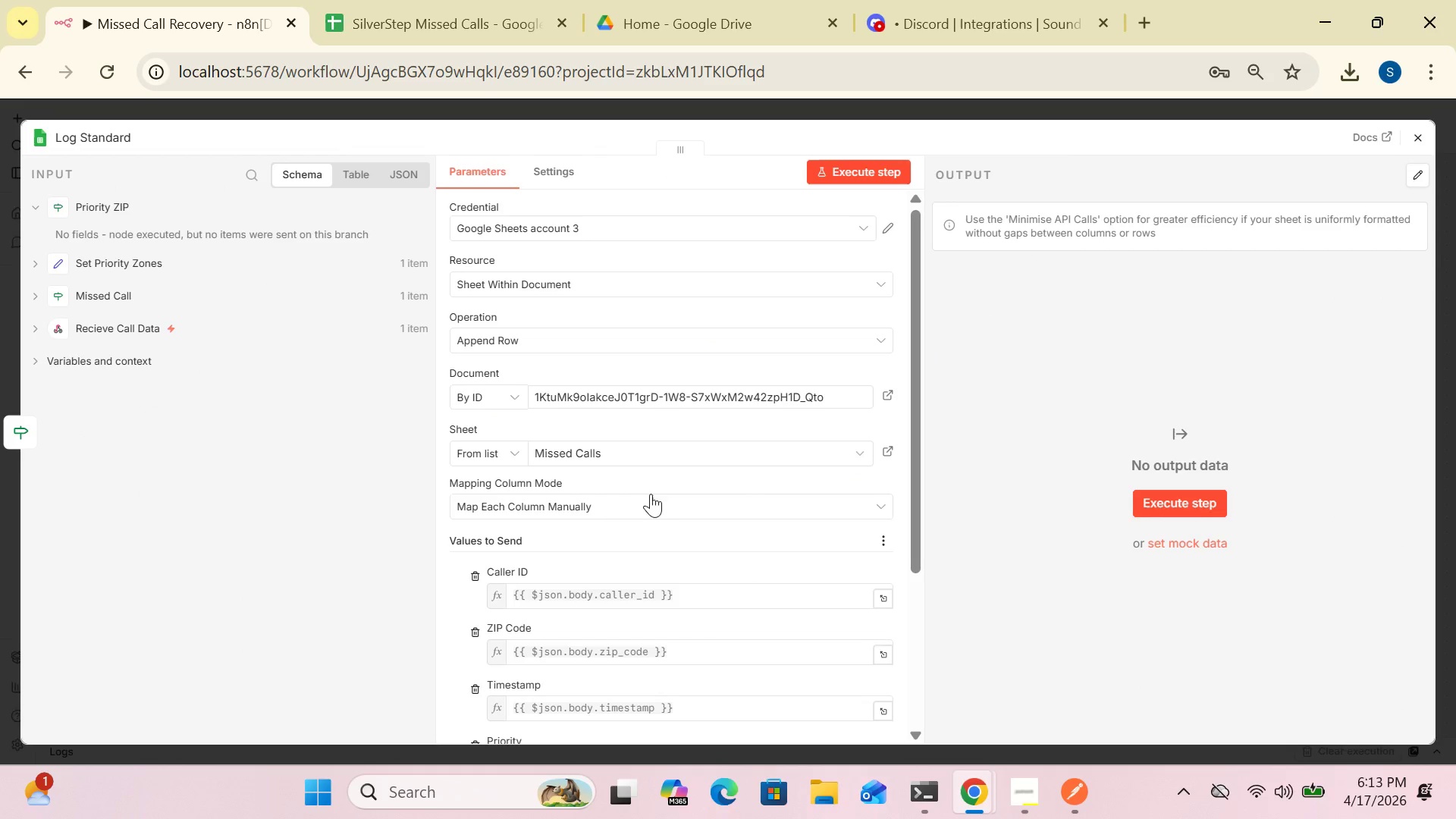 
mouse_move([573, 271])
 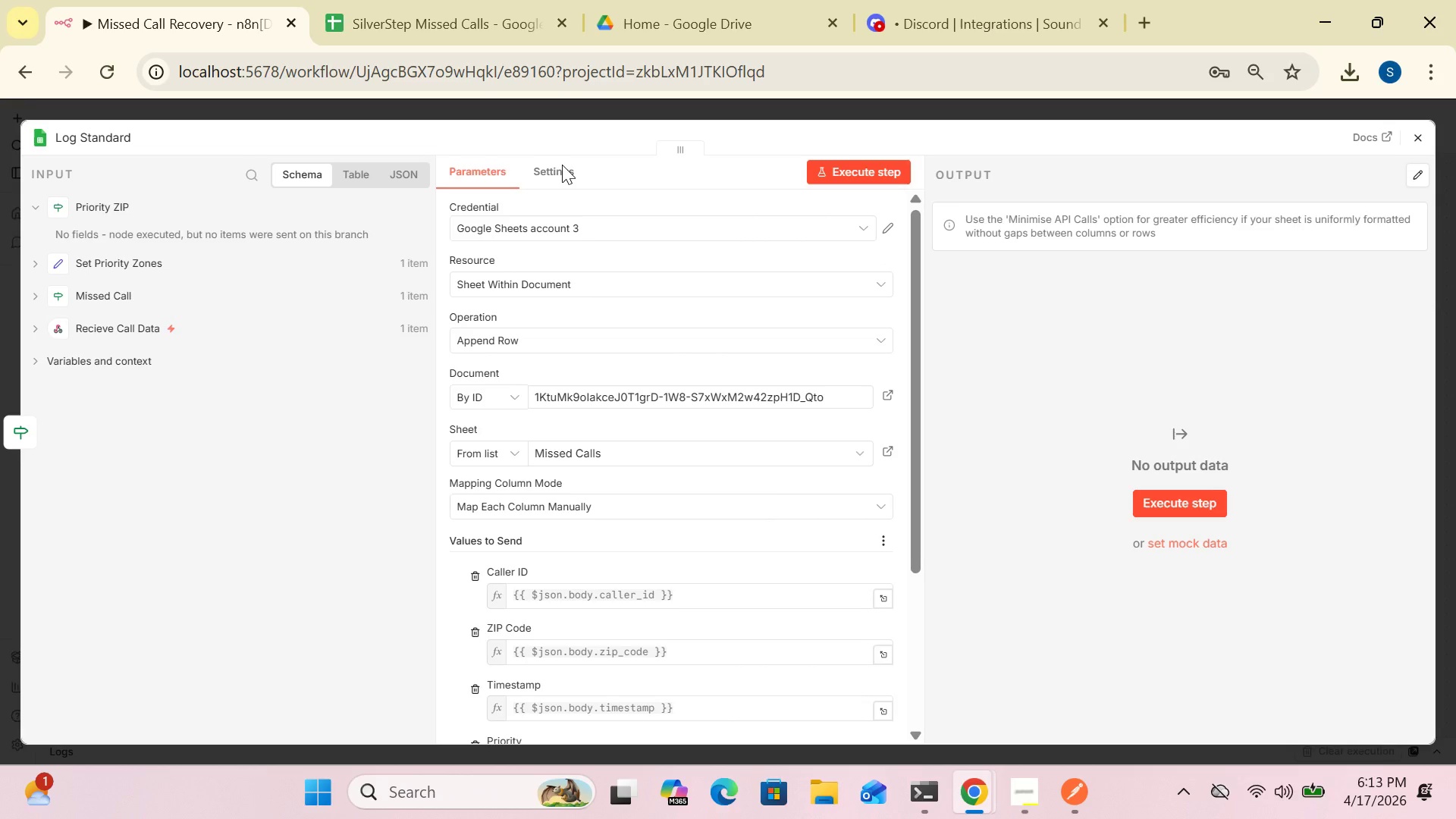 
left_click([562, 165])
 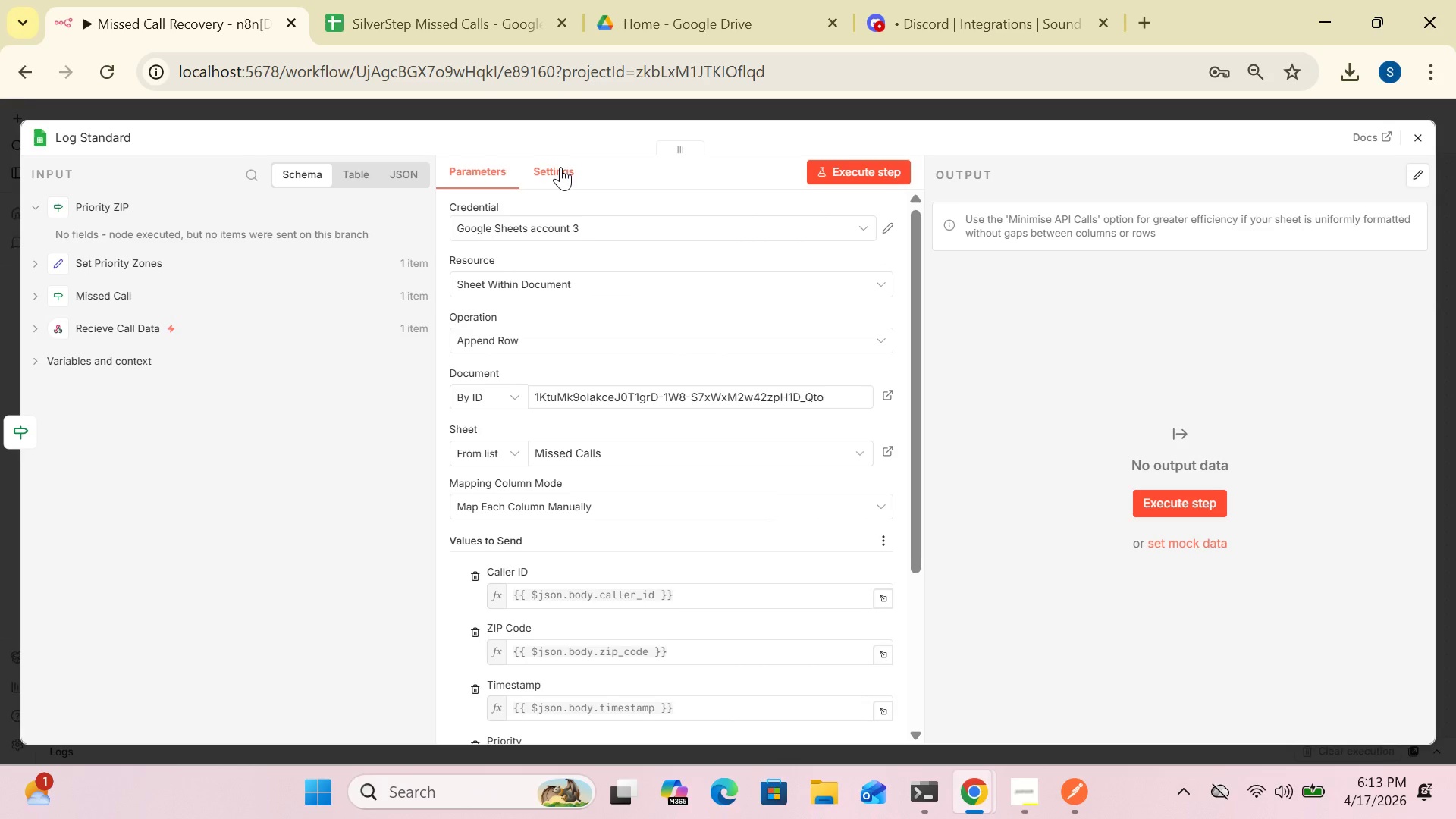 
left_click([560, 167])
 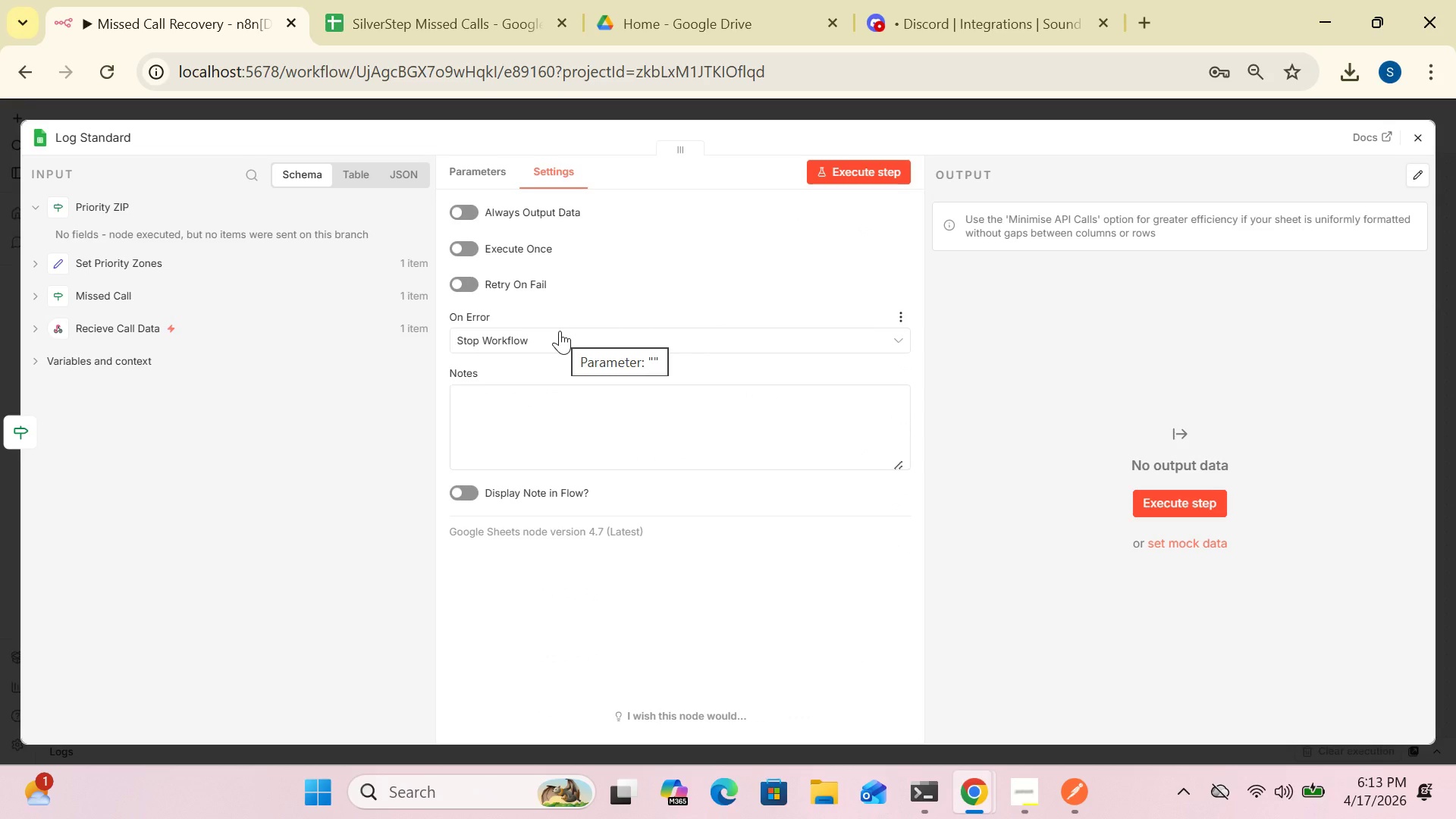 
left_click([560, 341])
 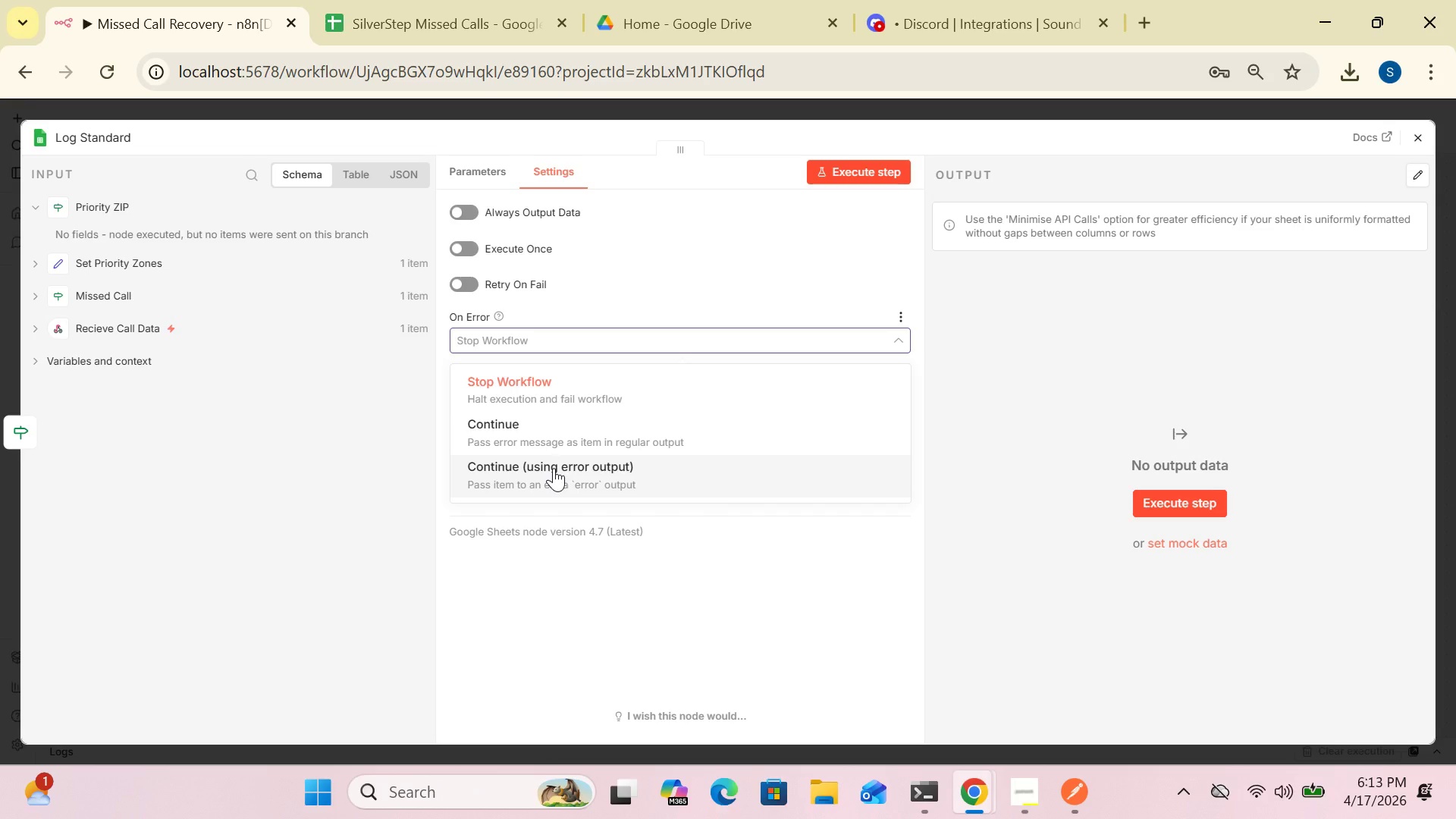 
left_click([554, 468])
 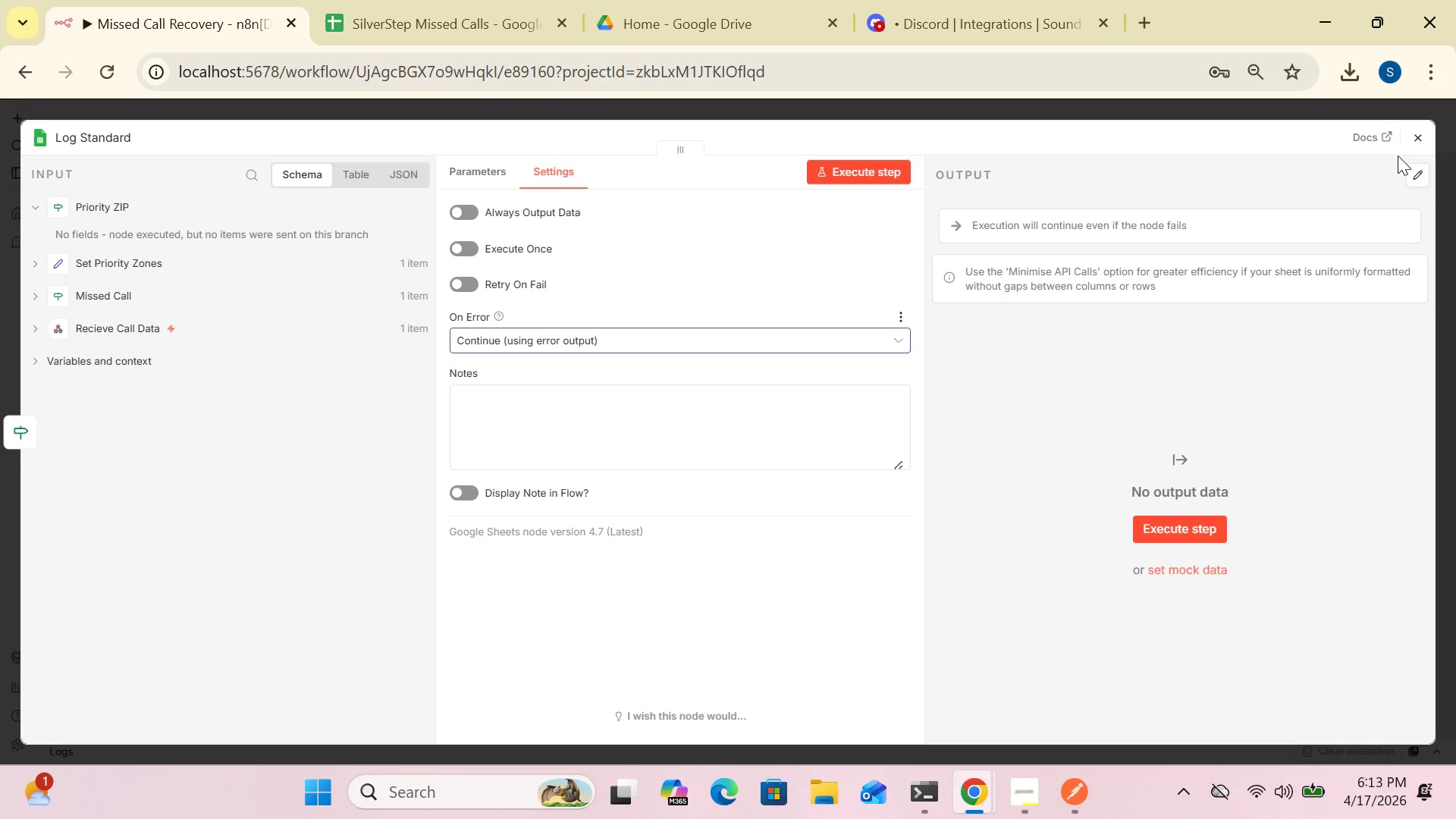 
left_click([1413, 145])
 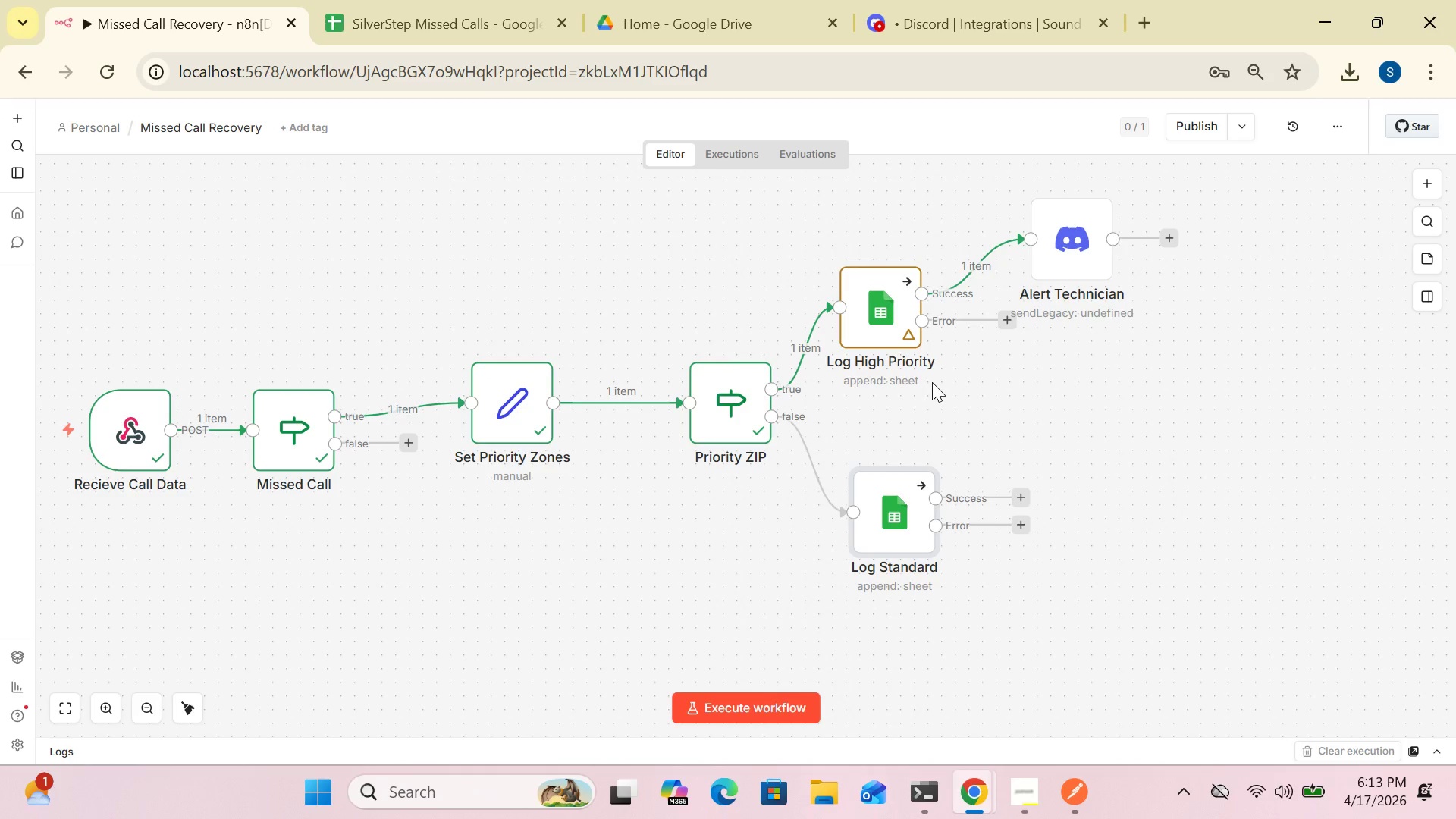 
double_click([883, 312])
 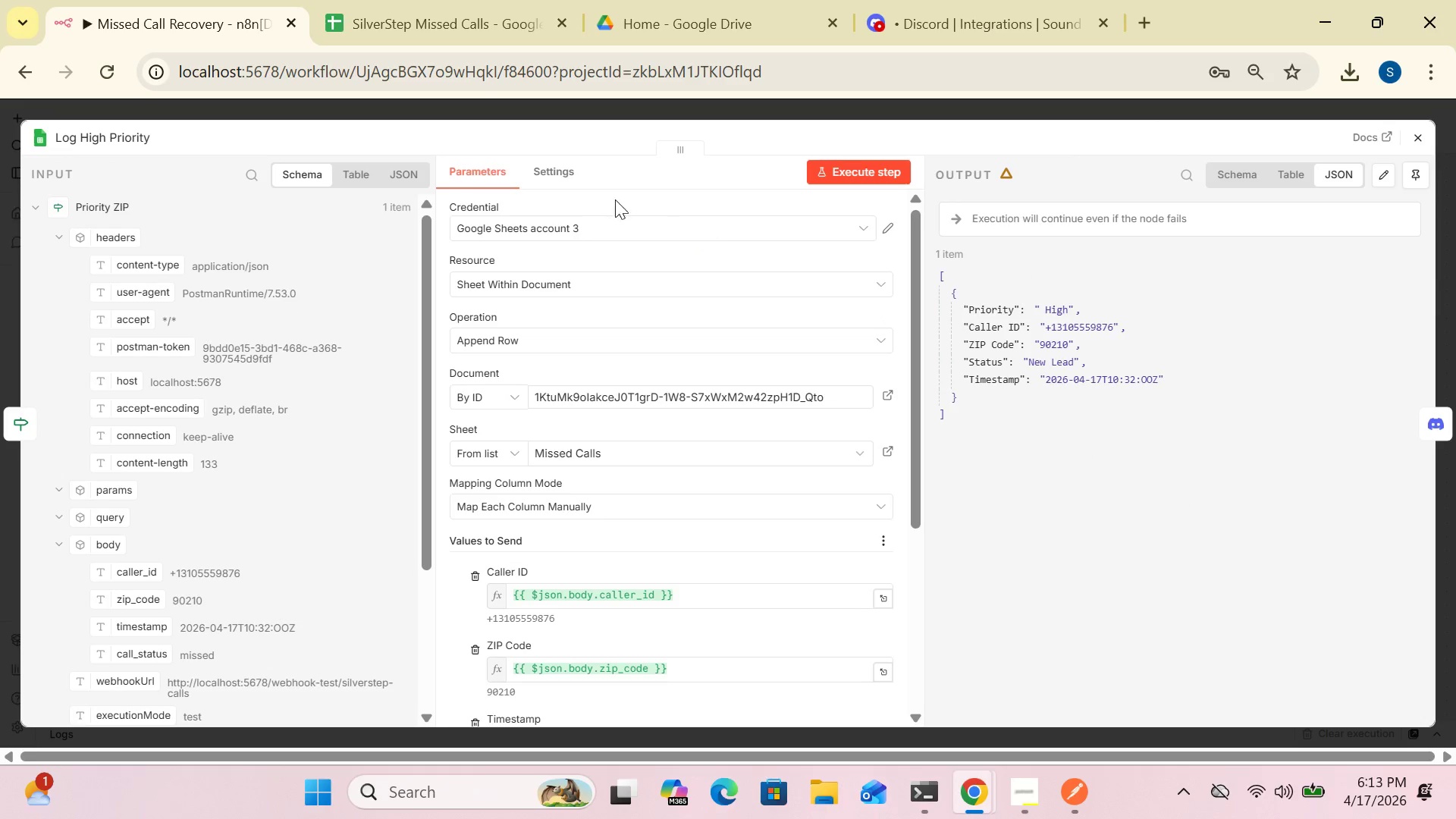 
left_click([566, 169])
 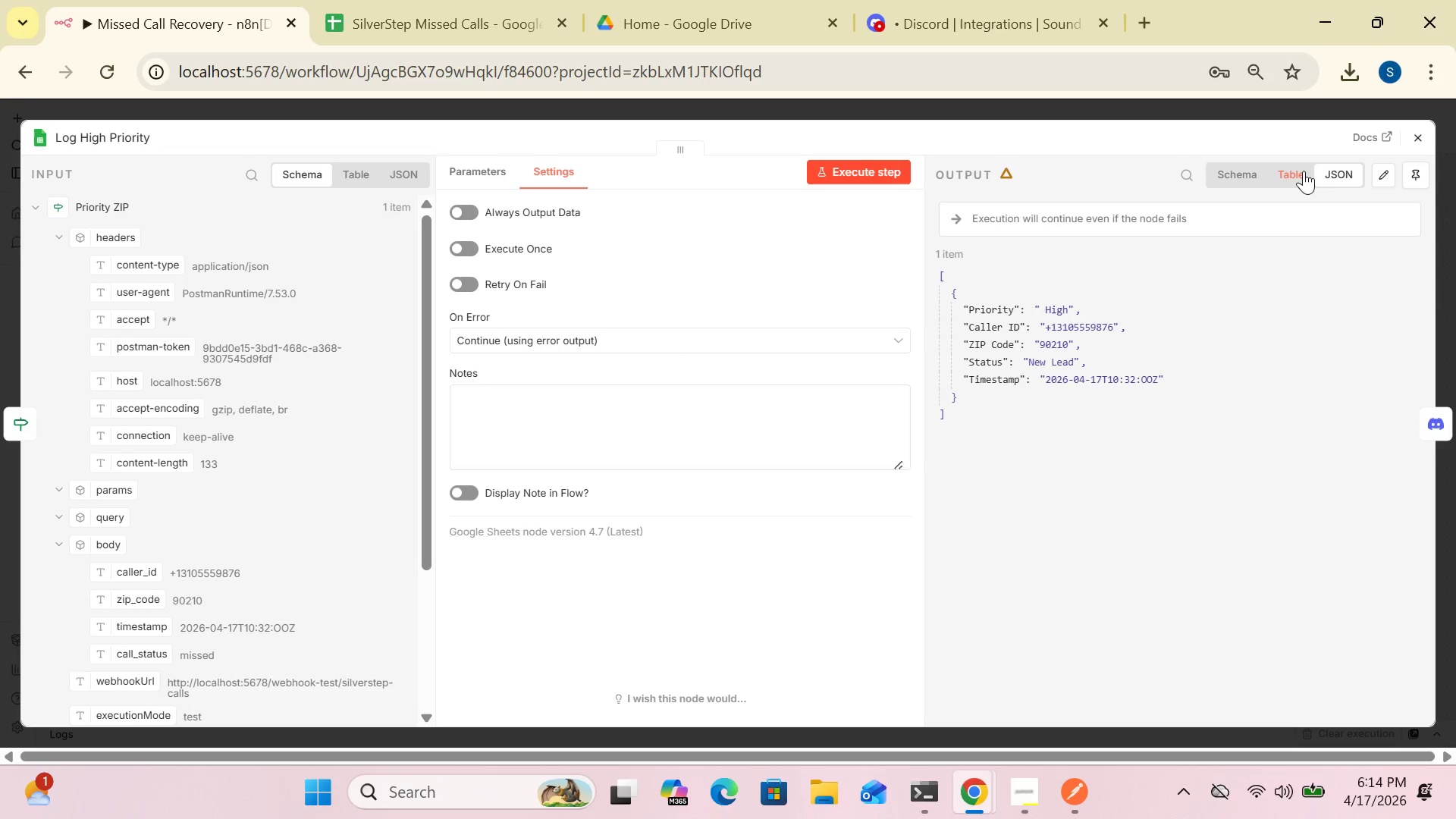 
left_click([1420, 133])
 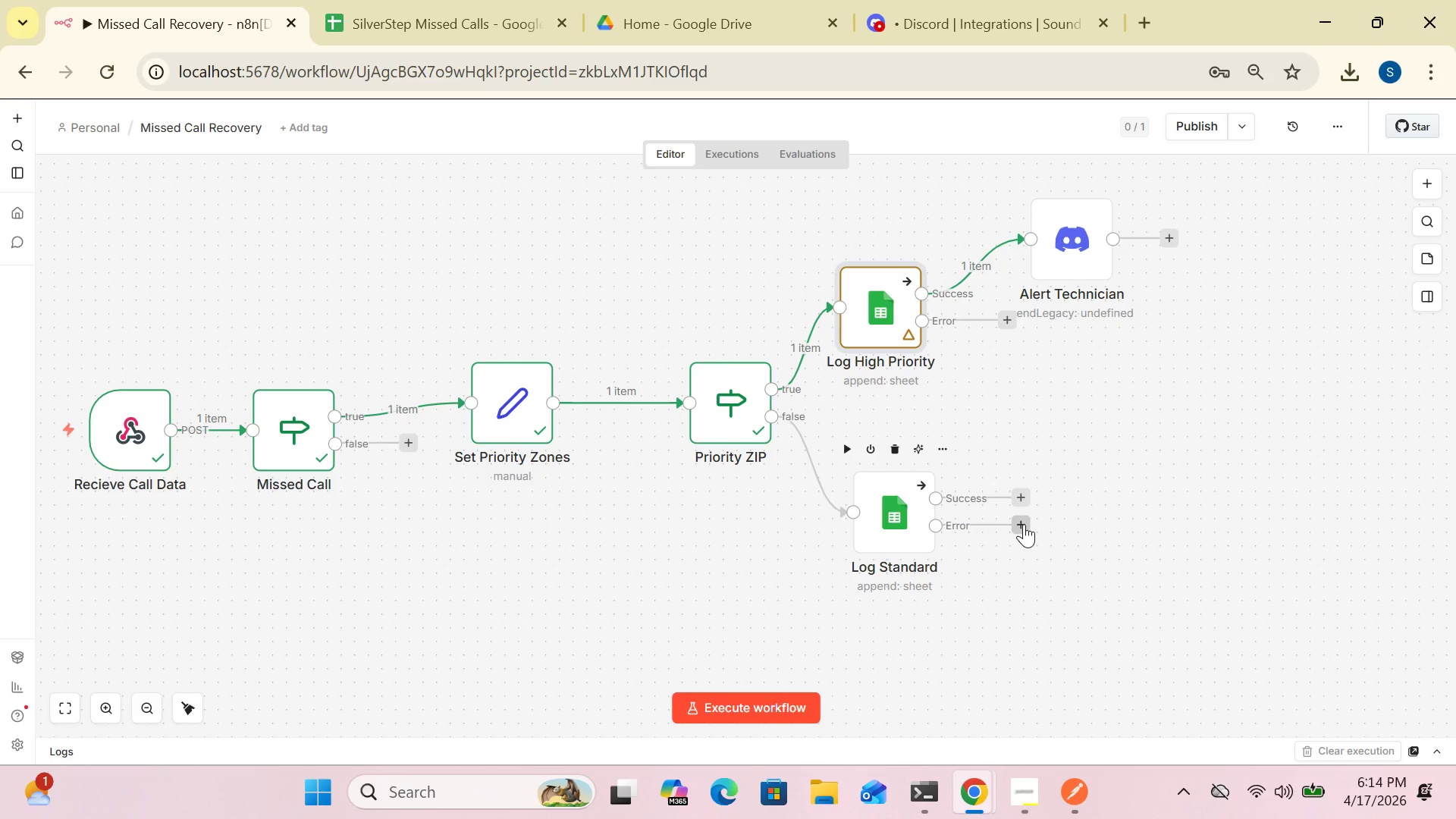 
wait(34.86)
 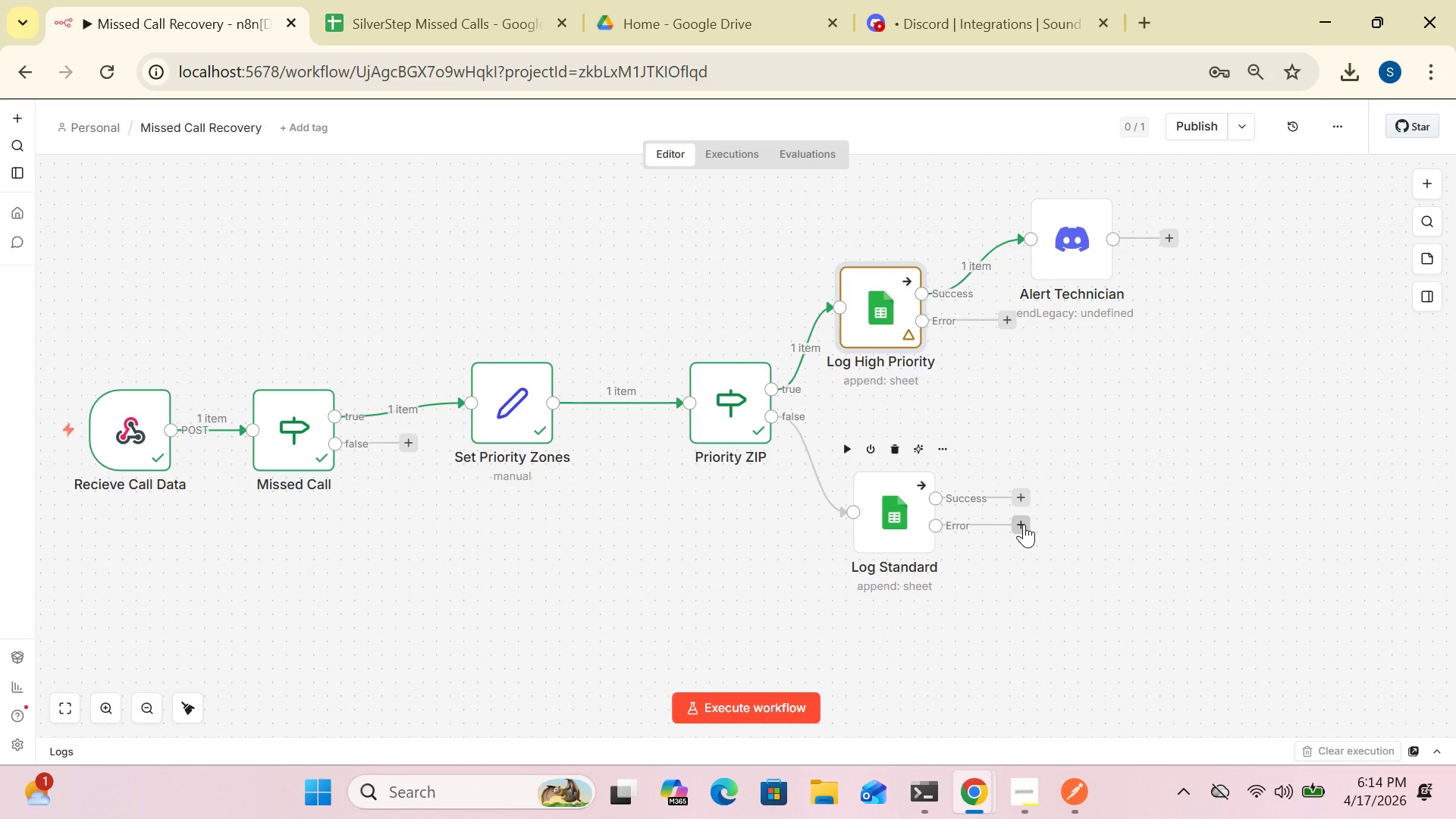 
left_click([1024, 524])
 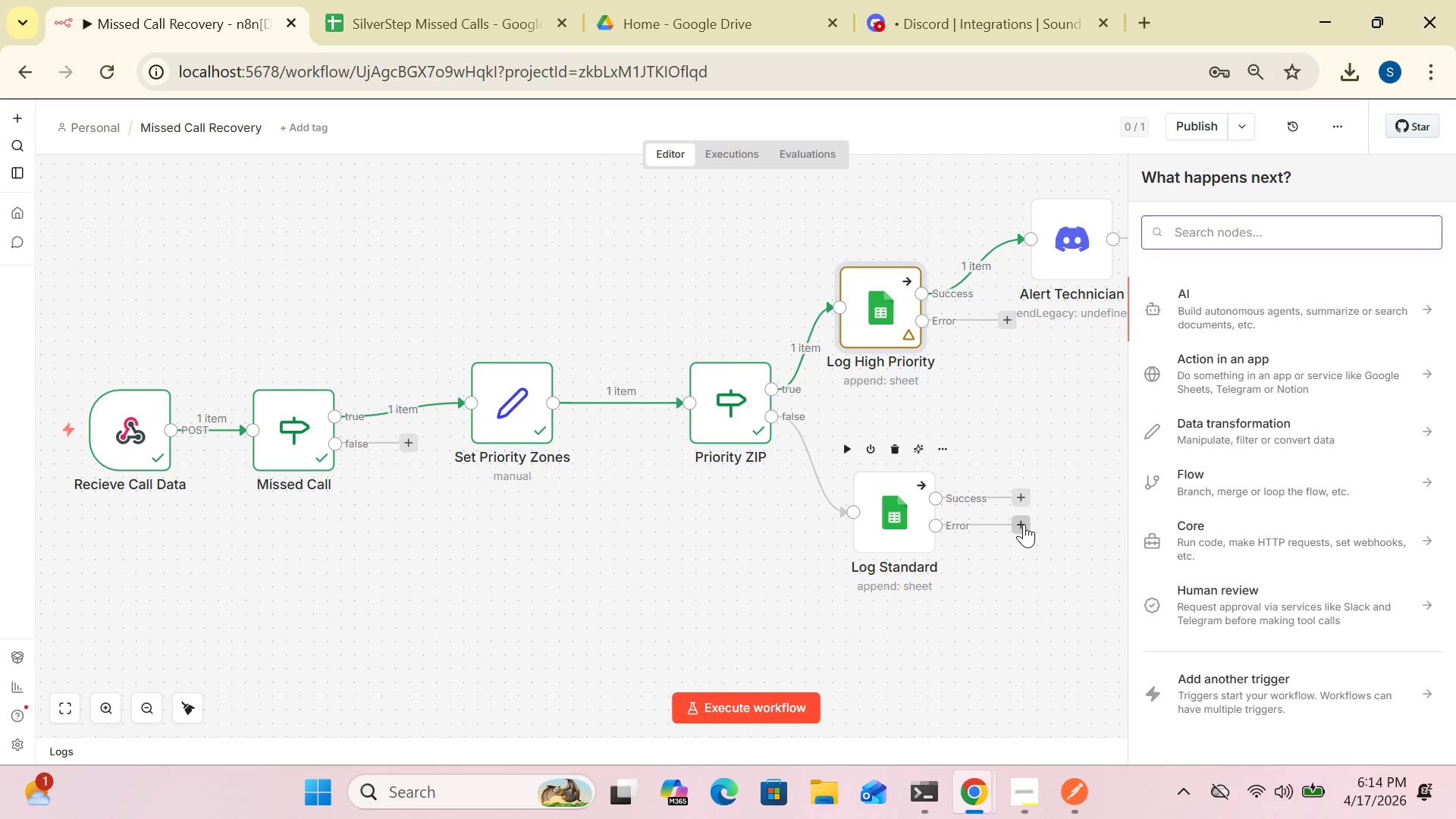 
left_click_drag(start_coordinate=[1024, 524], to_coordinate=[1108, 331])
 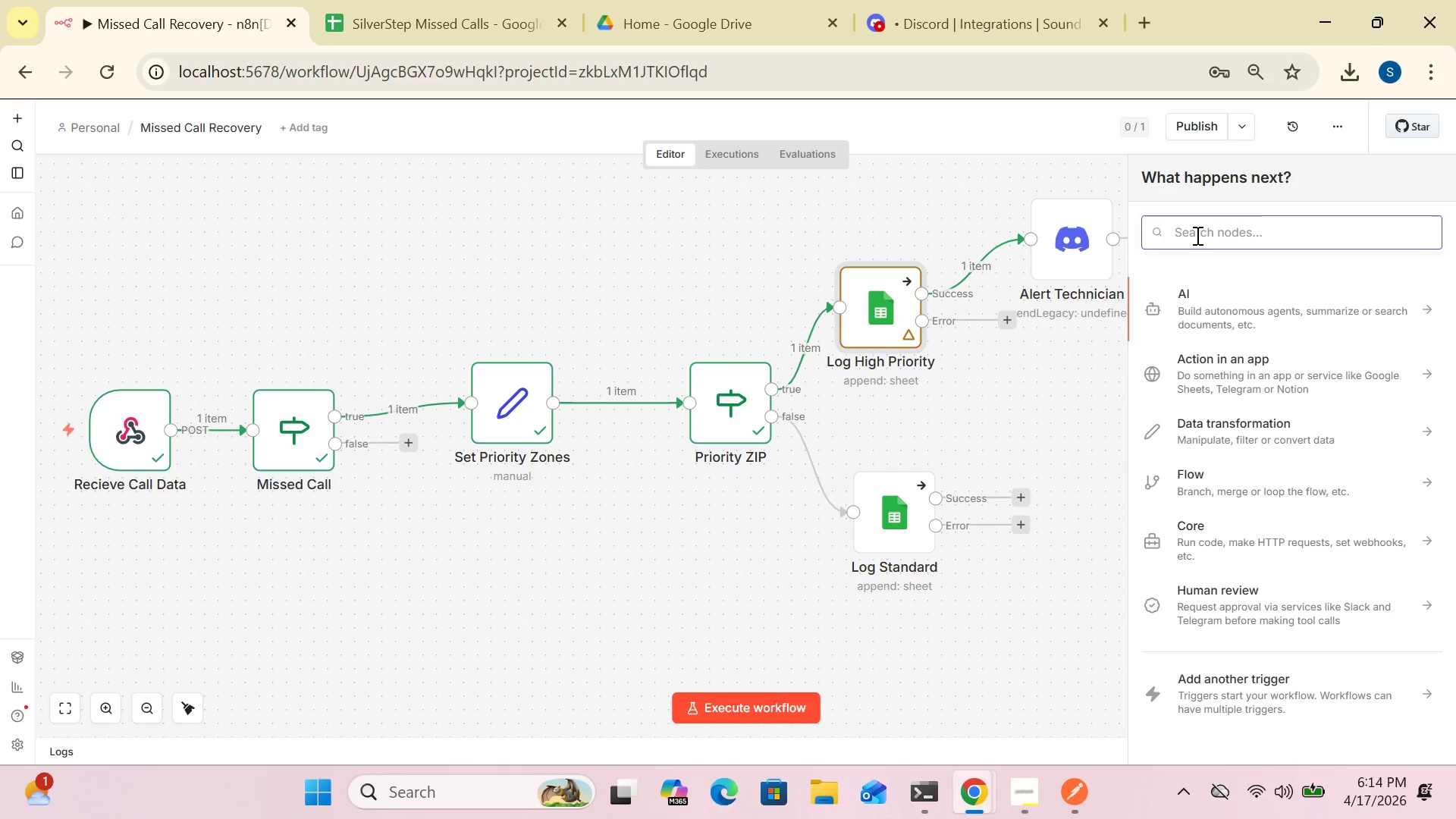 
left_click([1196, 235])
 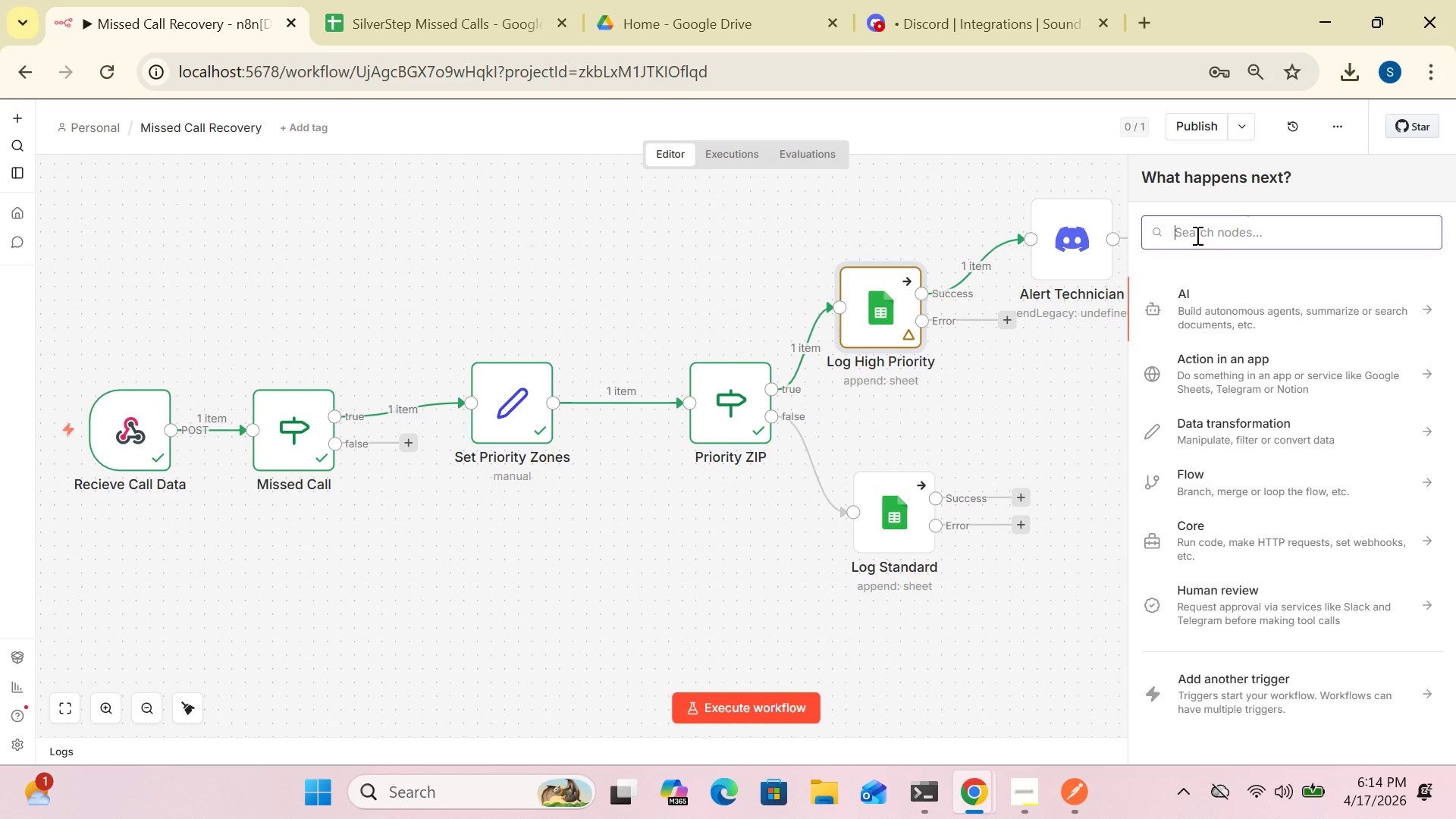 
type(goo)
 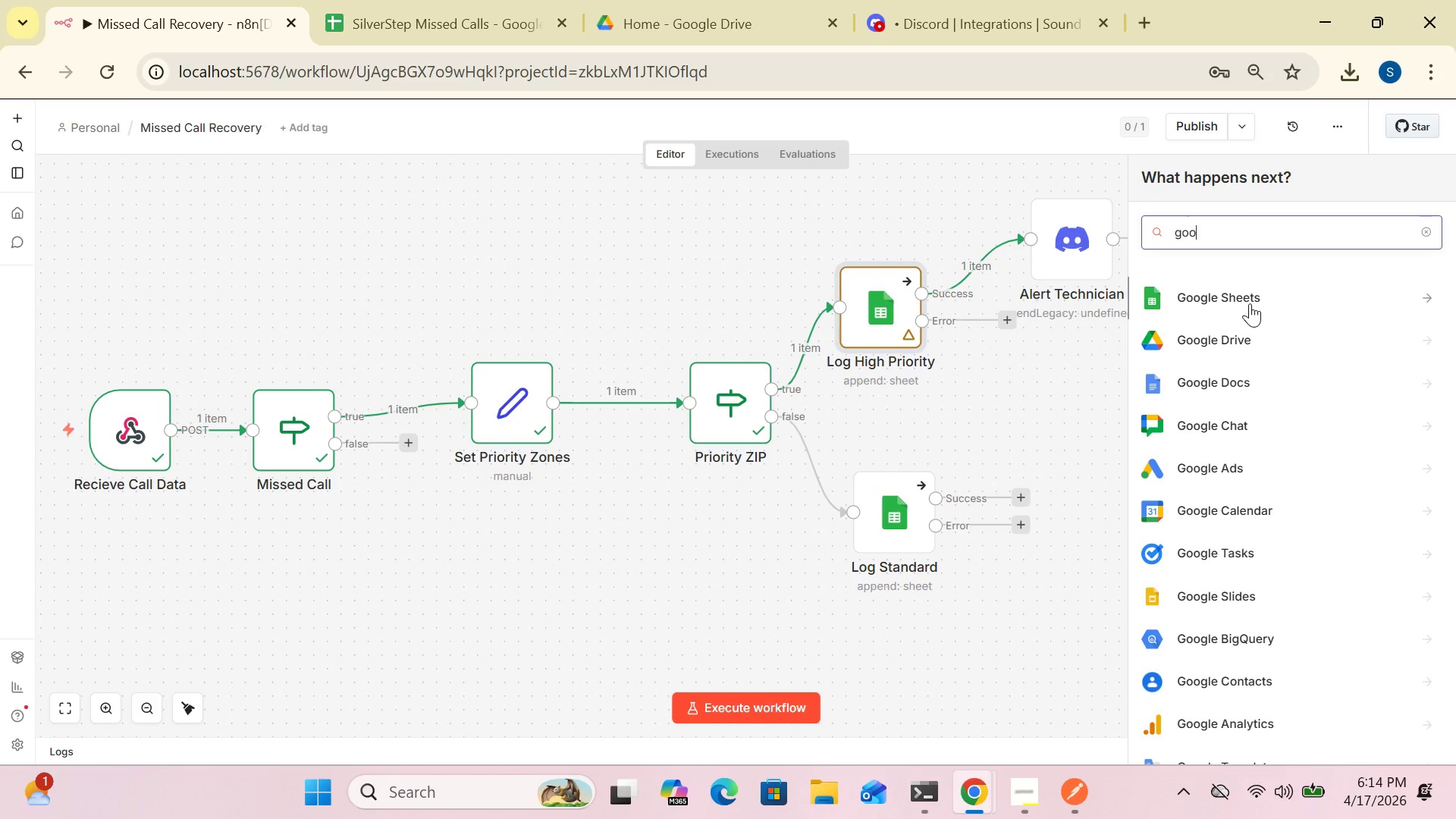 
left_click([1250, 303])
 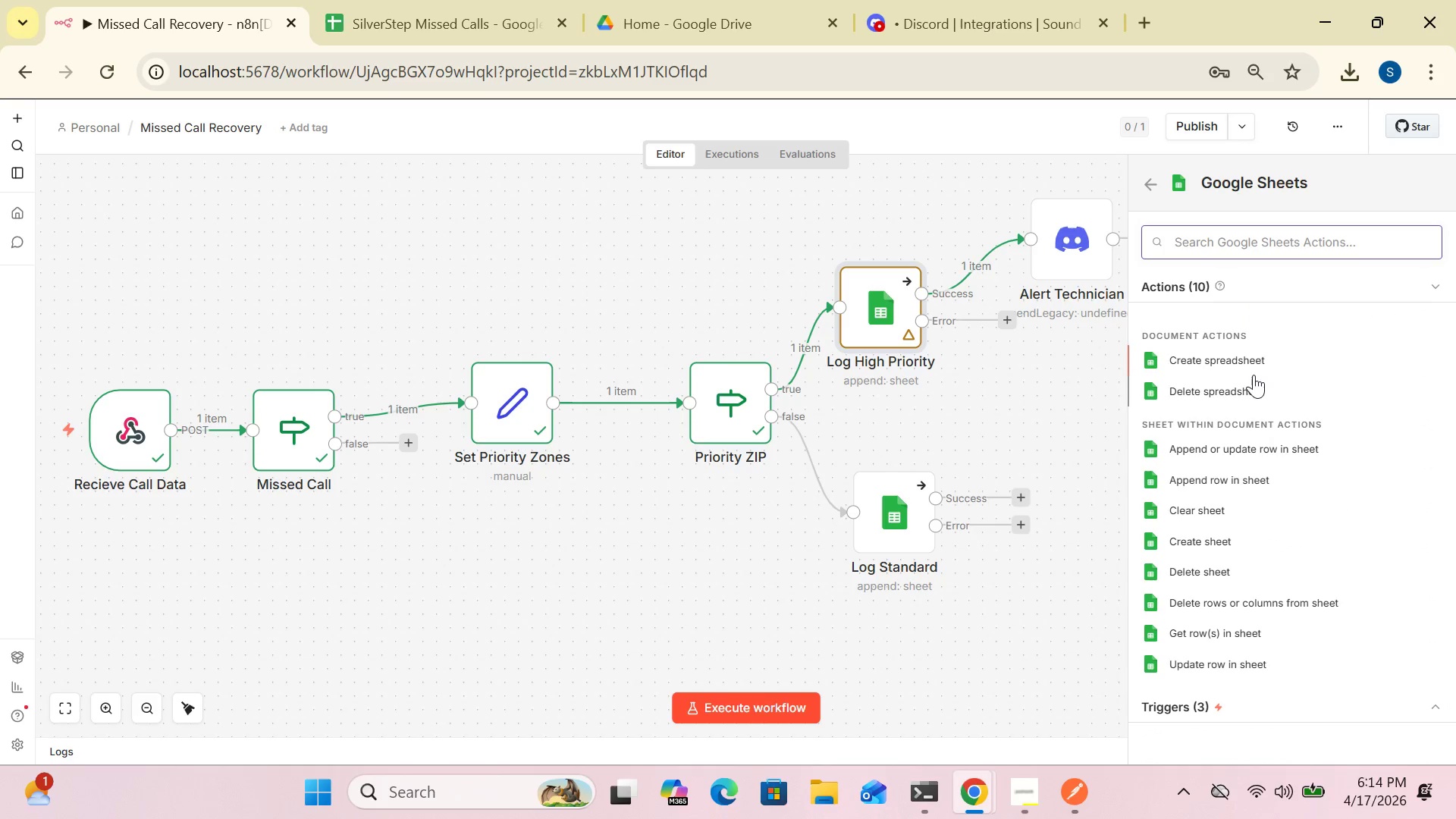 
left_click([1232, 478])
 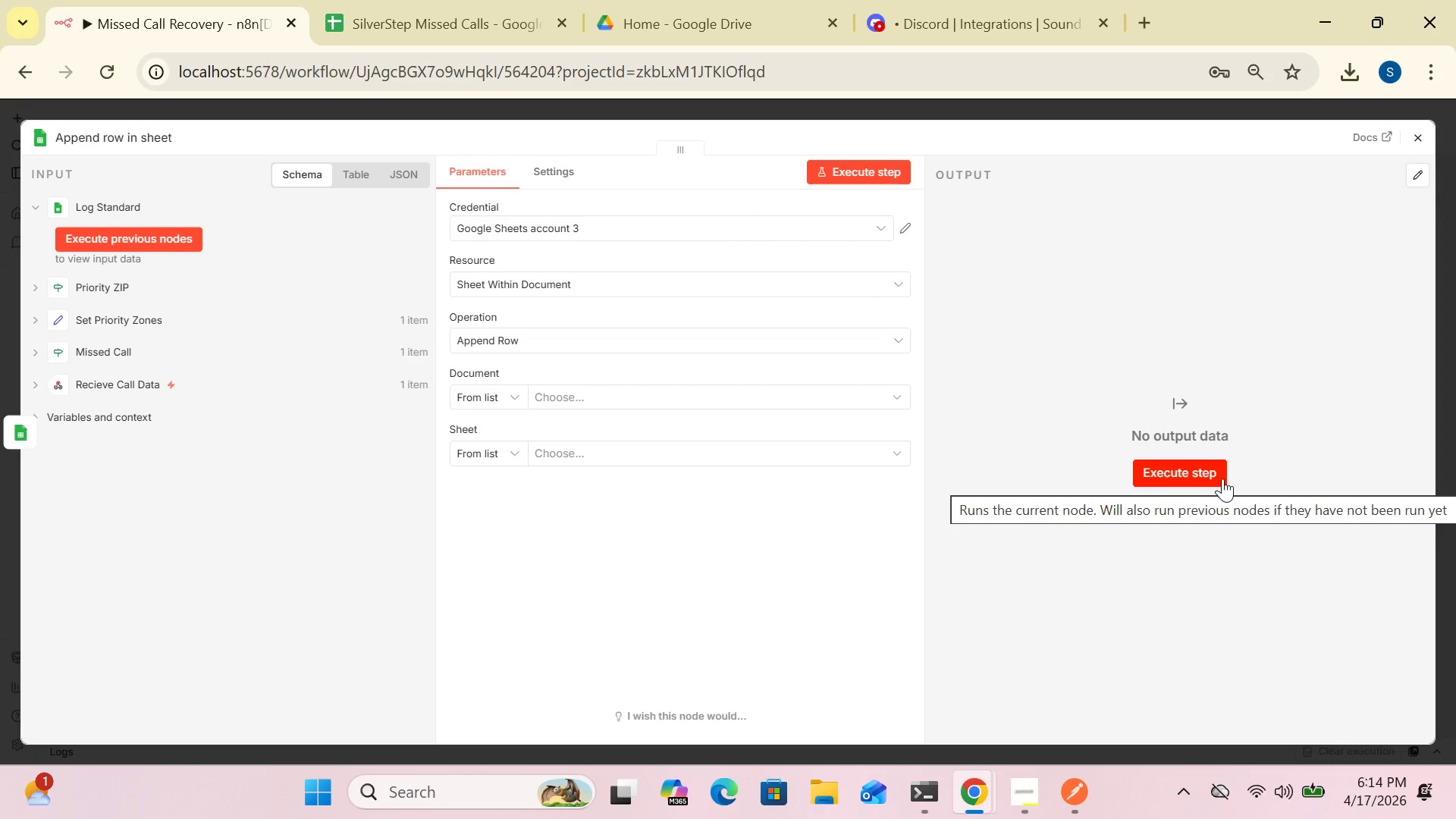 
wait(10.52)
 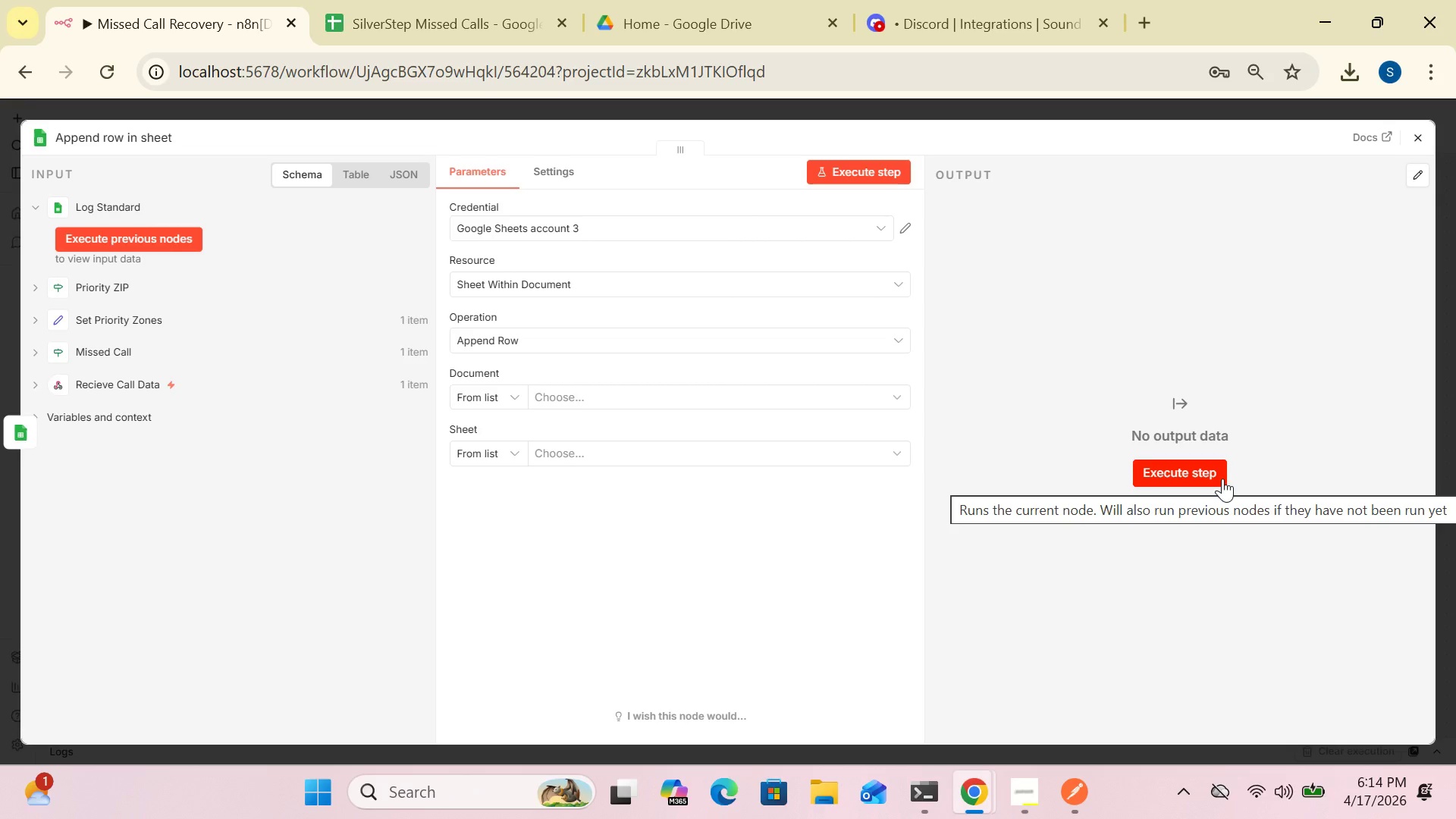 
right_click([902, 231])
 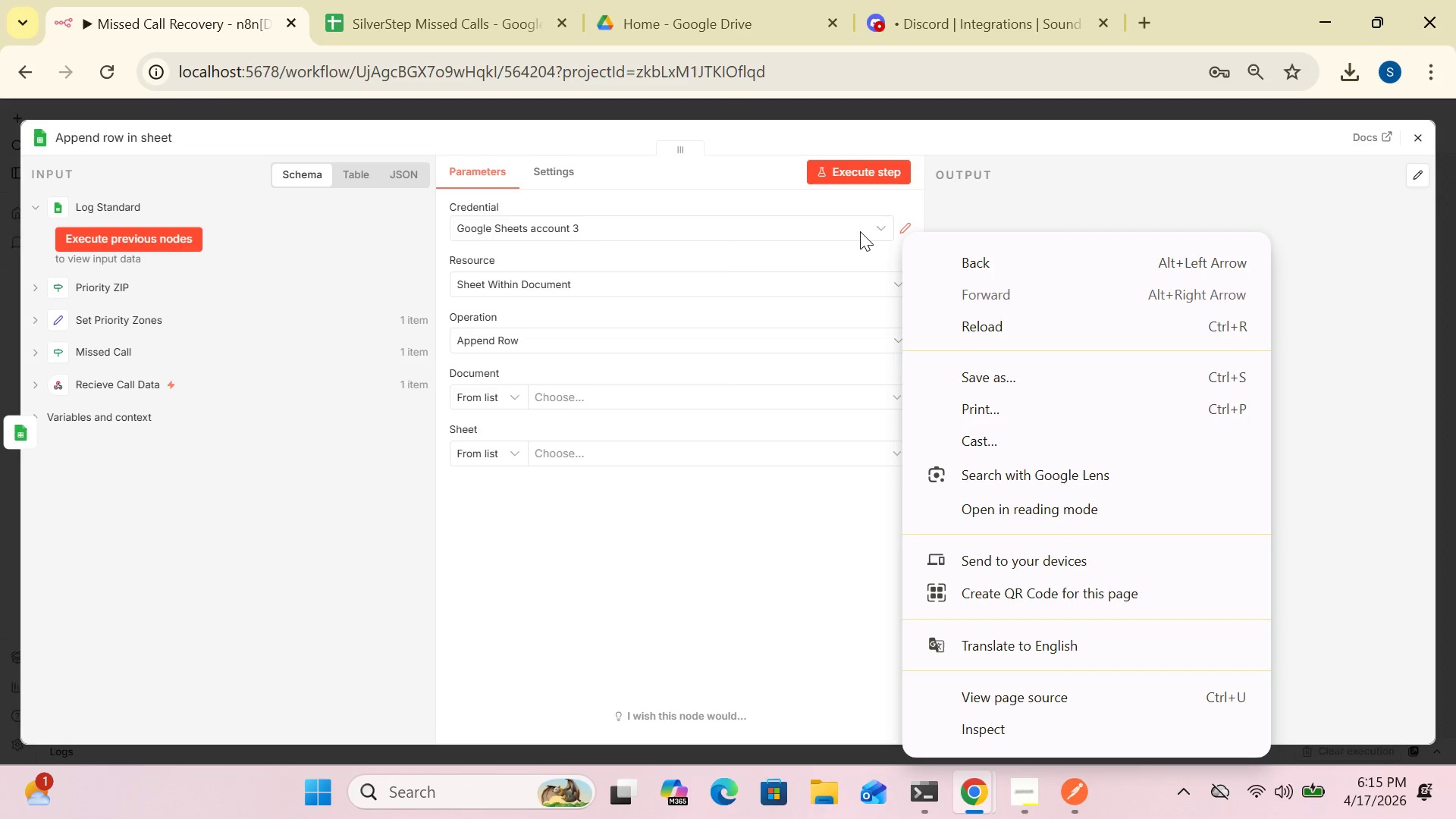 
left_click([860, 231])
 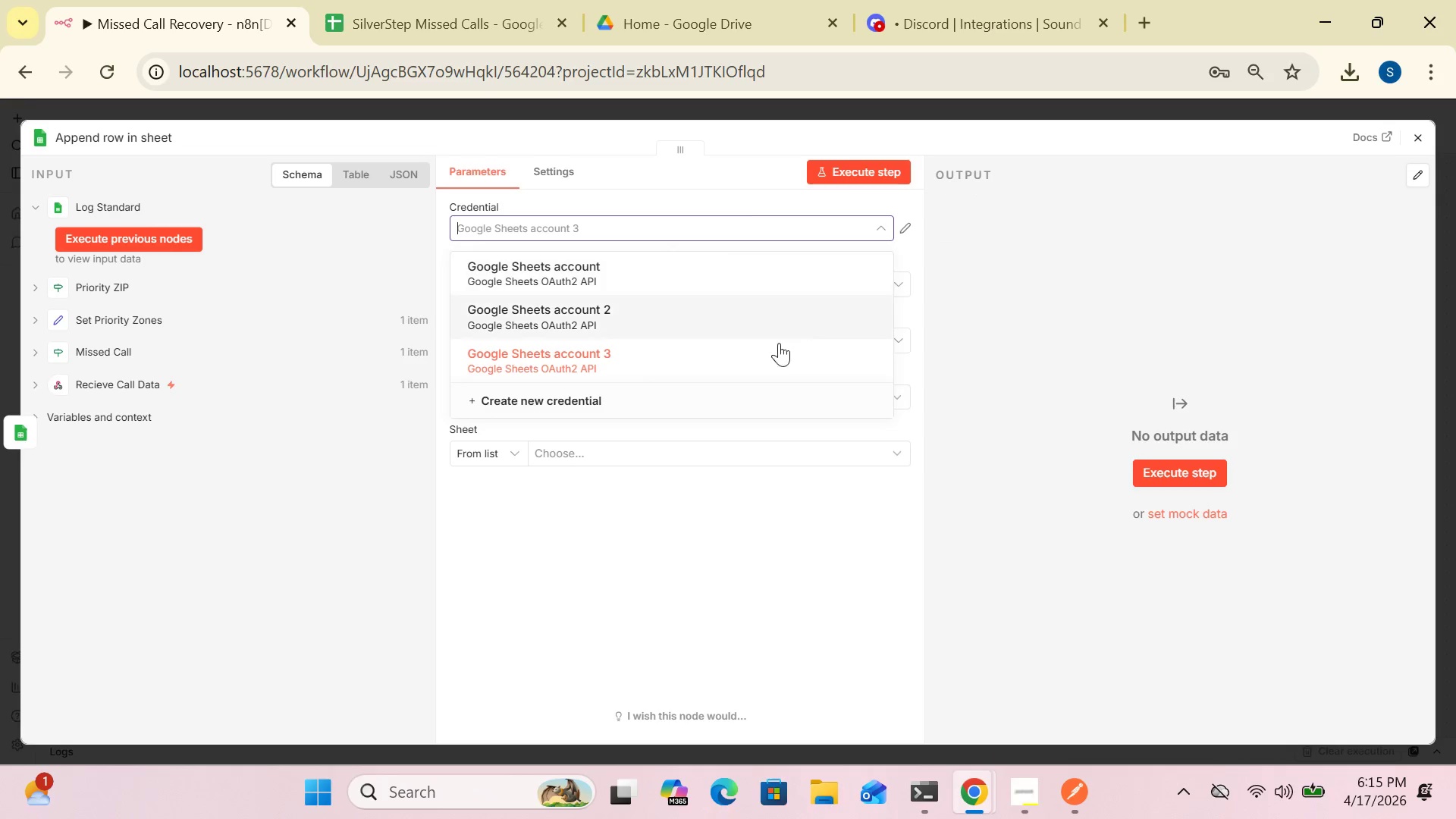 
left_click([771, 358])
 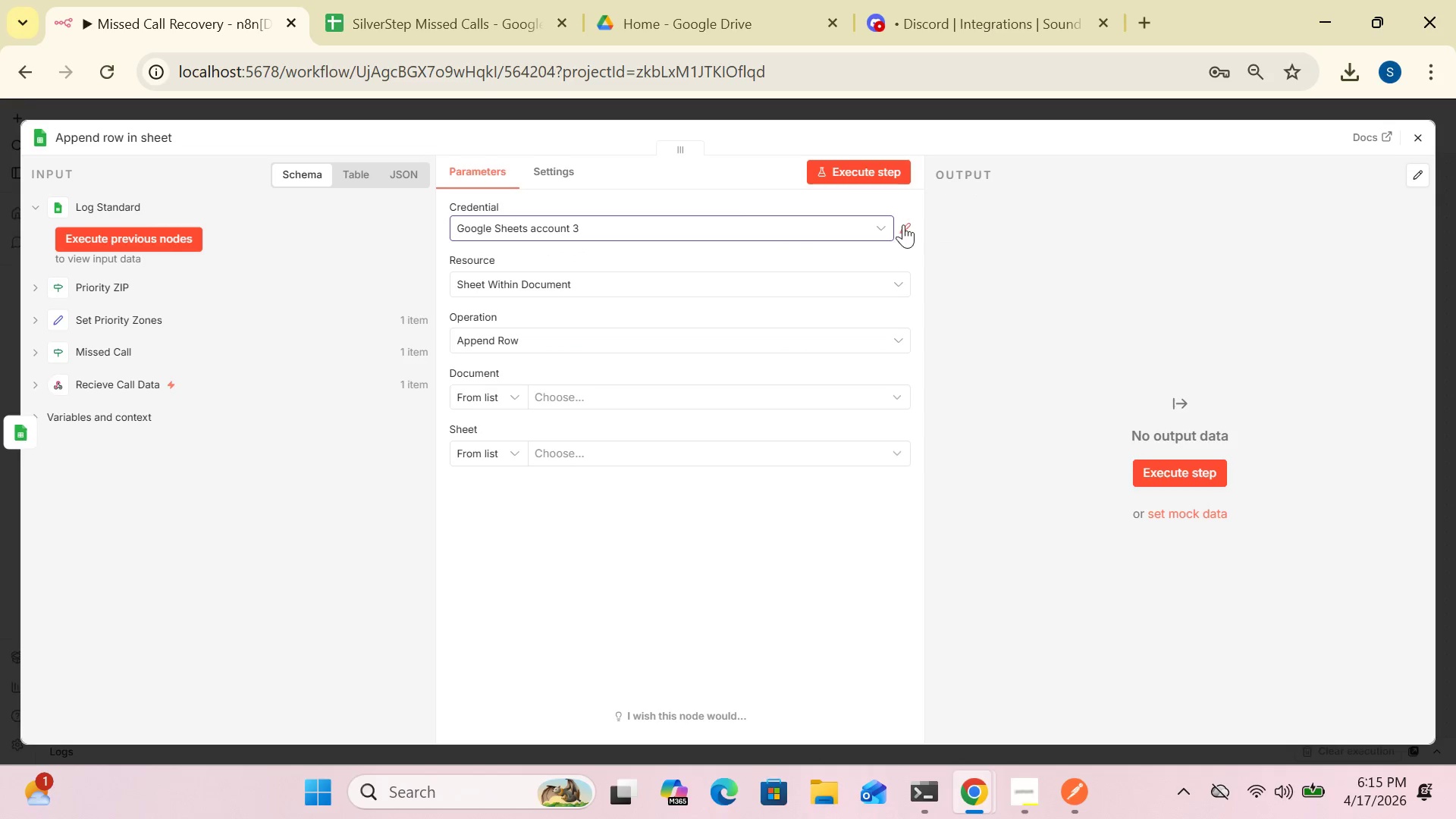 
left_click([903, 222])
 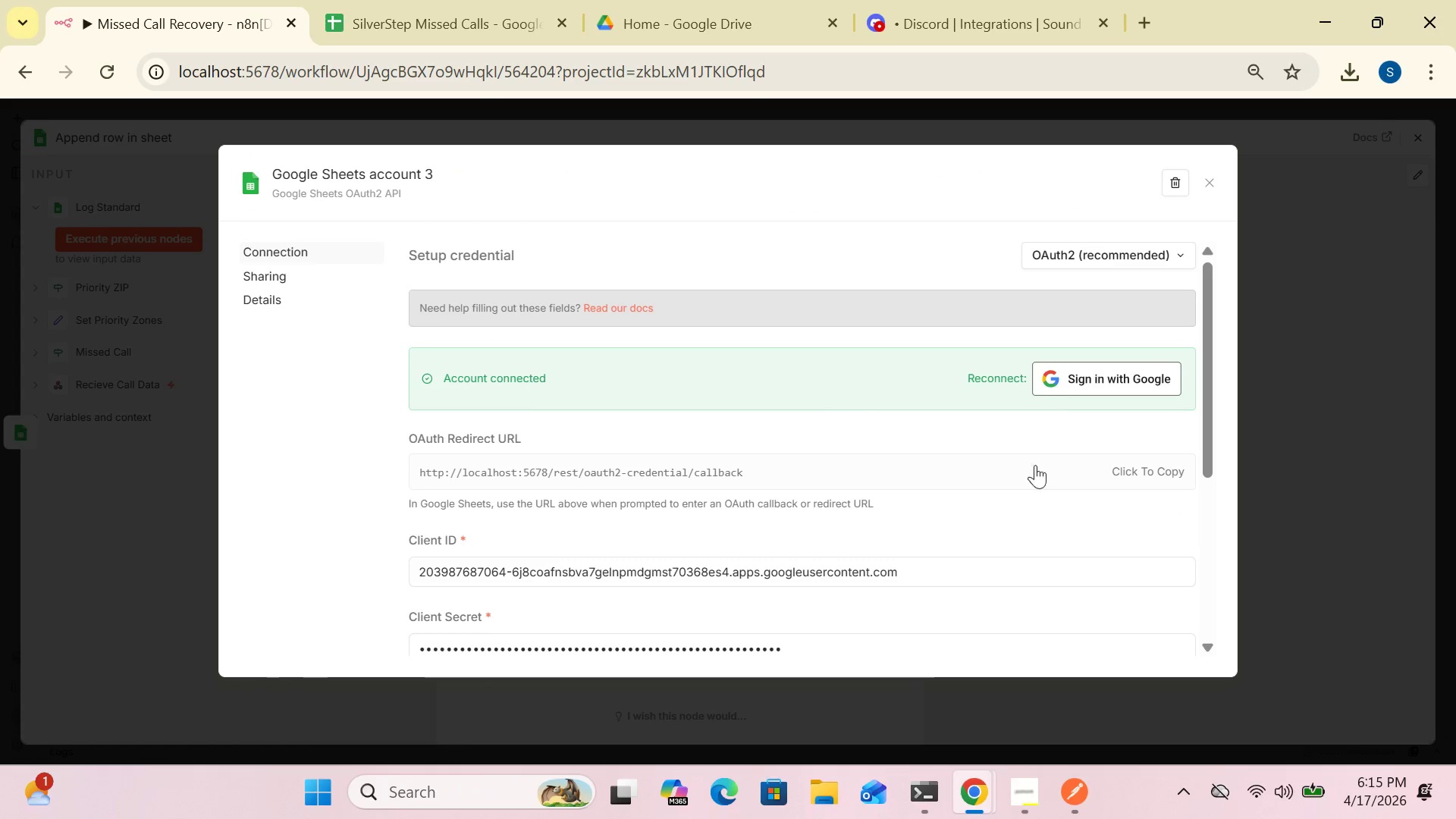 
left_click([1130, 385])
 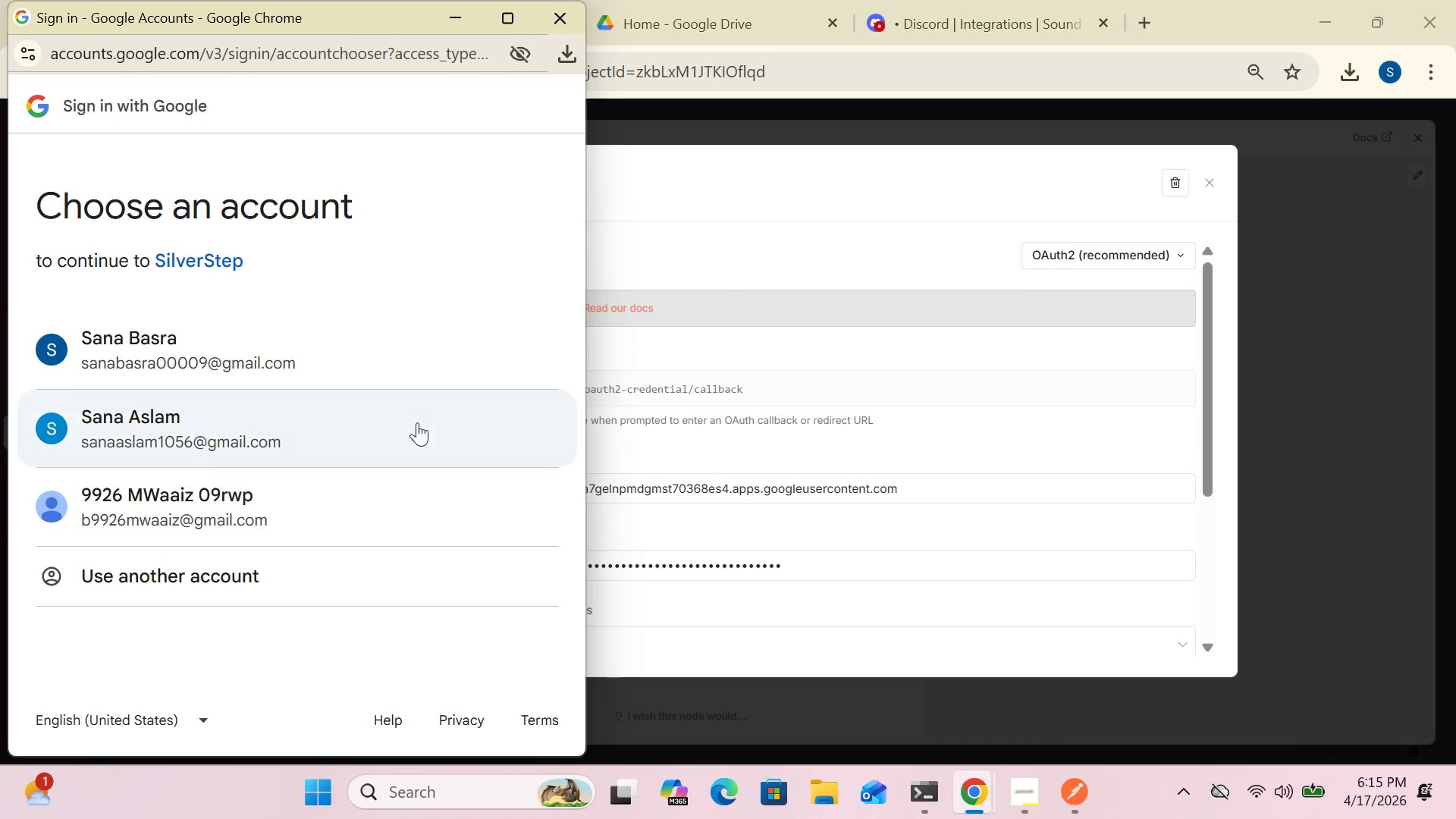 
double_click([362, 361])
 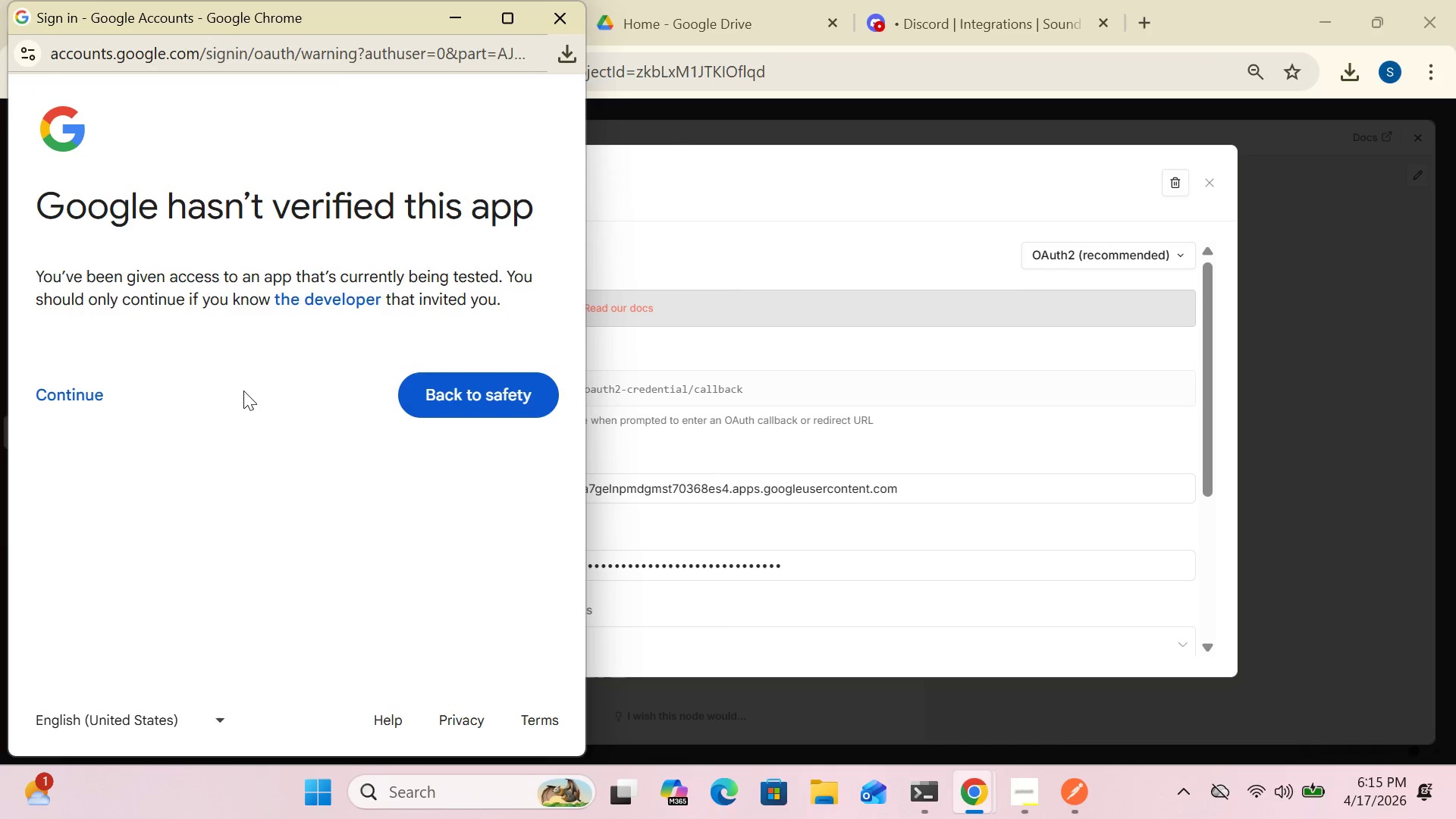 
left_click([86, 381])
 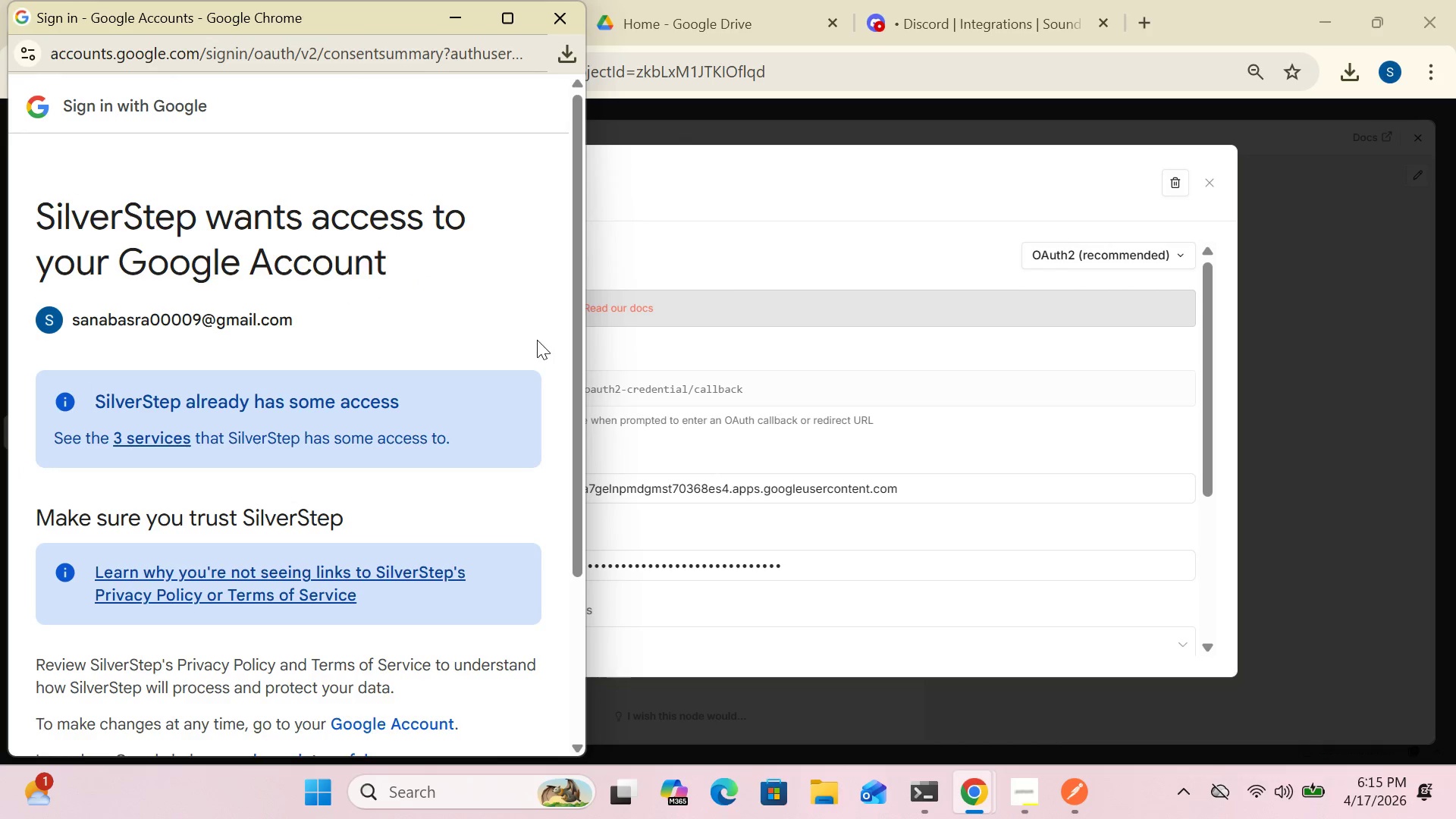 
left_click_drag(start_coordinate=[571, 345], to_coordinate=[548, 627])
 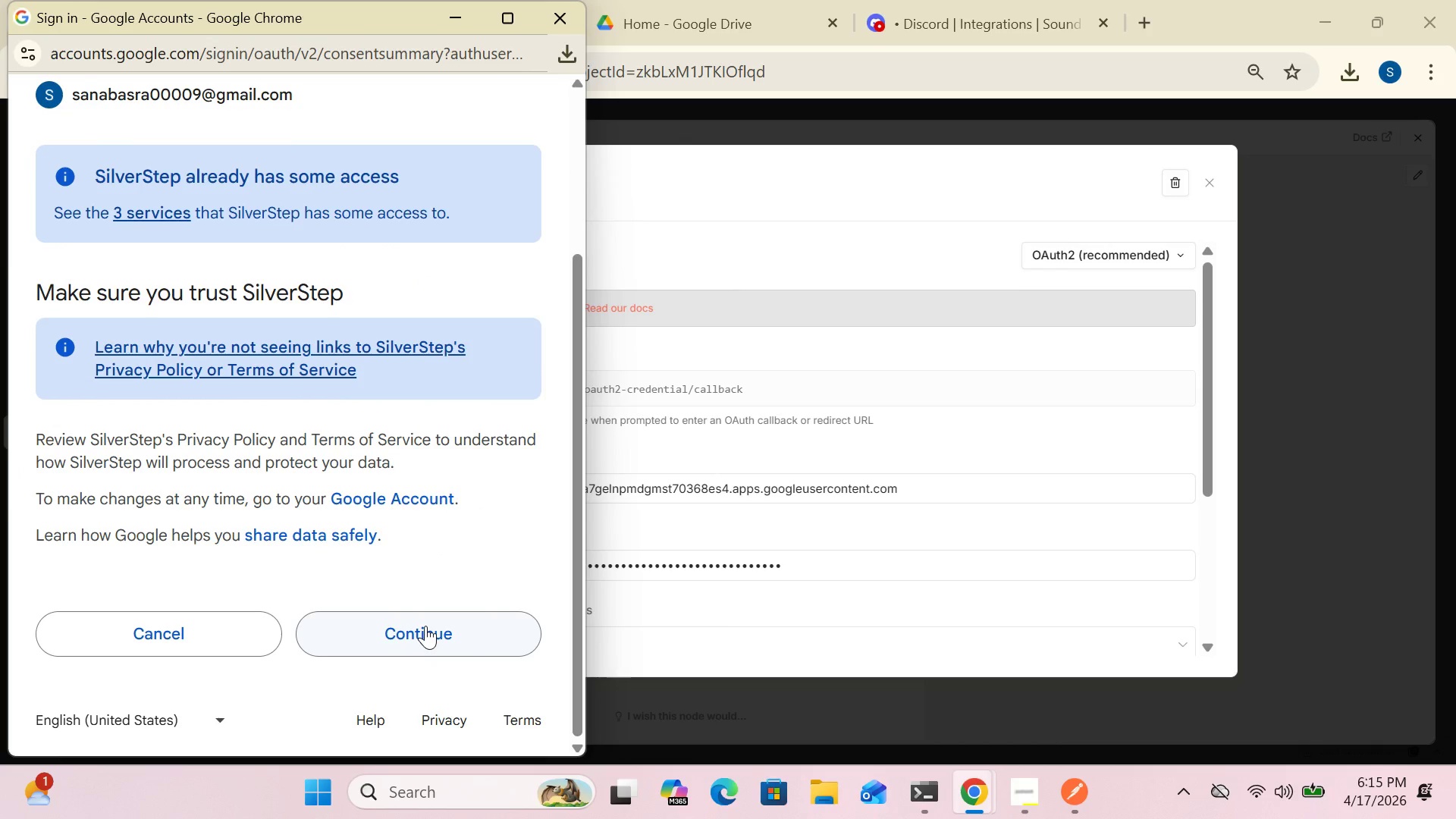 
left_click([425, 626])
 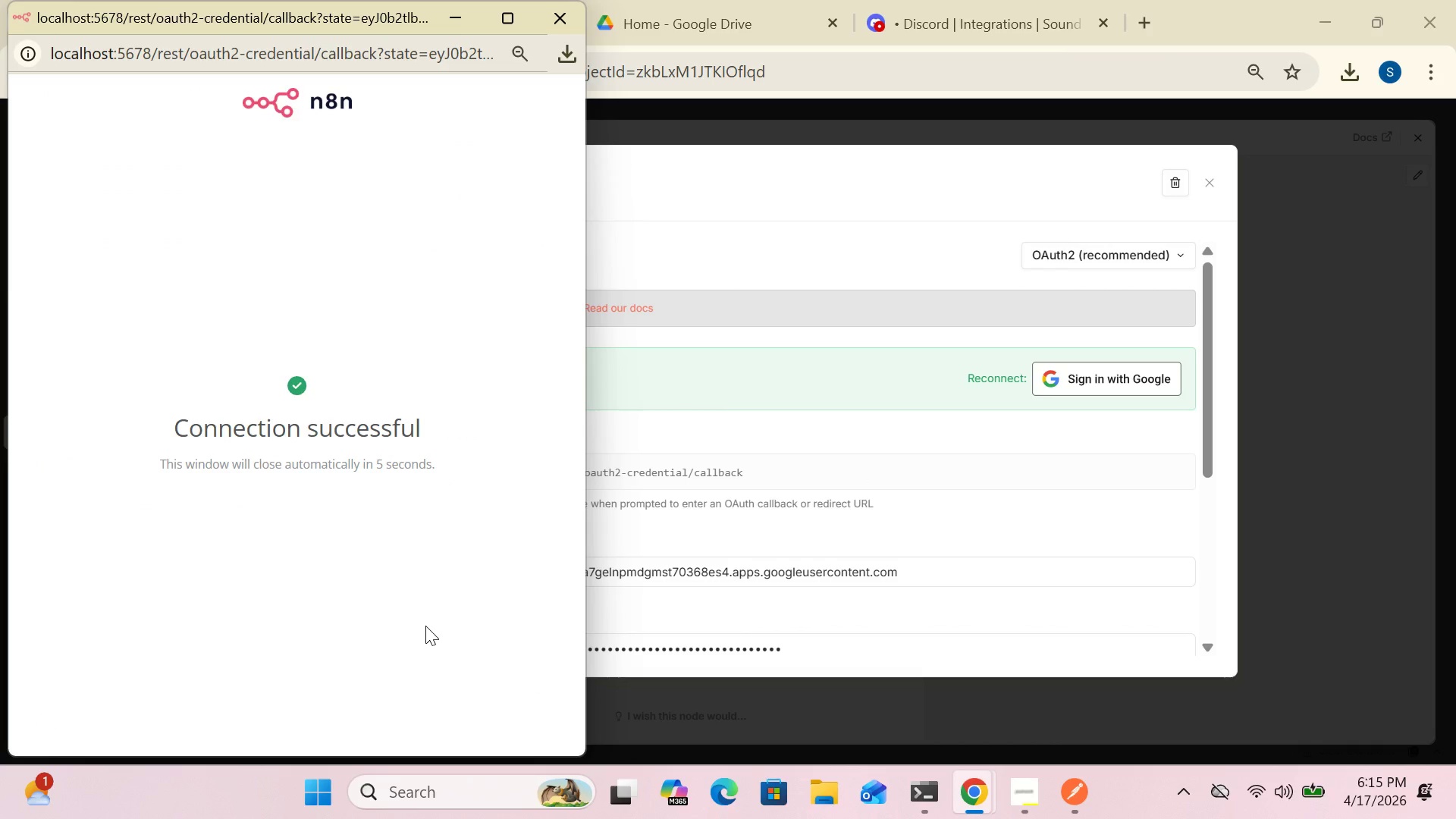 
wait(8.59)
 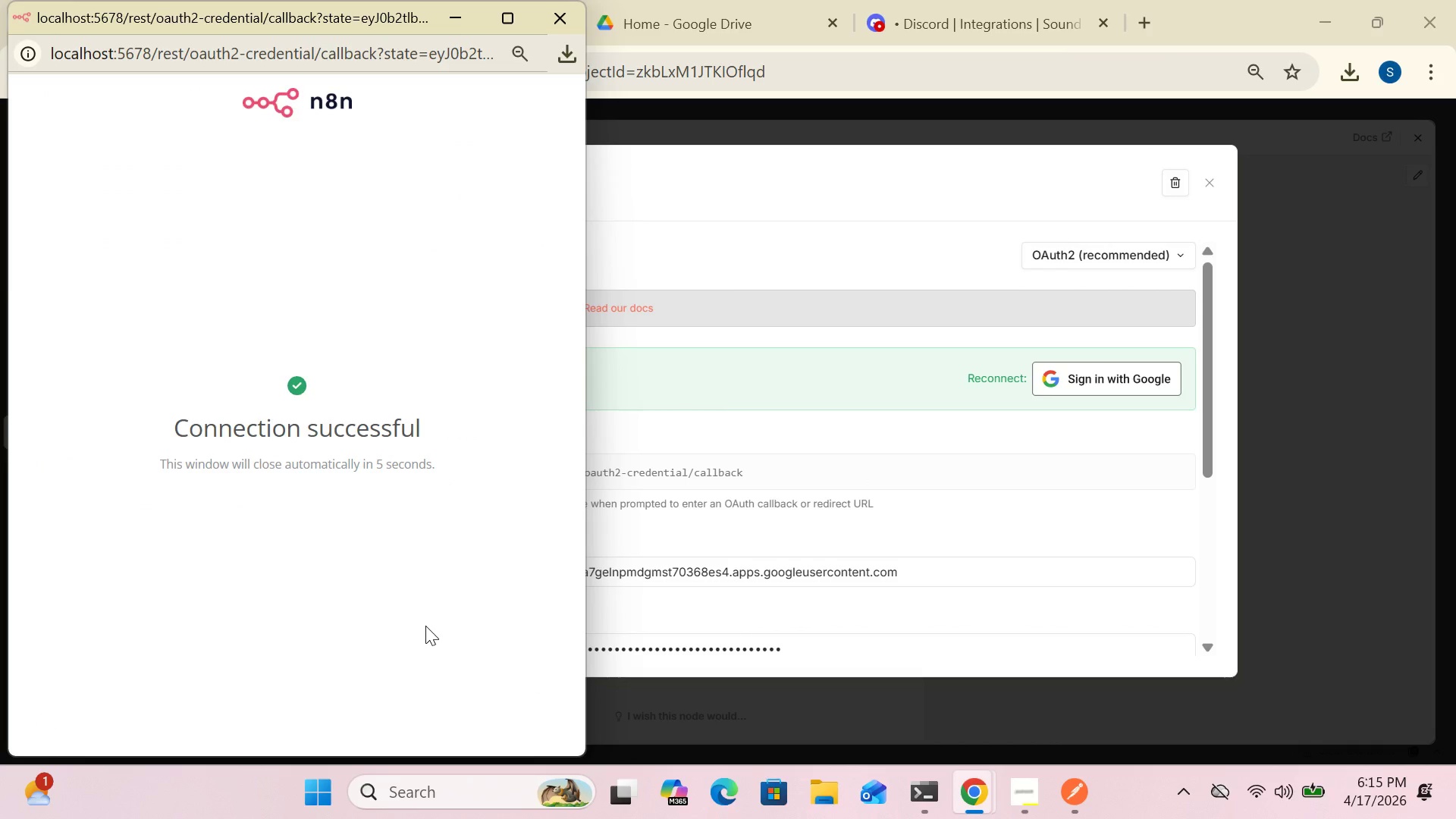 
left_click([1207, 186])
 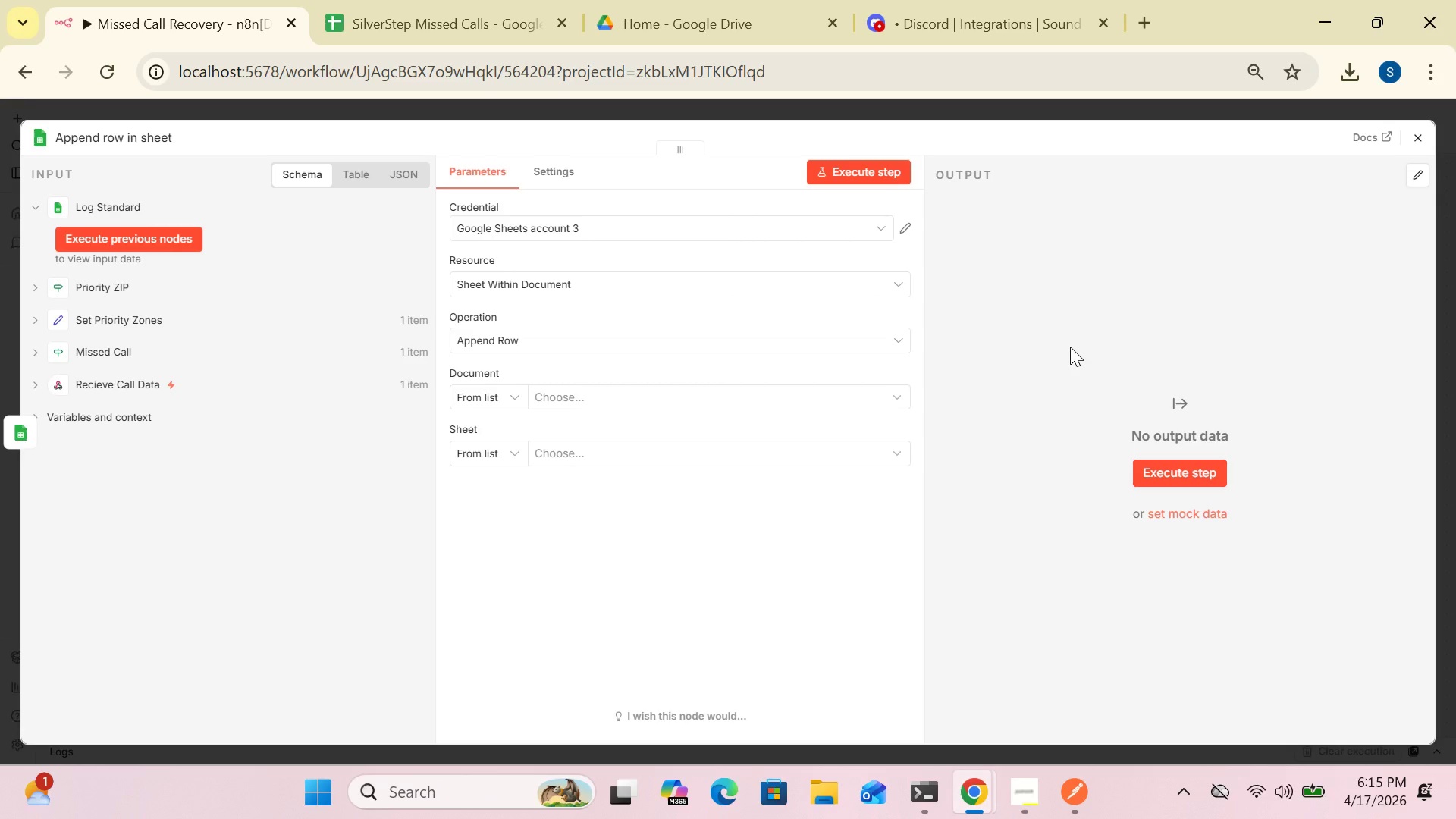 
wait(5.38)
 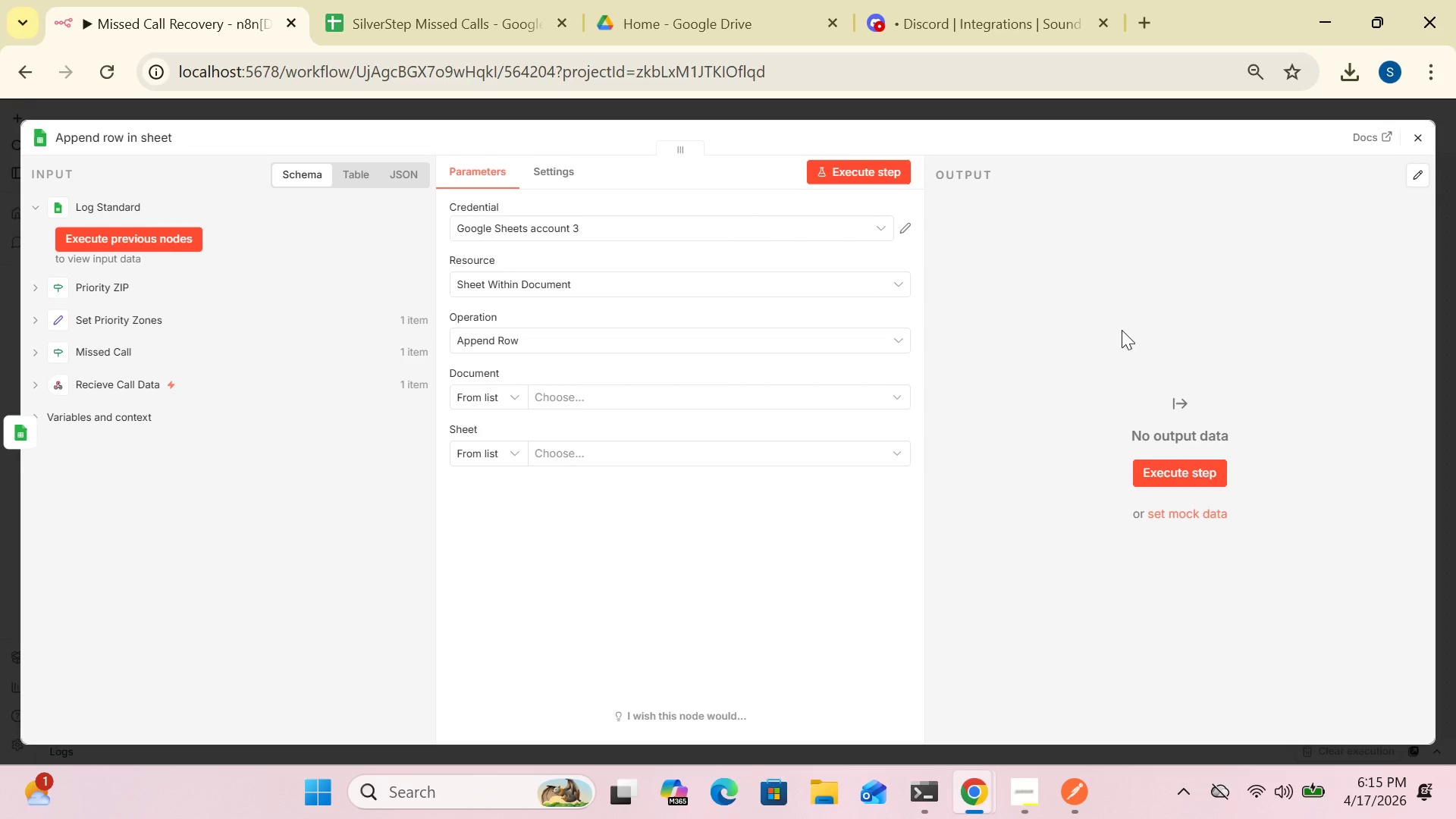 
left_click([1070, 347])
 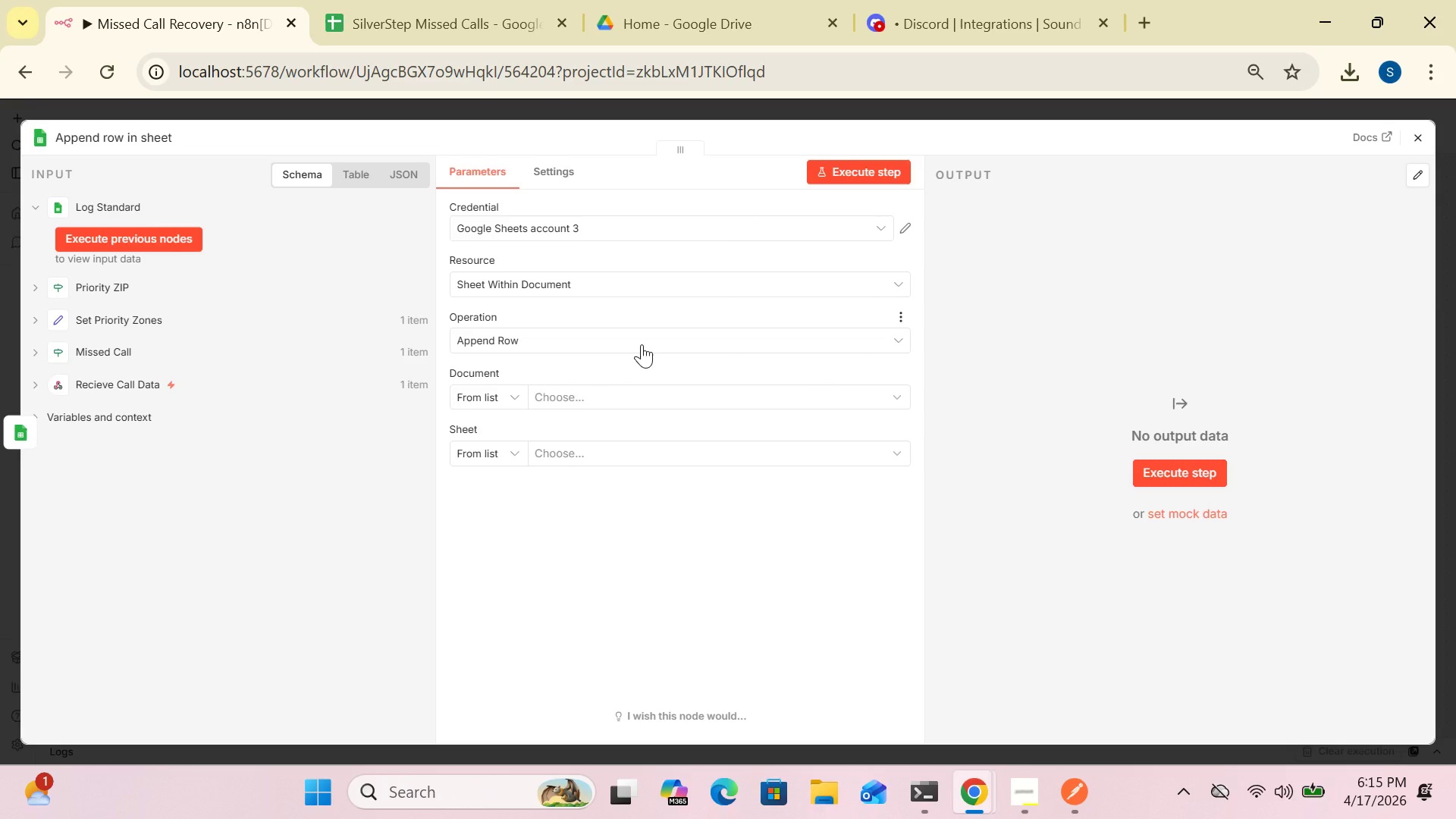 
wait(6.05)
 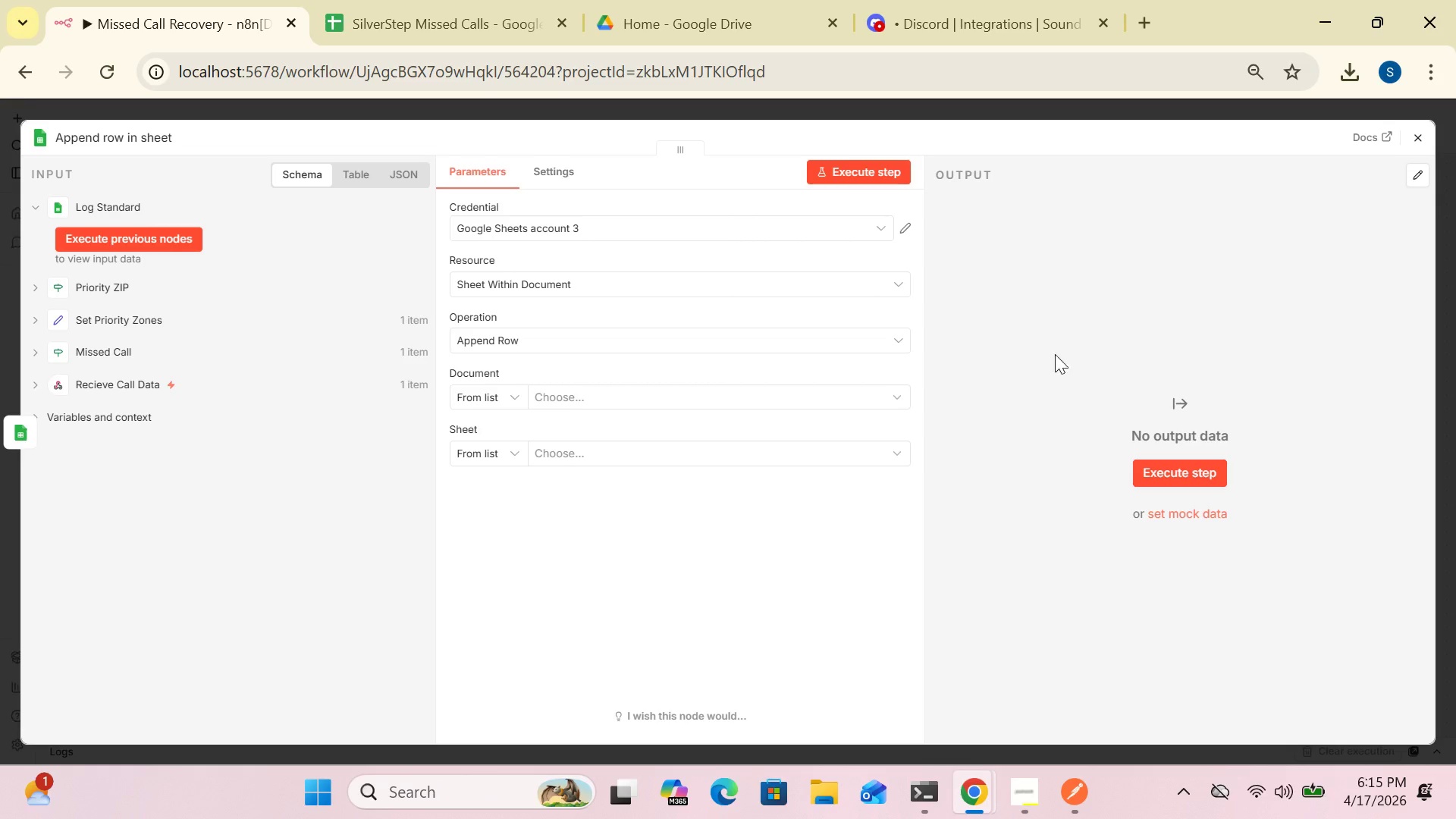 
left_click([611, 400])
 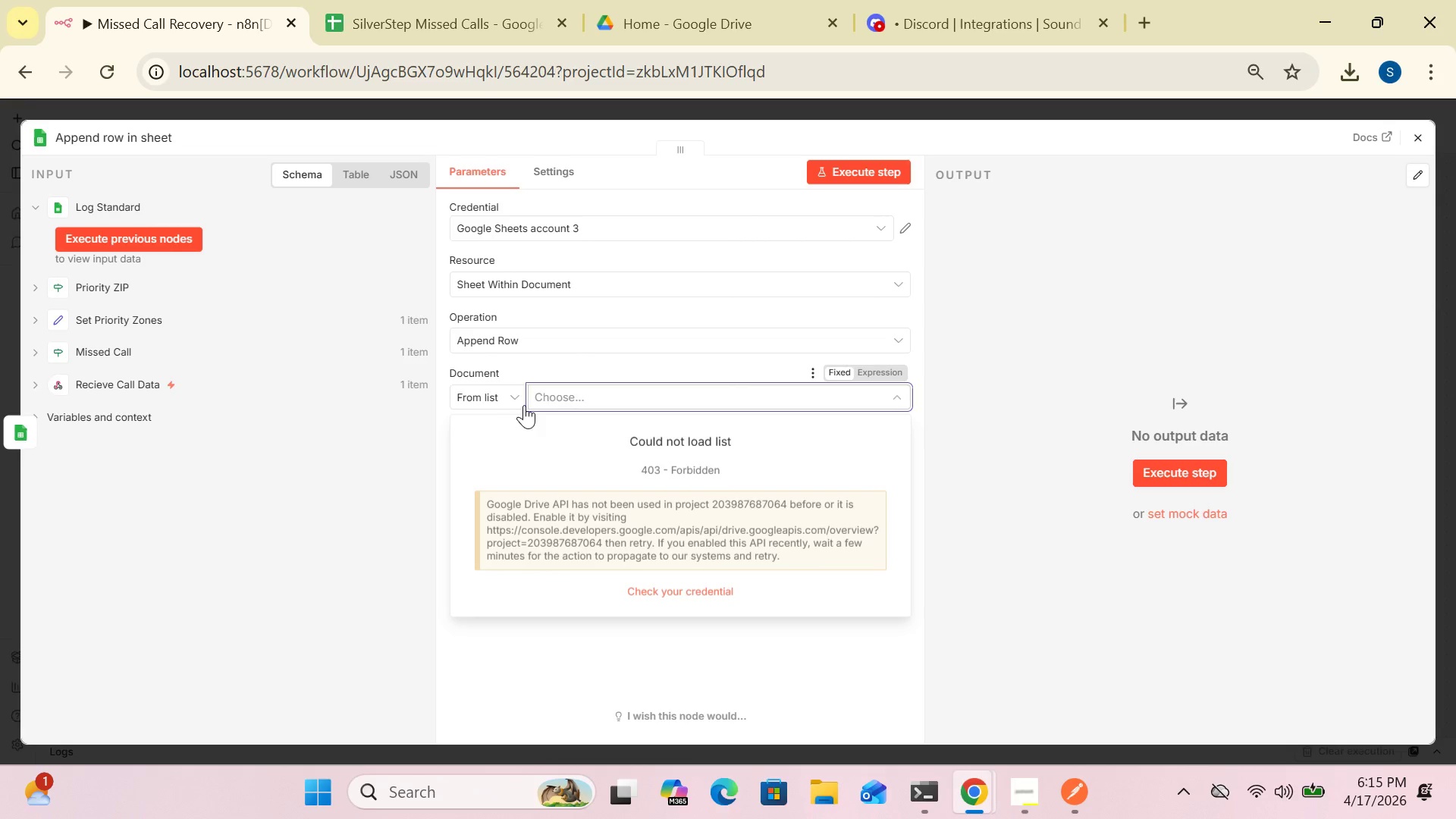 
left_click([512, 402])
 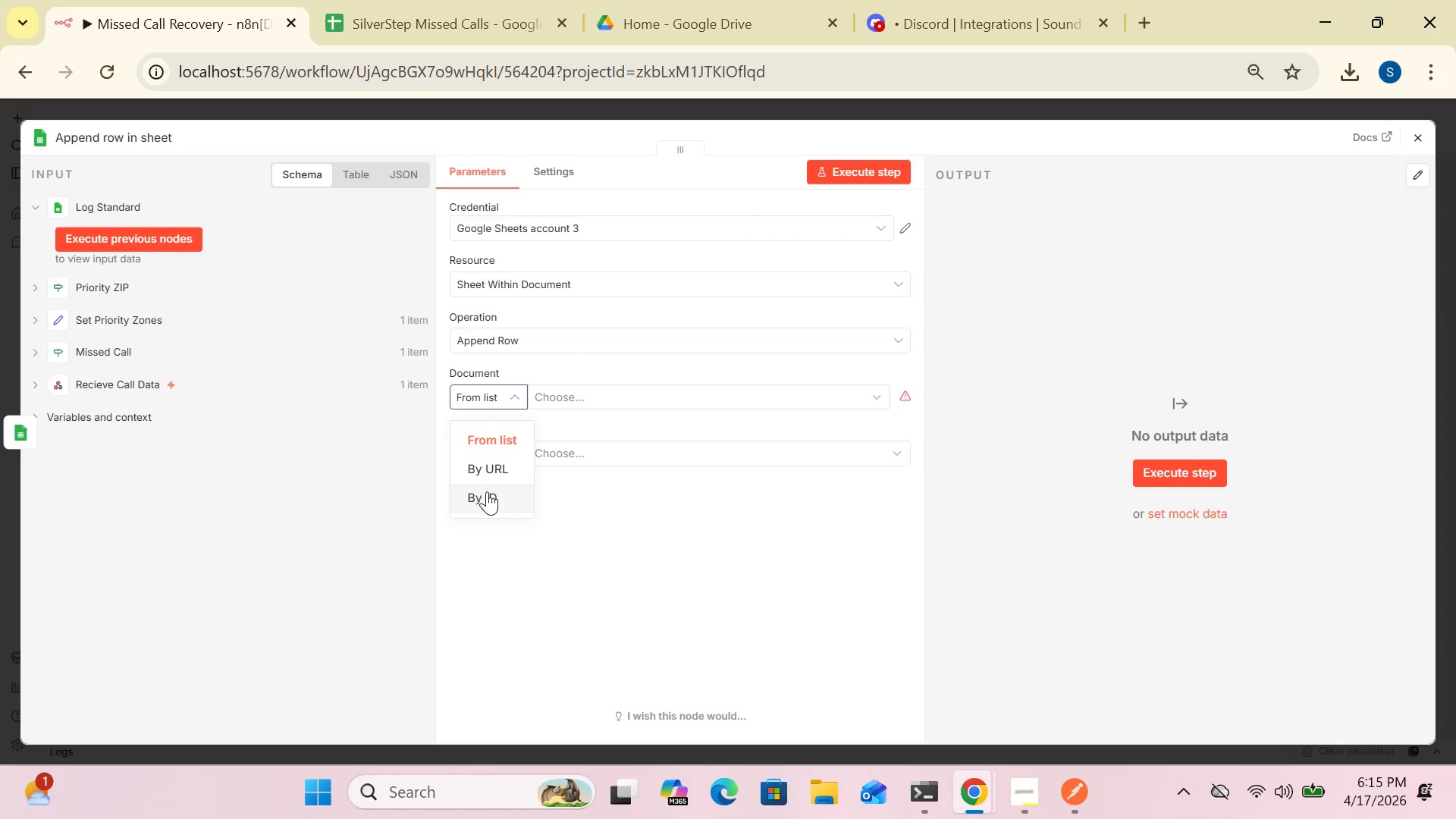 
left_click([485, 491])
 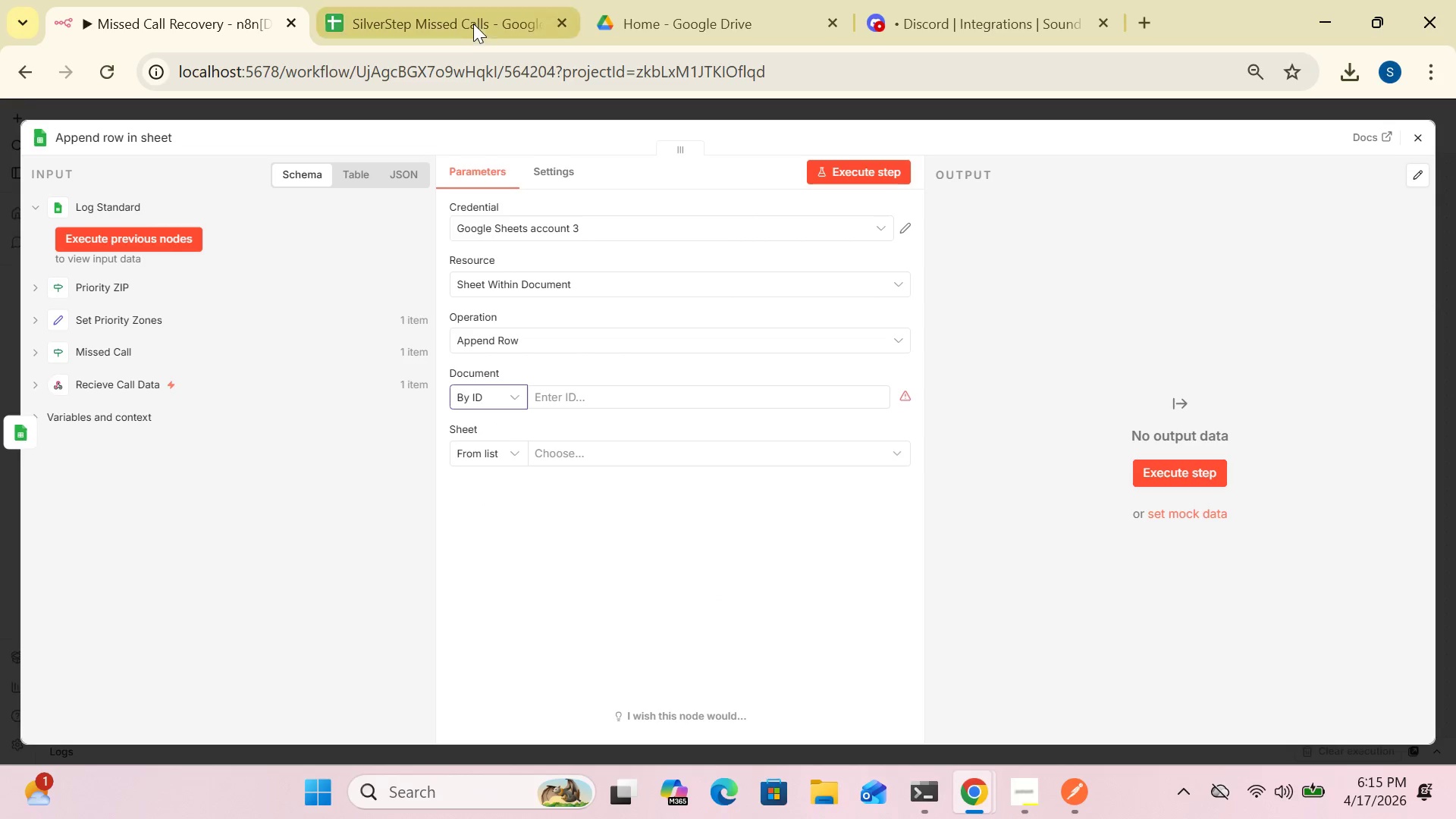 
left_click([472, 24])
 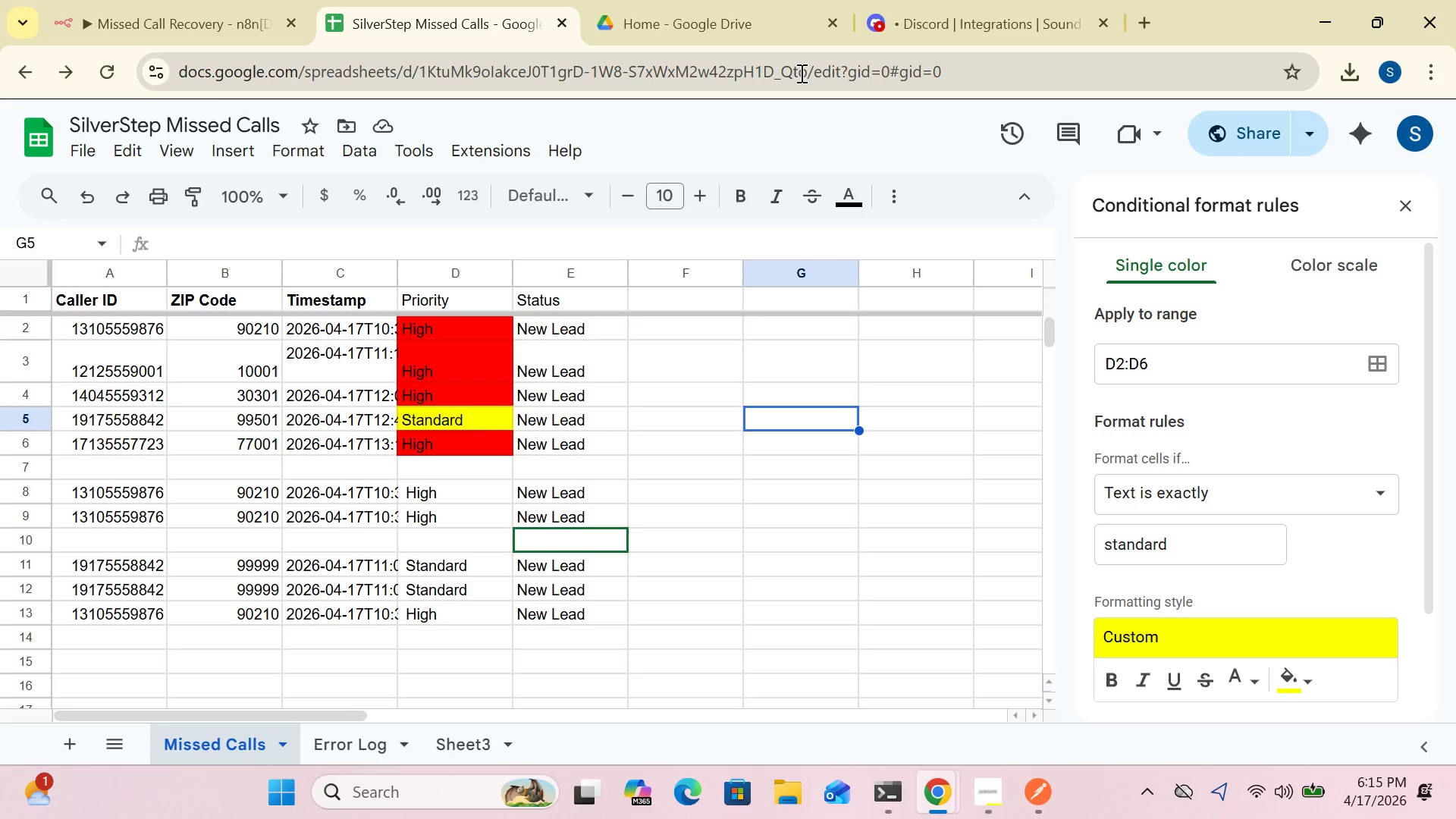 
left_click_drag(start_coordinate=[805, 69], to_coordinate=[422, 72])
 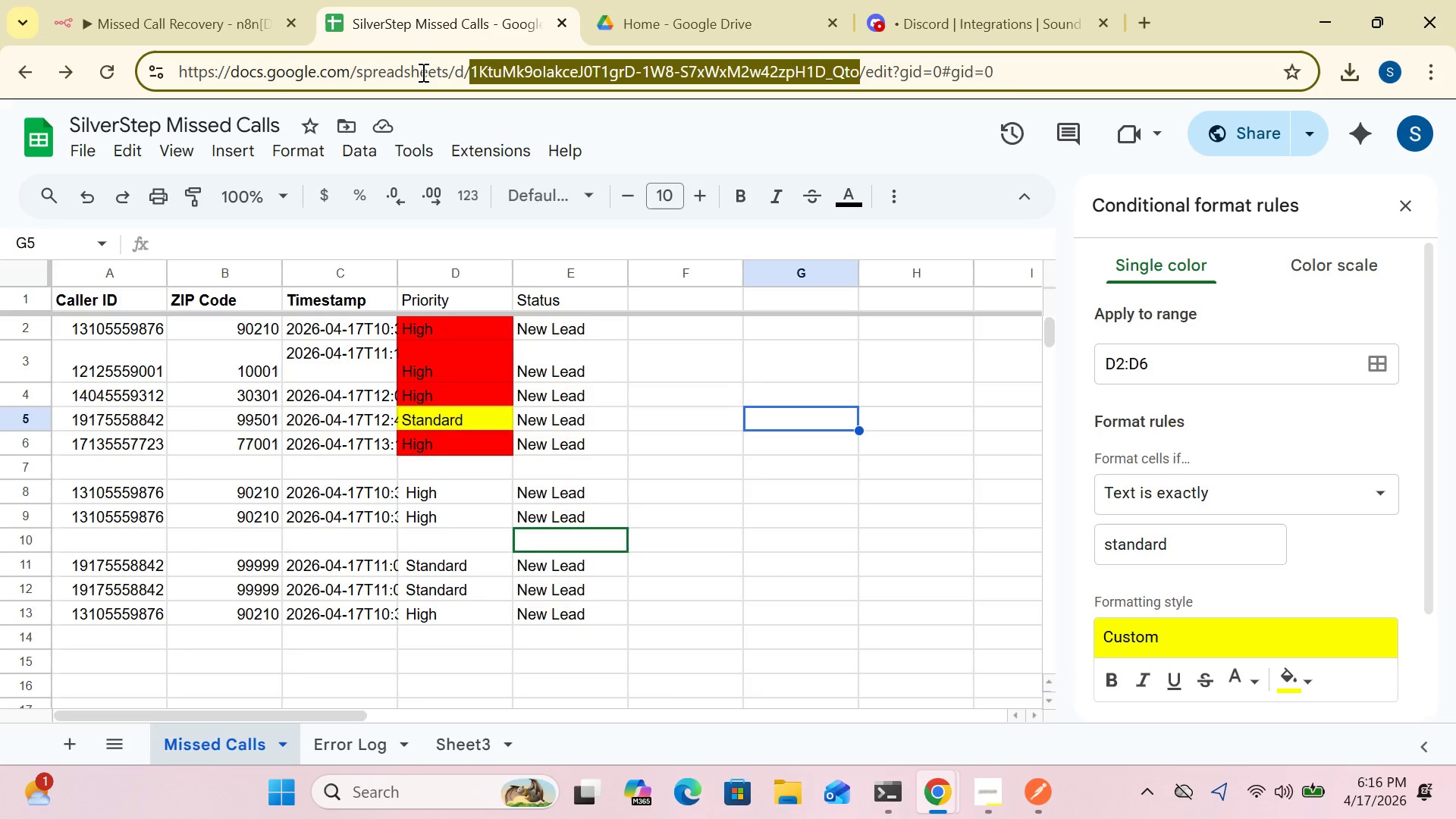 
hold_key(key=ControlLeft, duration=1.22)
 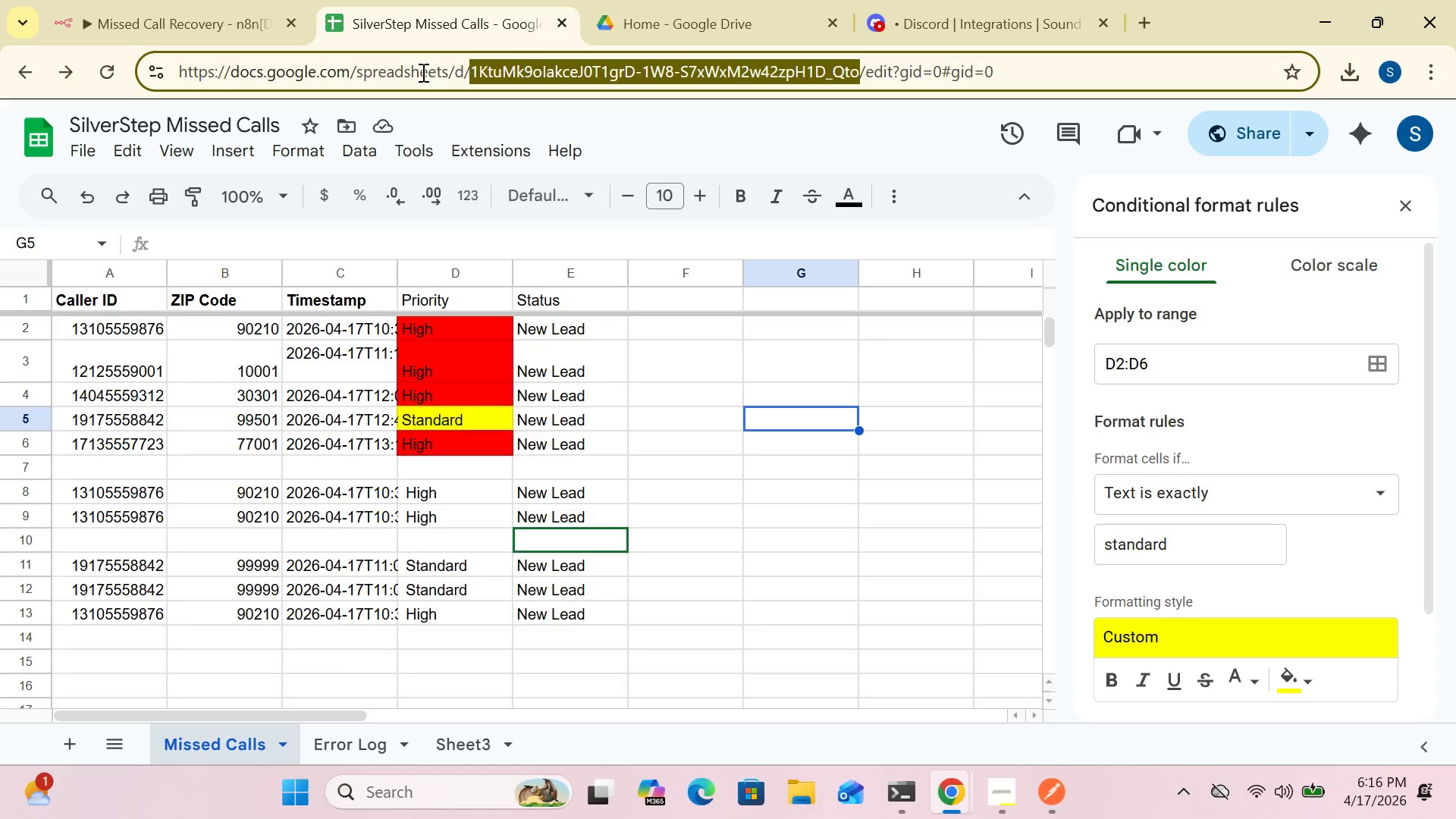 
hold_key(key=C, duration=0.31)
 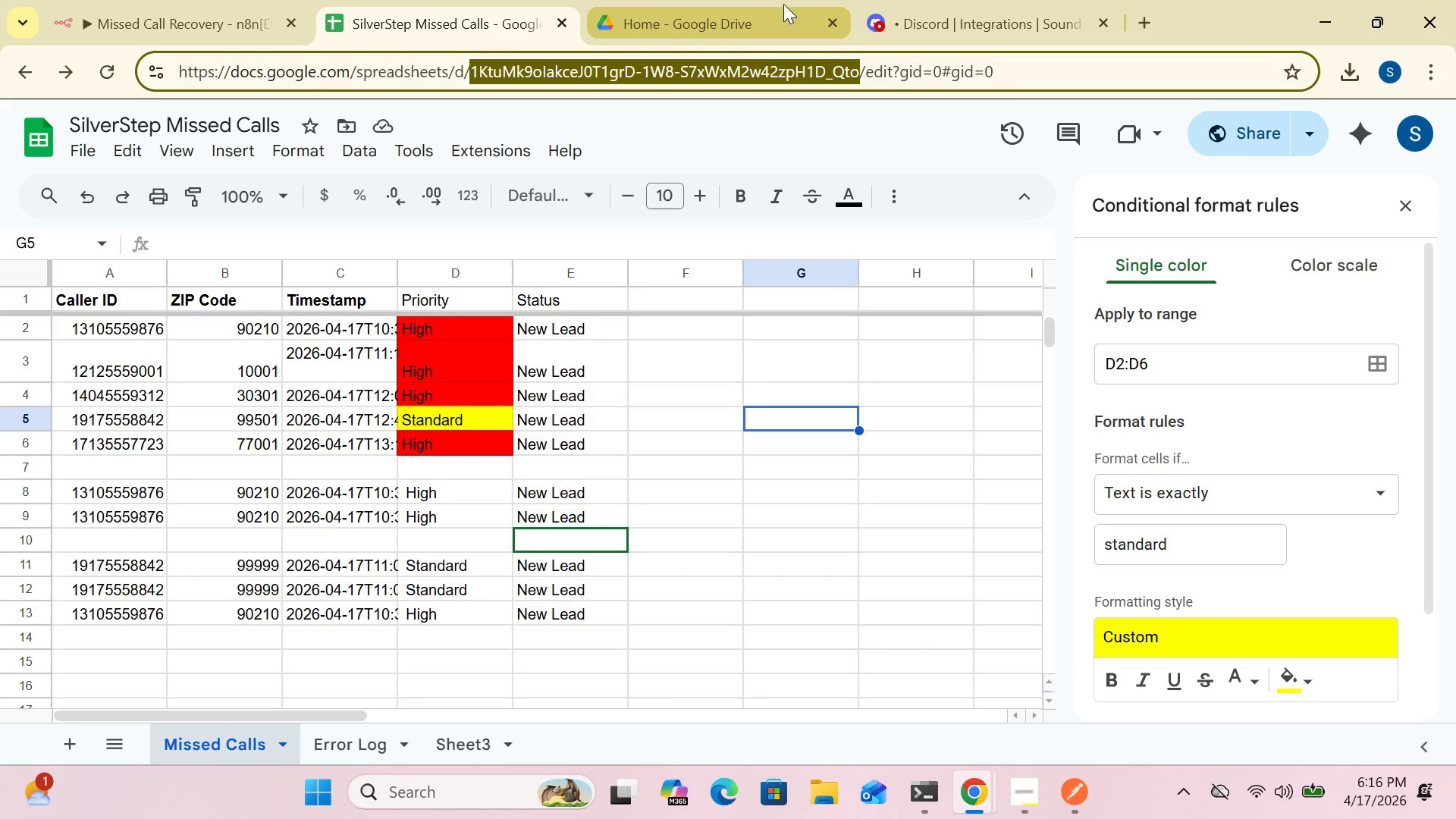 
mouse_move([893, 26])
 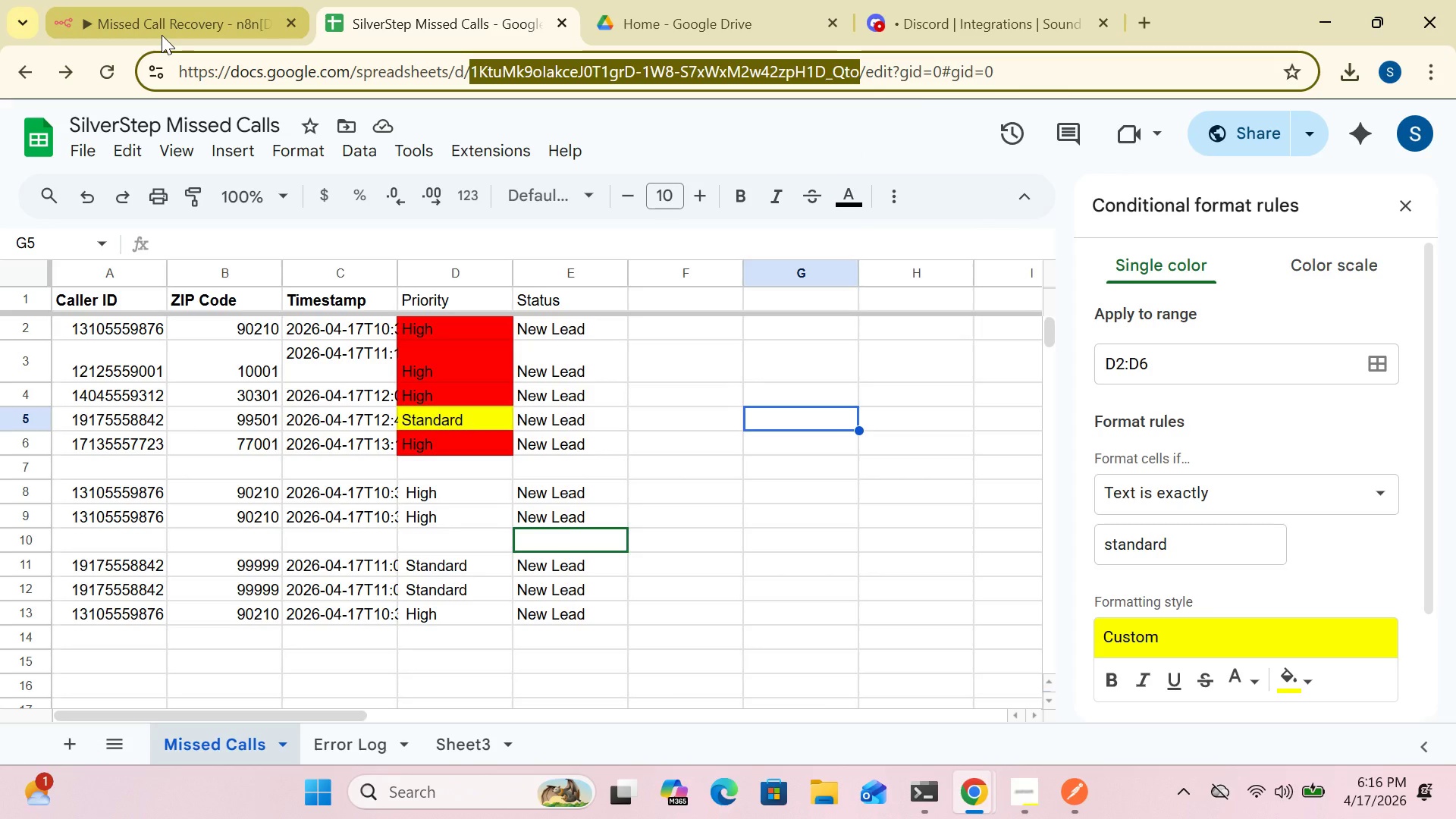 
left_click([162, 35])
 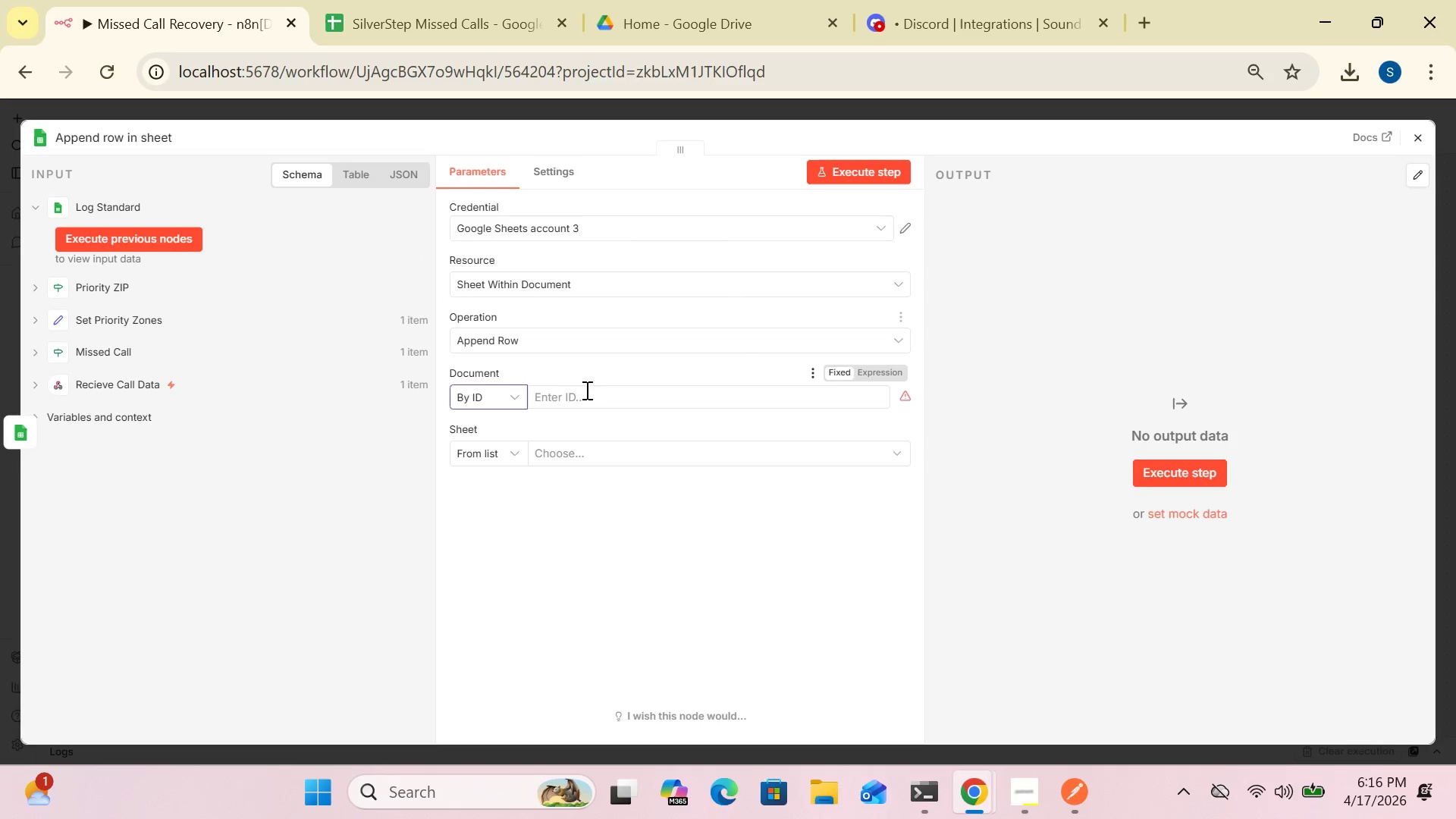 
left_click([572, 393])
 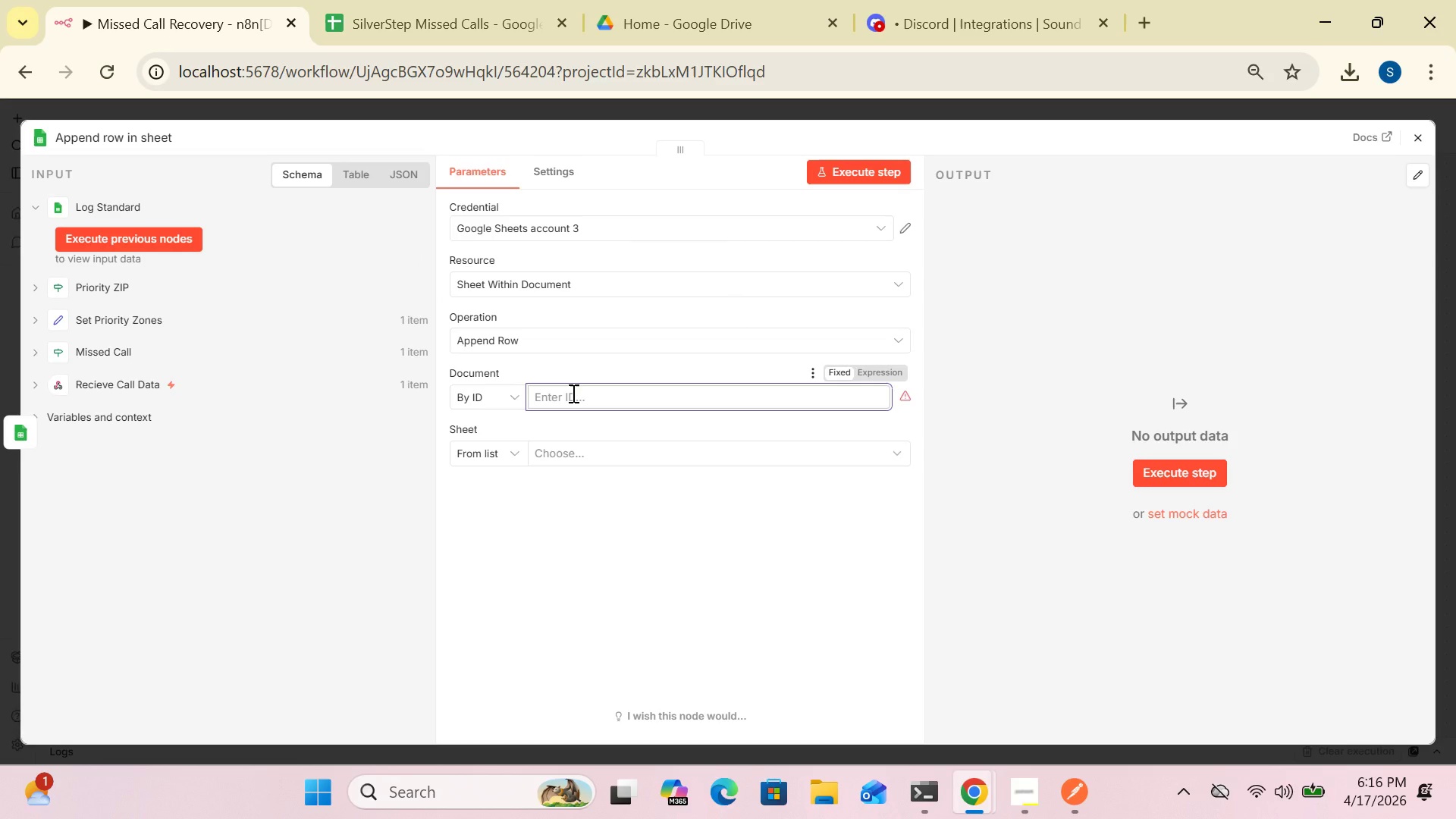 
key(Control+V)
 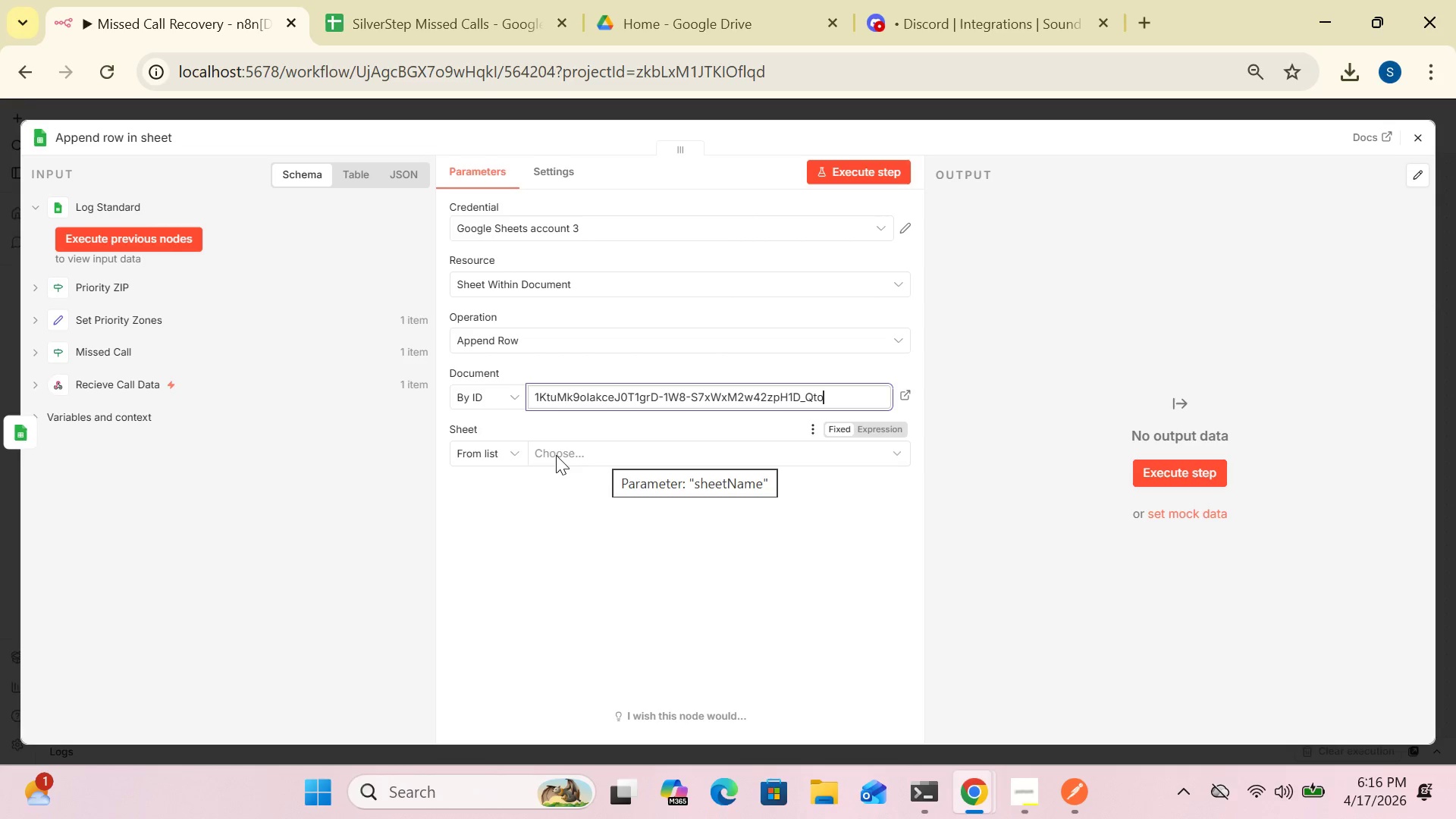 
left_click([509, 455])
 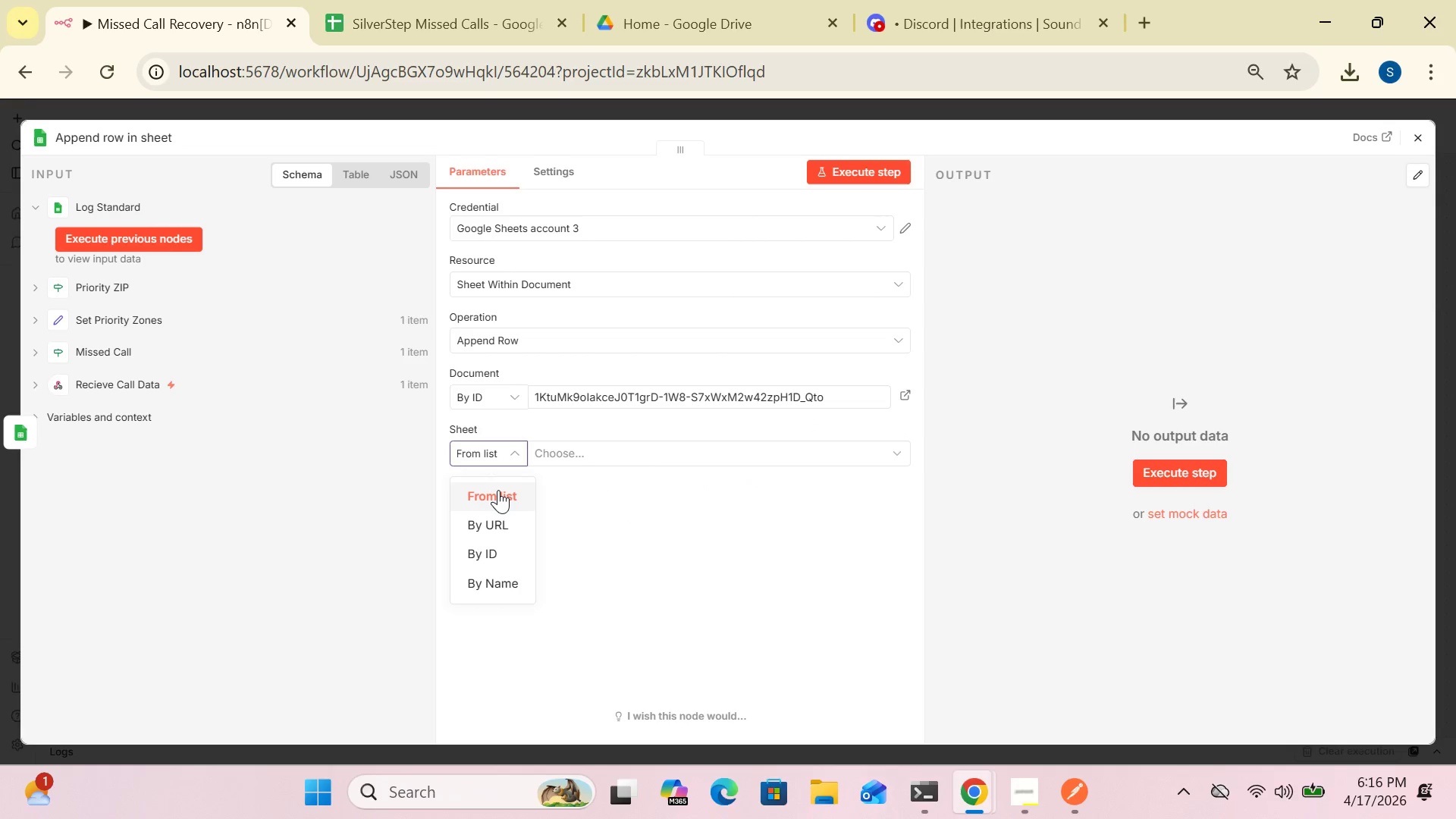 
left_click([498, 491])
 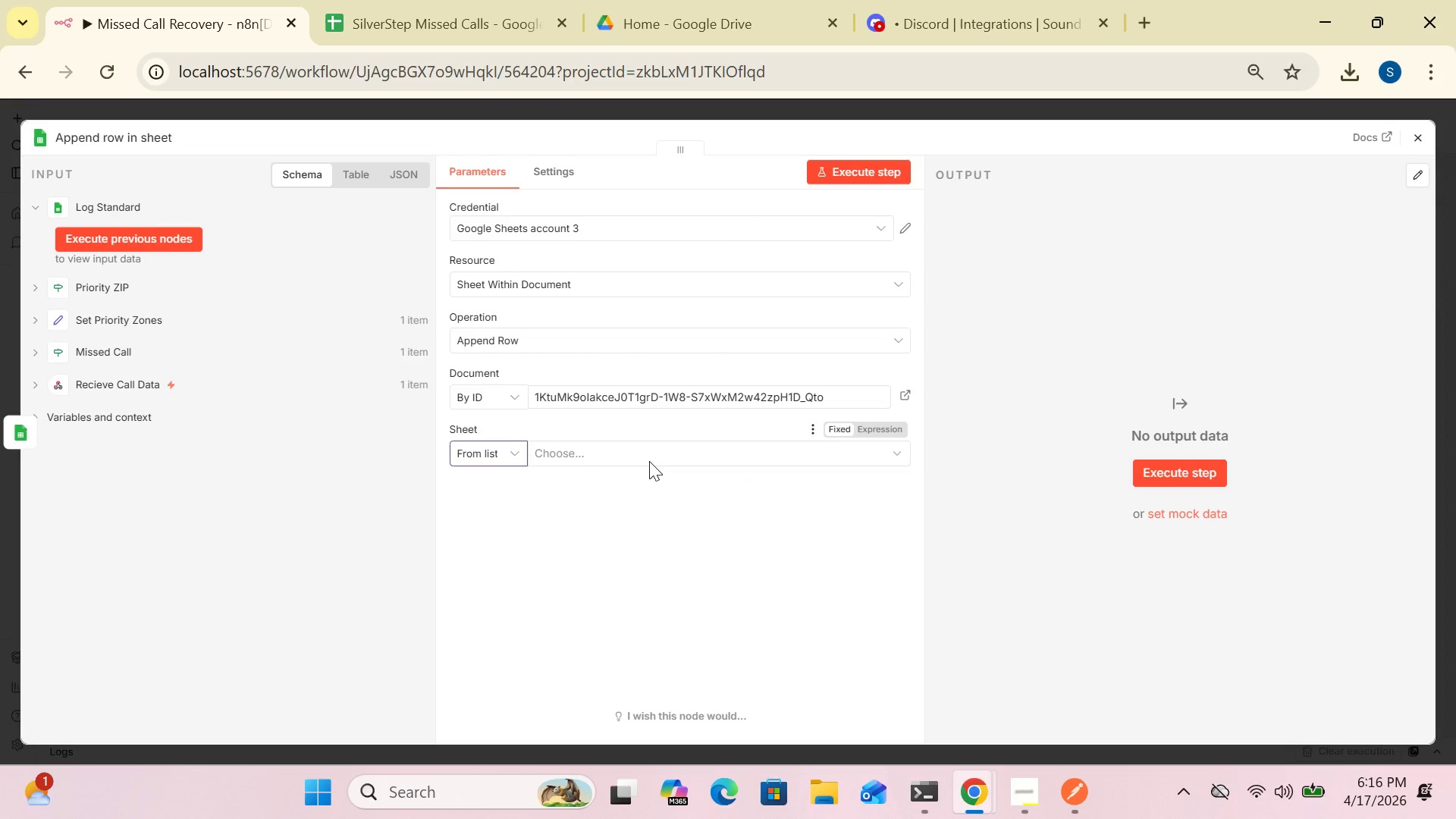 
left_click([649, 461])
 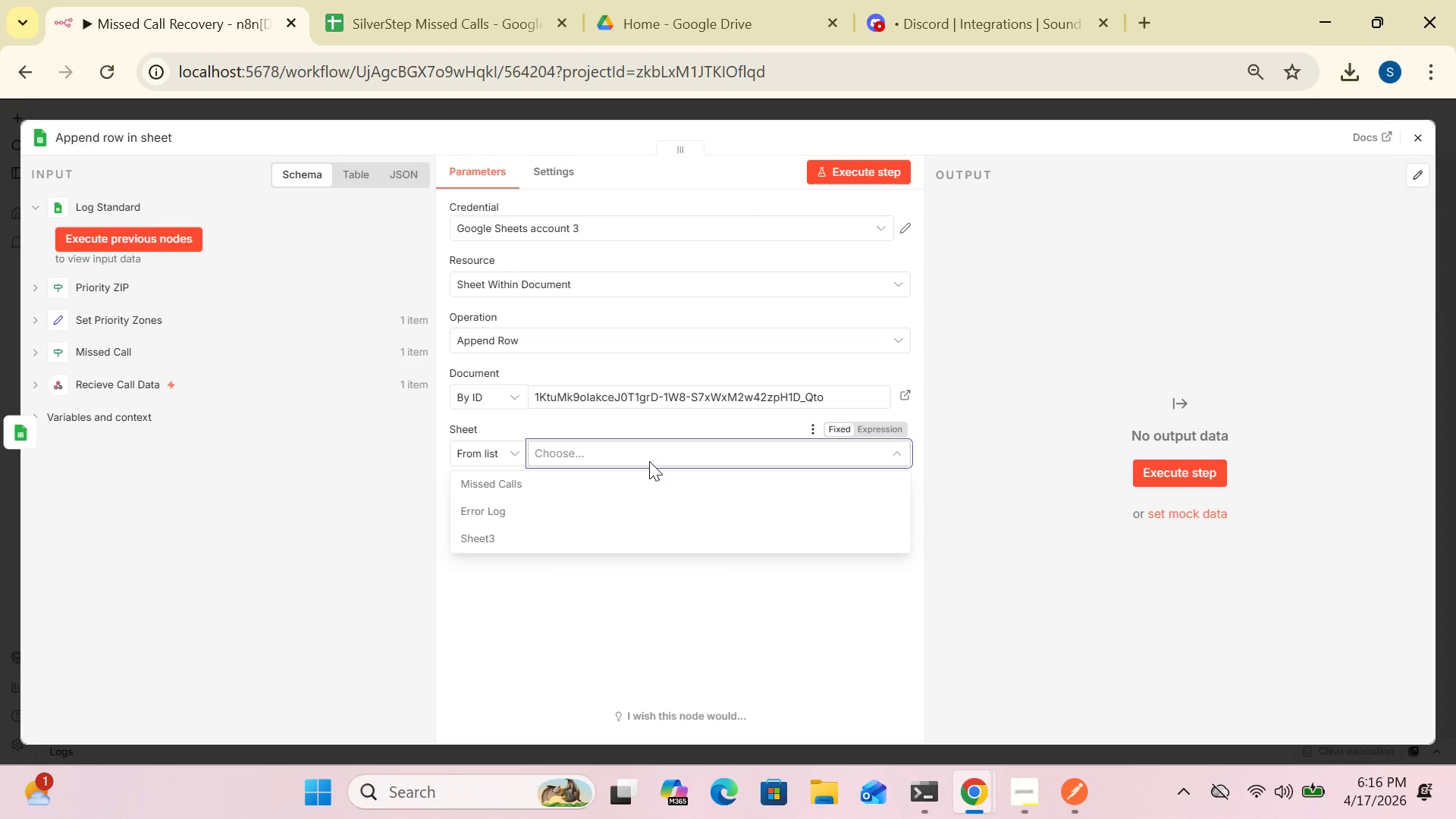 
wait(10.66)
 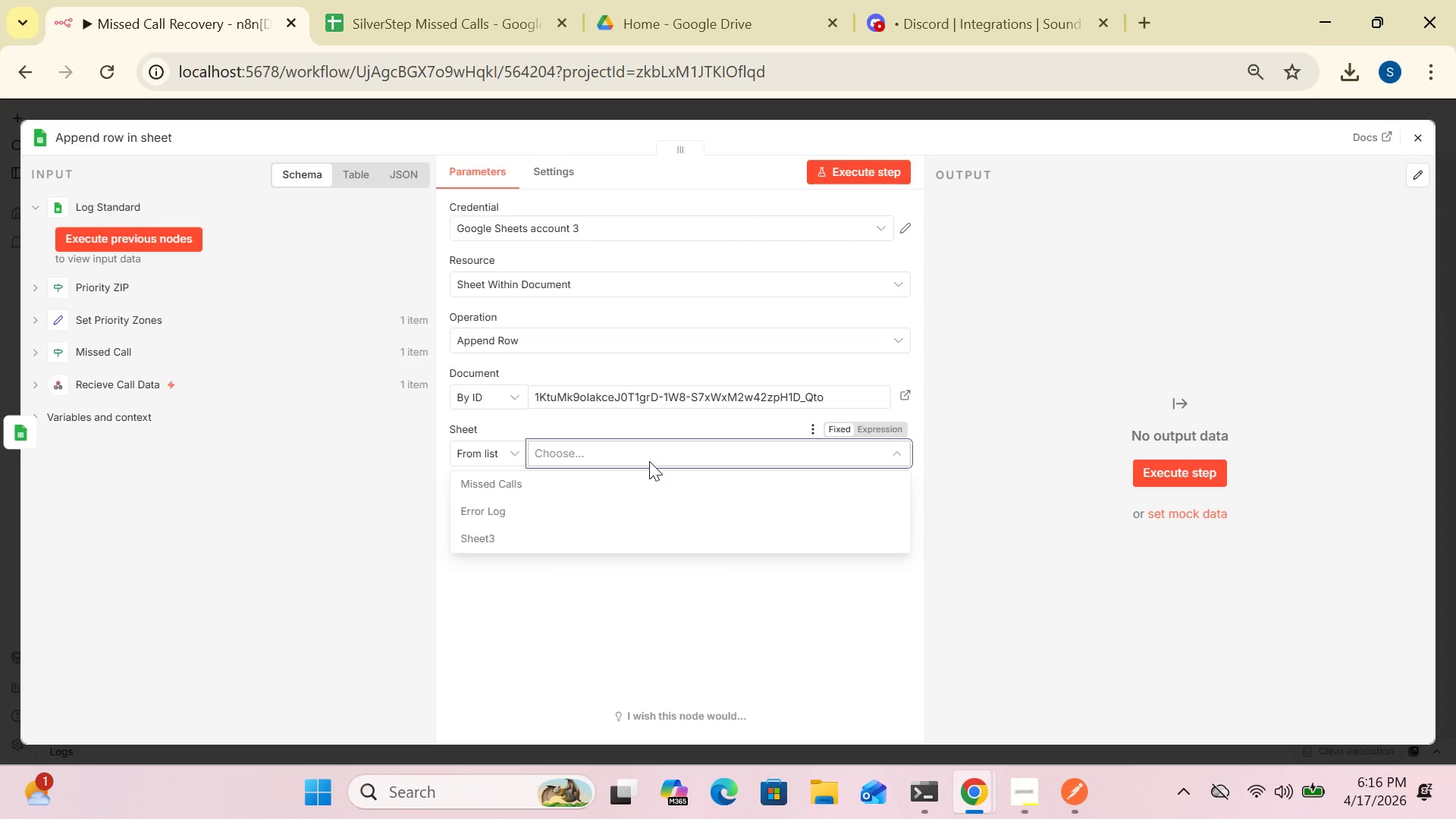 
mouse_move([648, 444])
 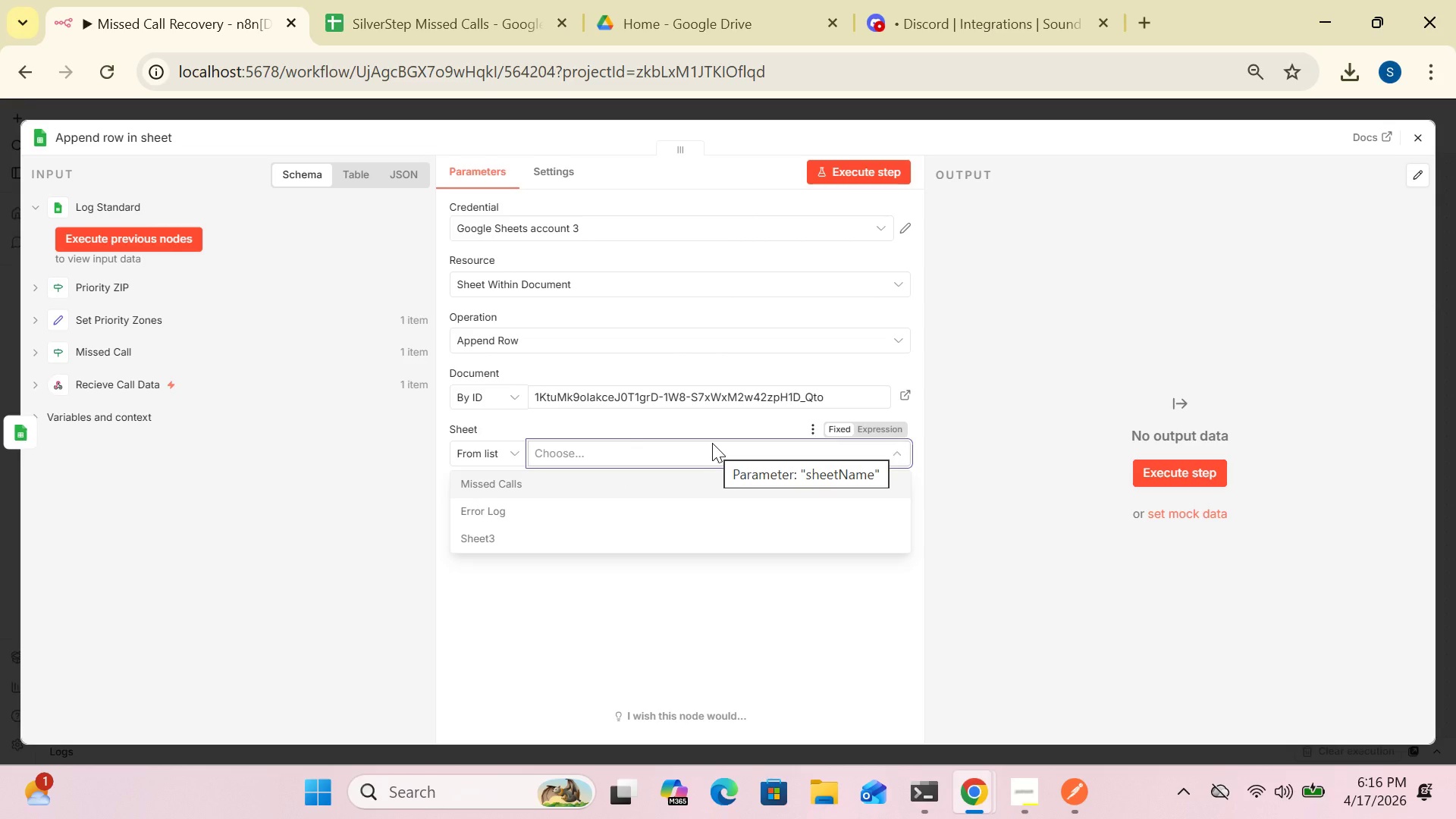 
wait(10.28)
 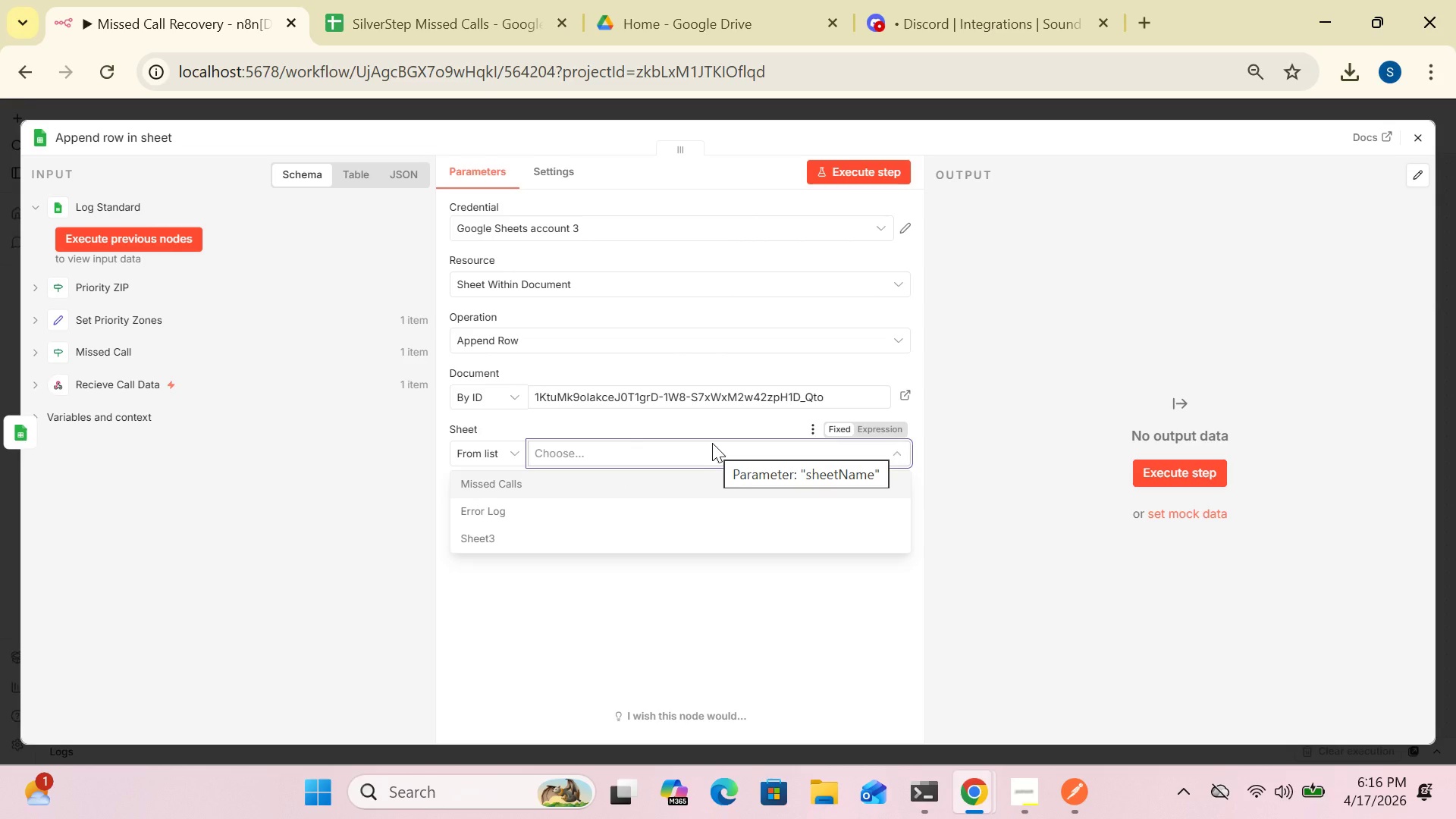 
left_click([608, 509])
 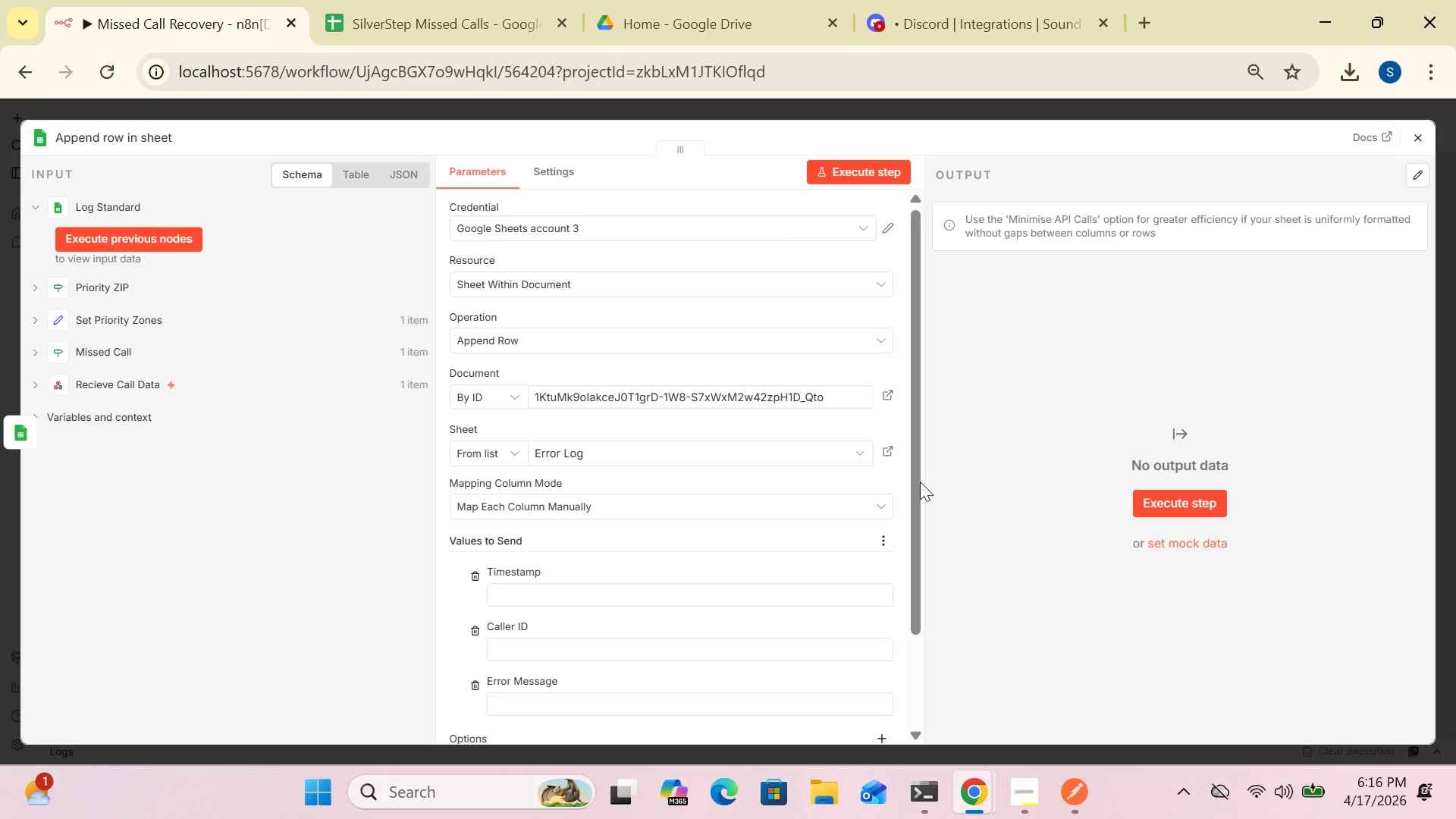 
left_click_drag(start_coordinate=[909, 489], to_coordinate=[917, 548])
 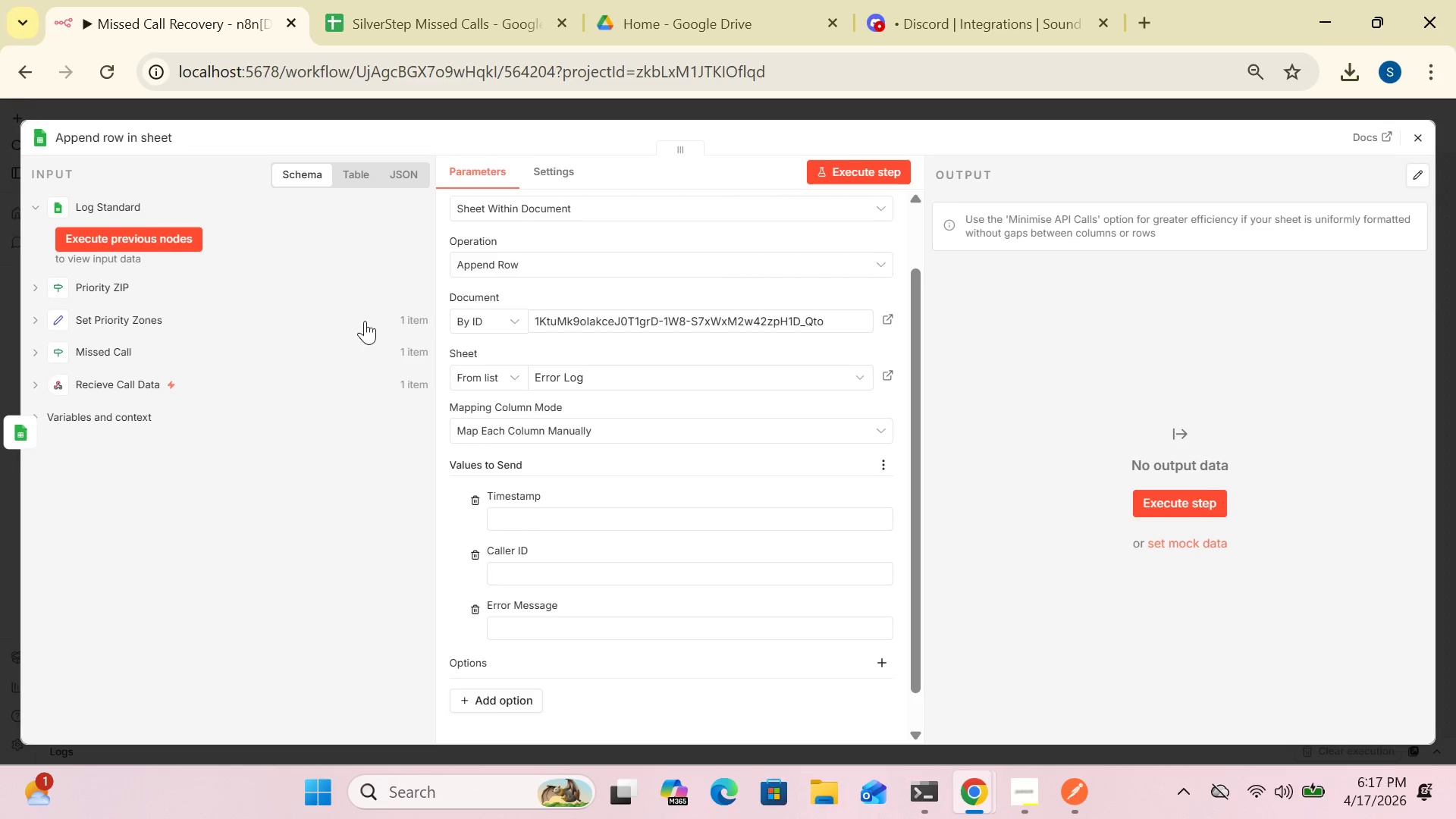 
wait(19.69)
 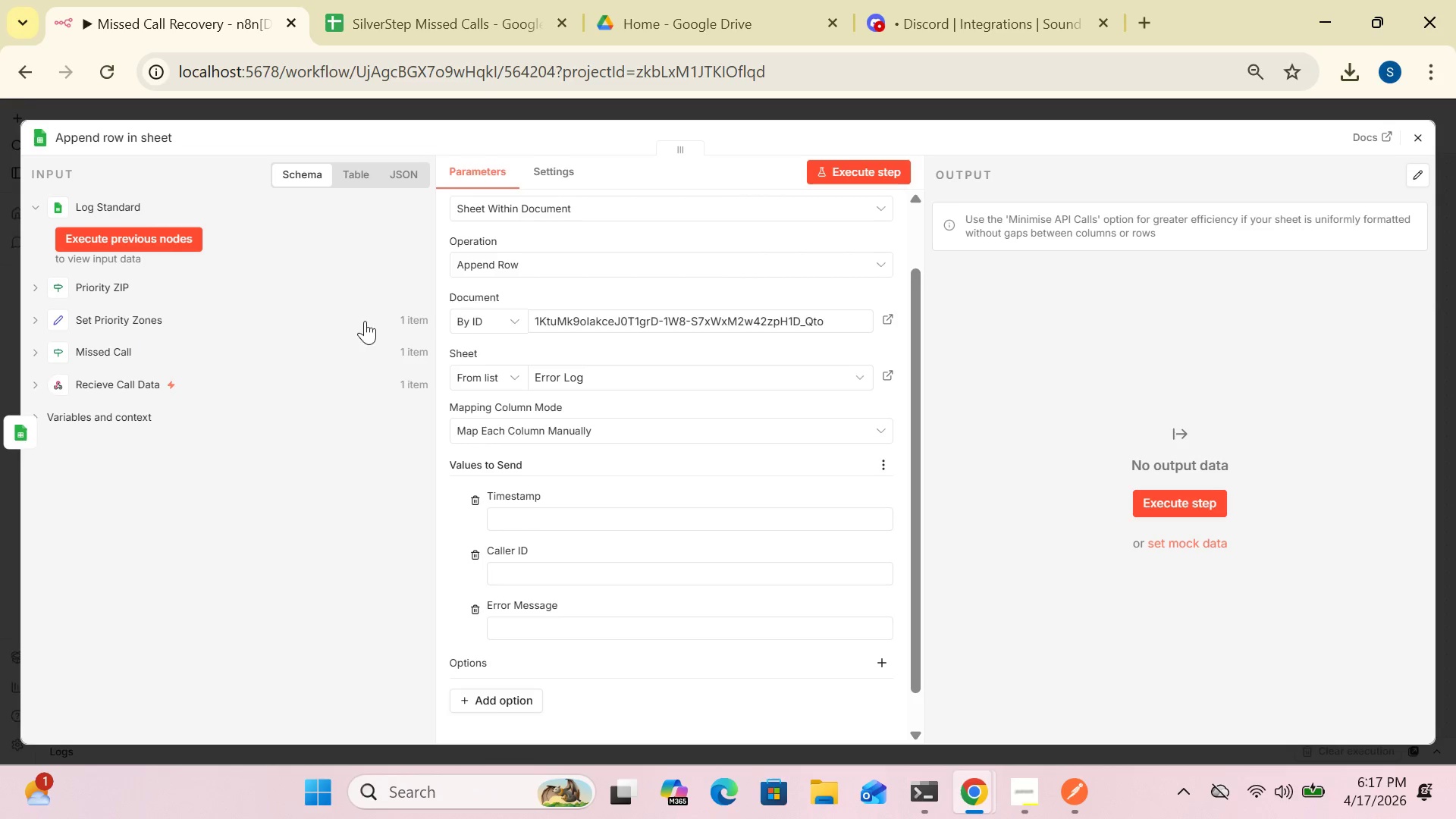 
left_click([1423, 133])
 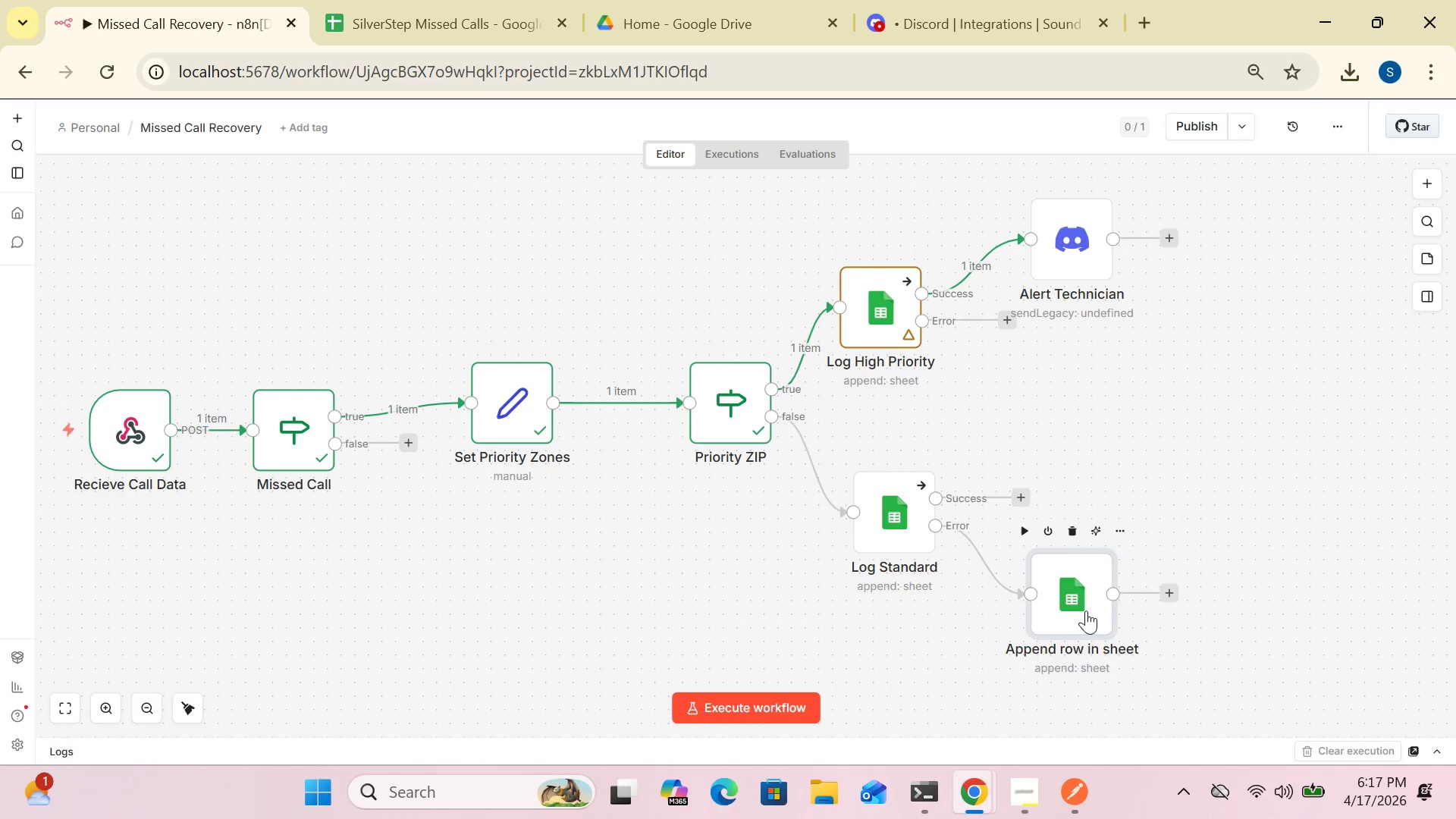 
double_click([1083, 611])
 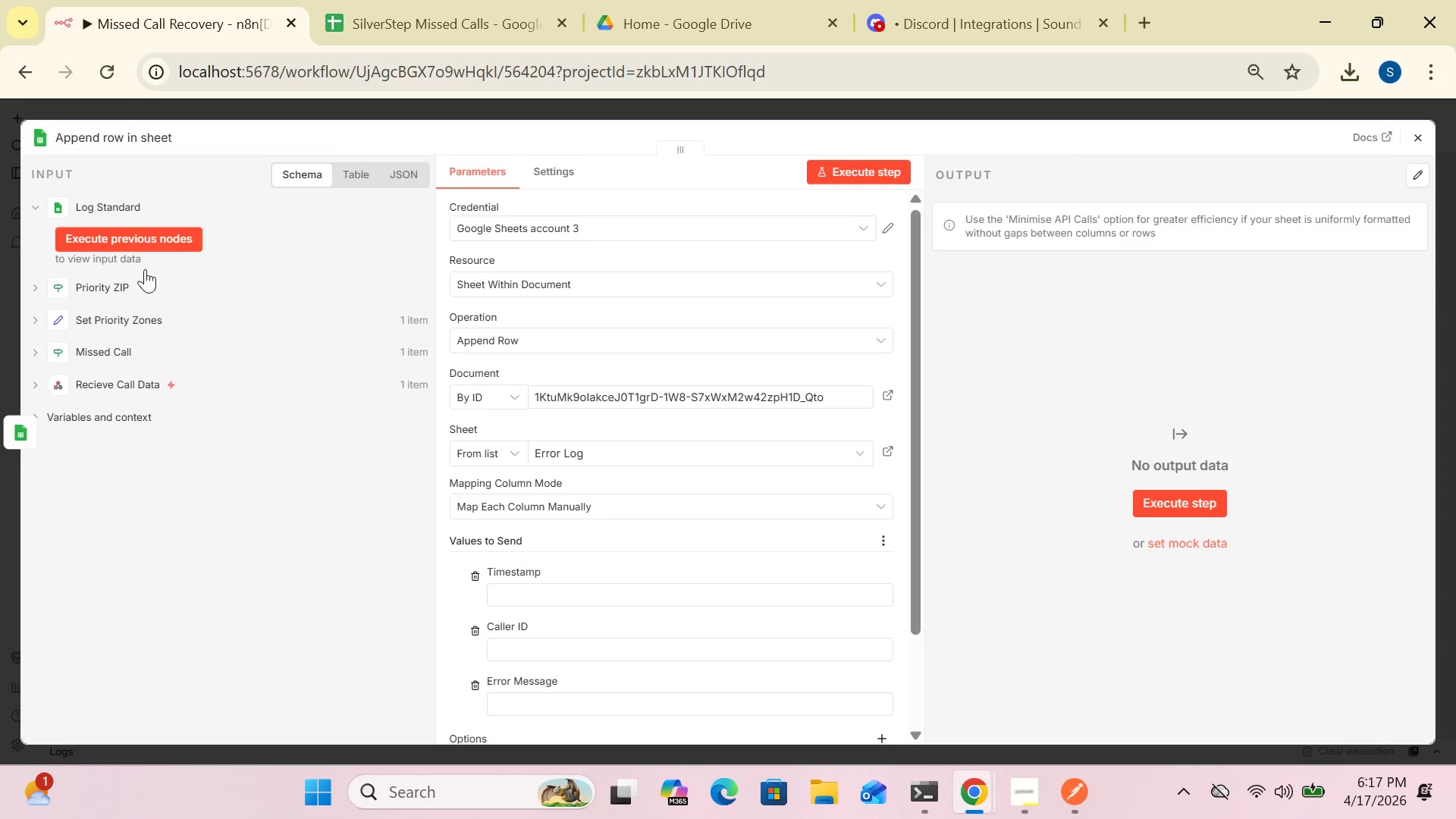 
left_click([121, 198])
 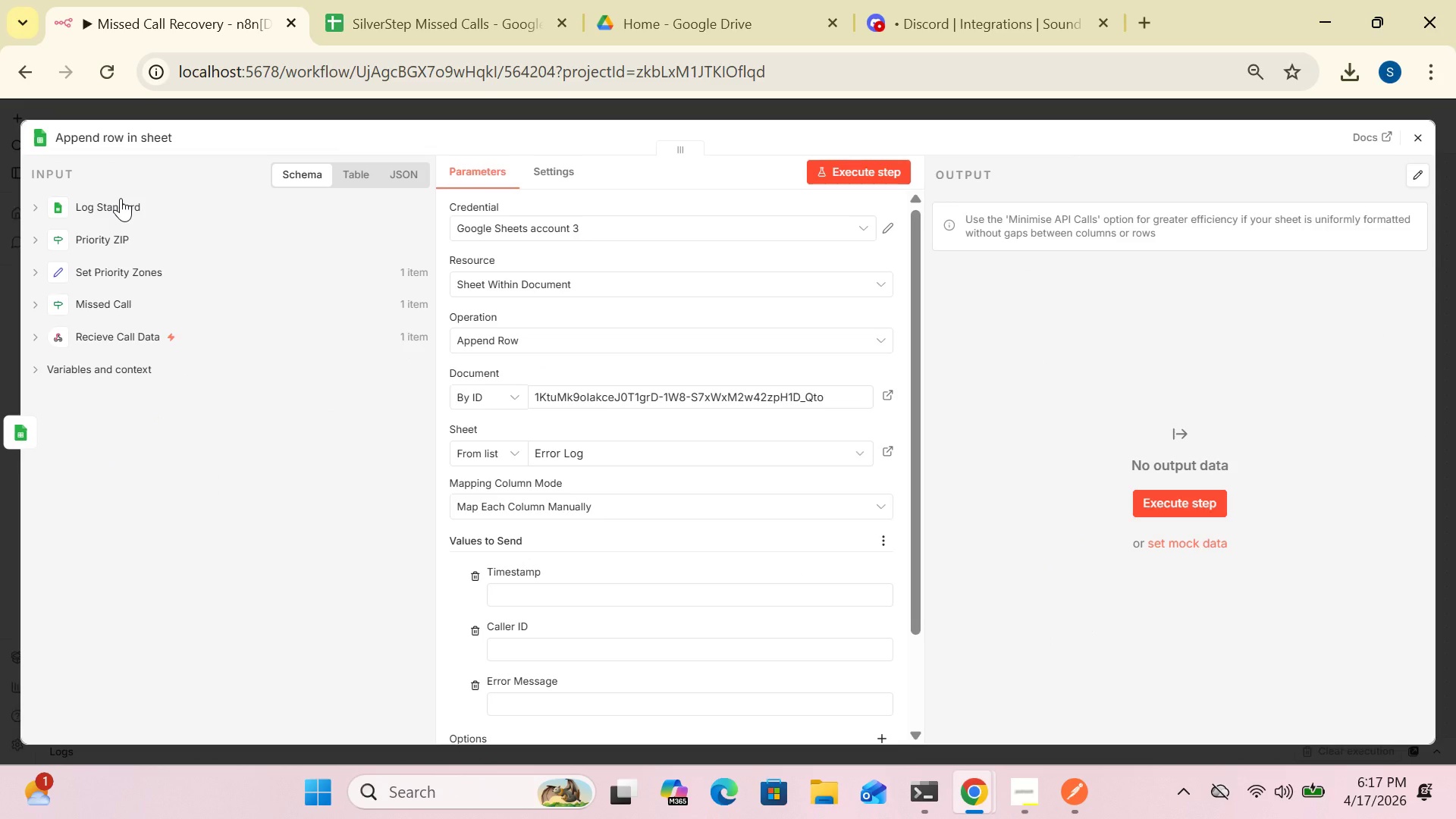 
left_click([121, 198])
 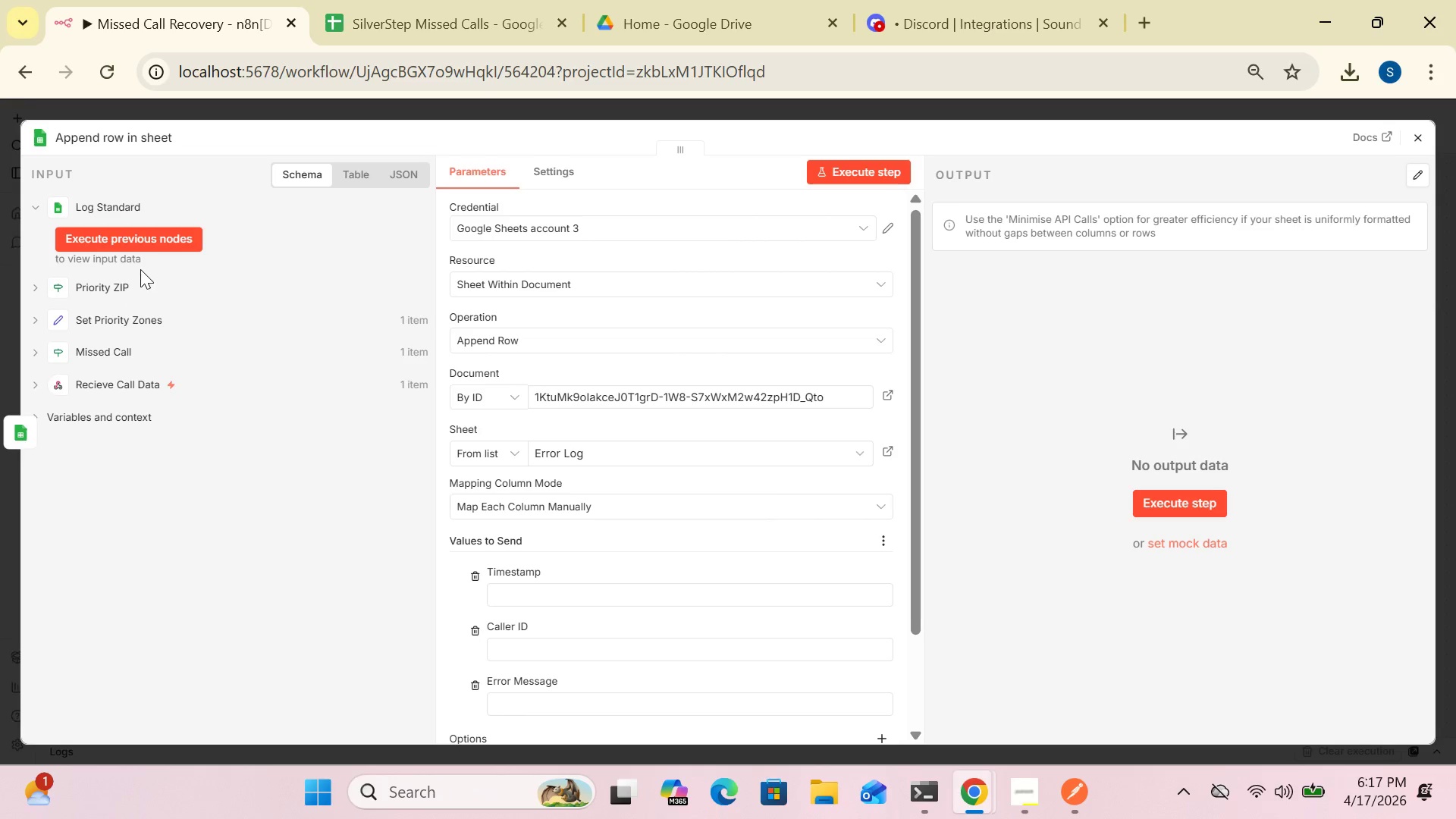 
wait(8.19)
 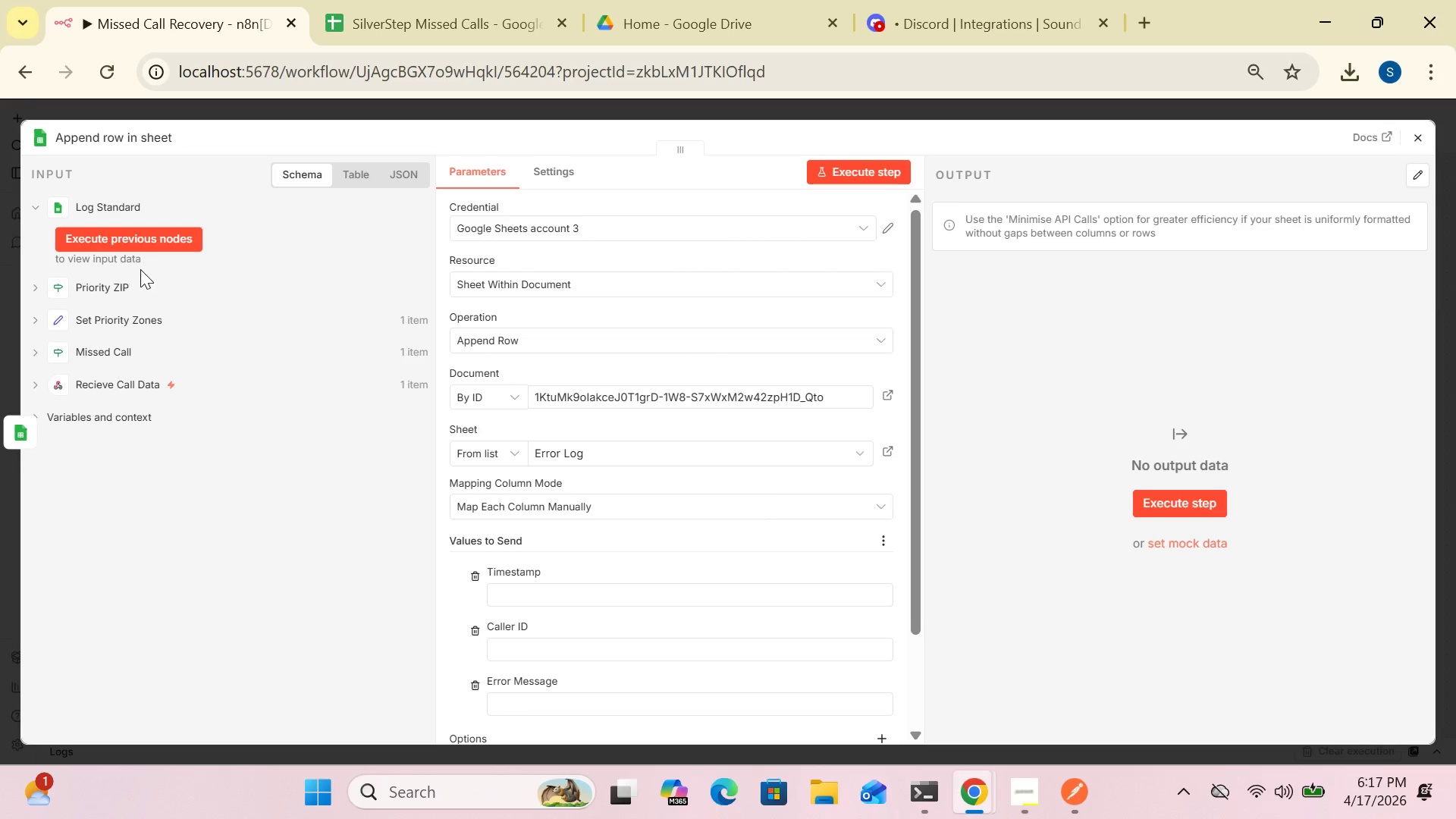 
left_click([1418, 141])
 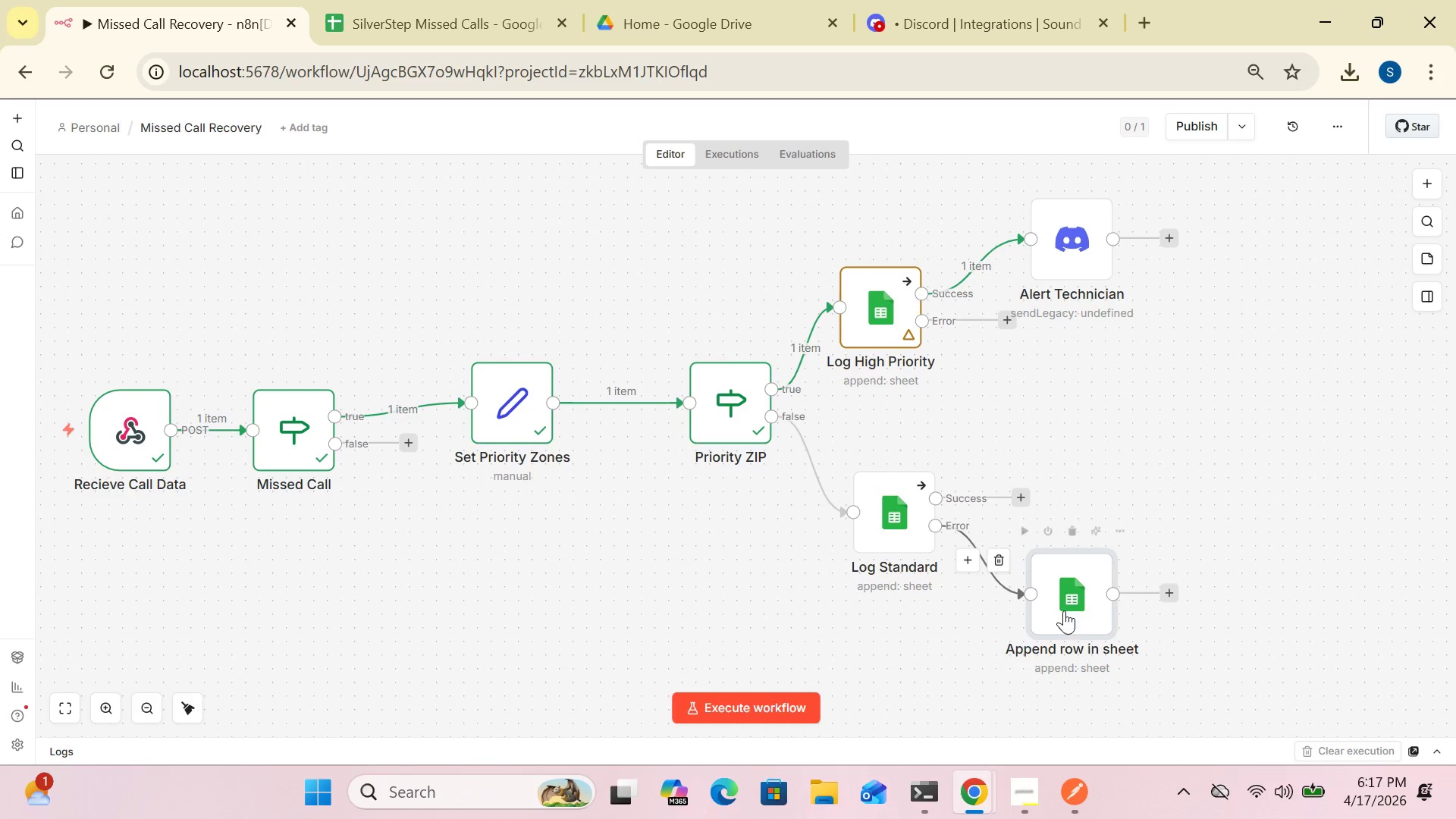 
double_click([1084, 604])
 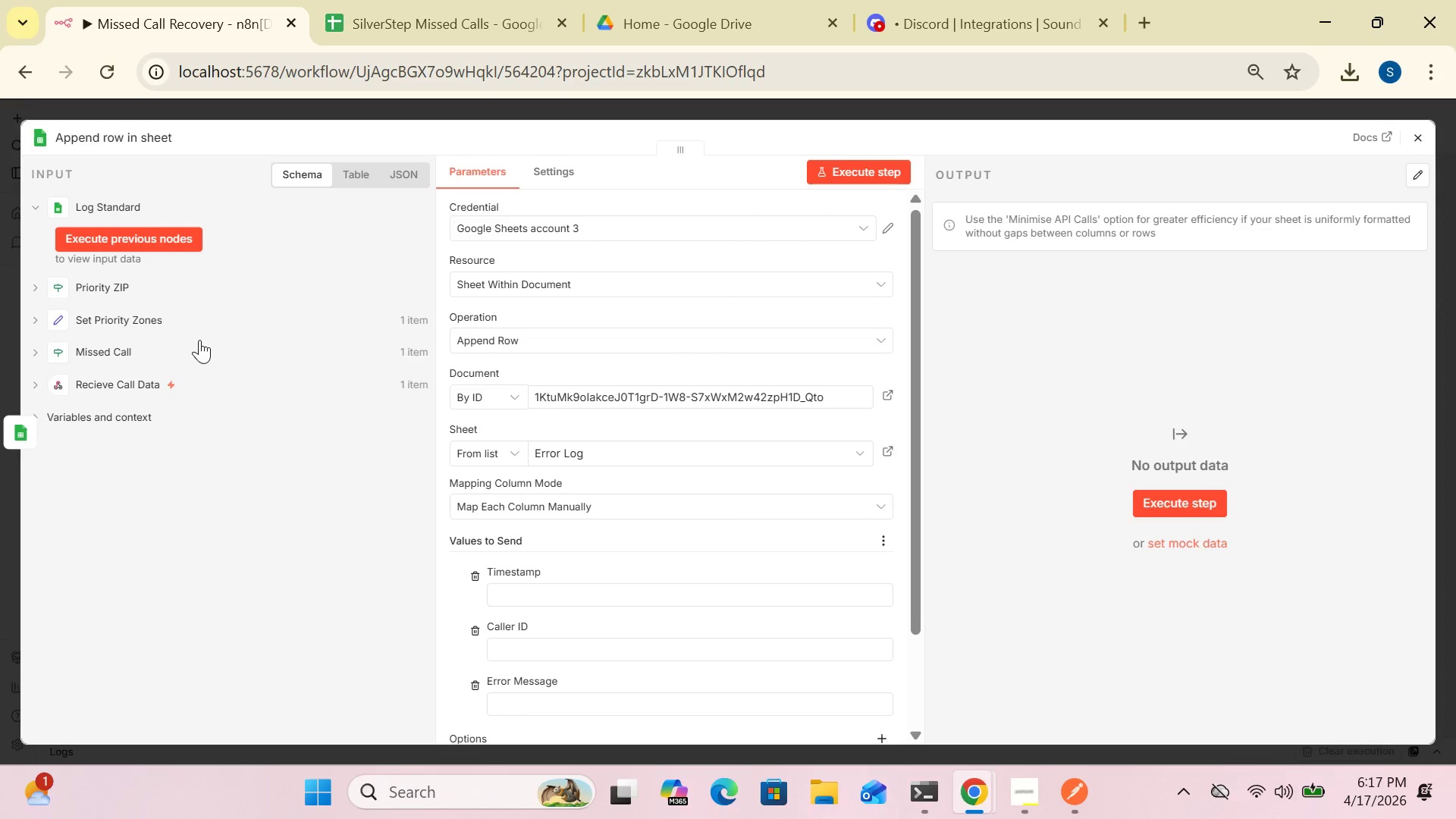 
left_click([105, 284])
 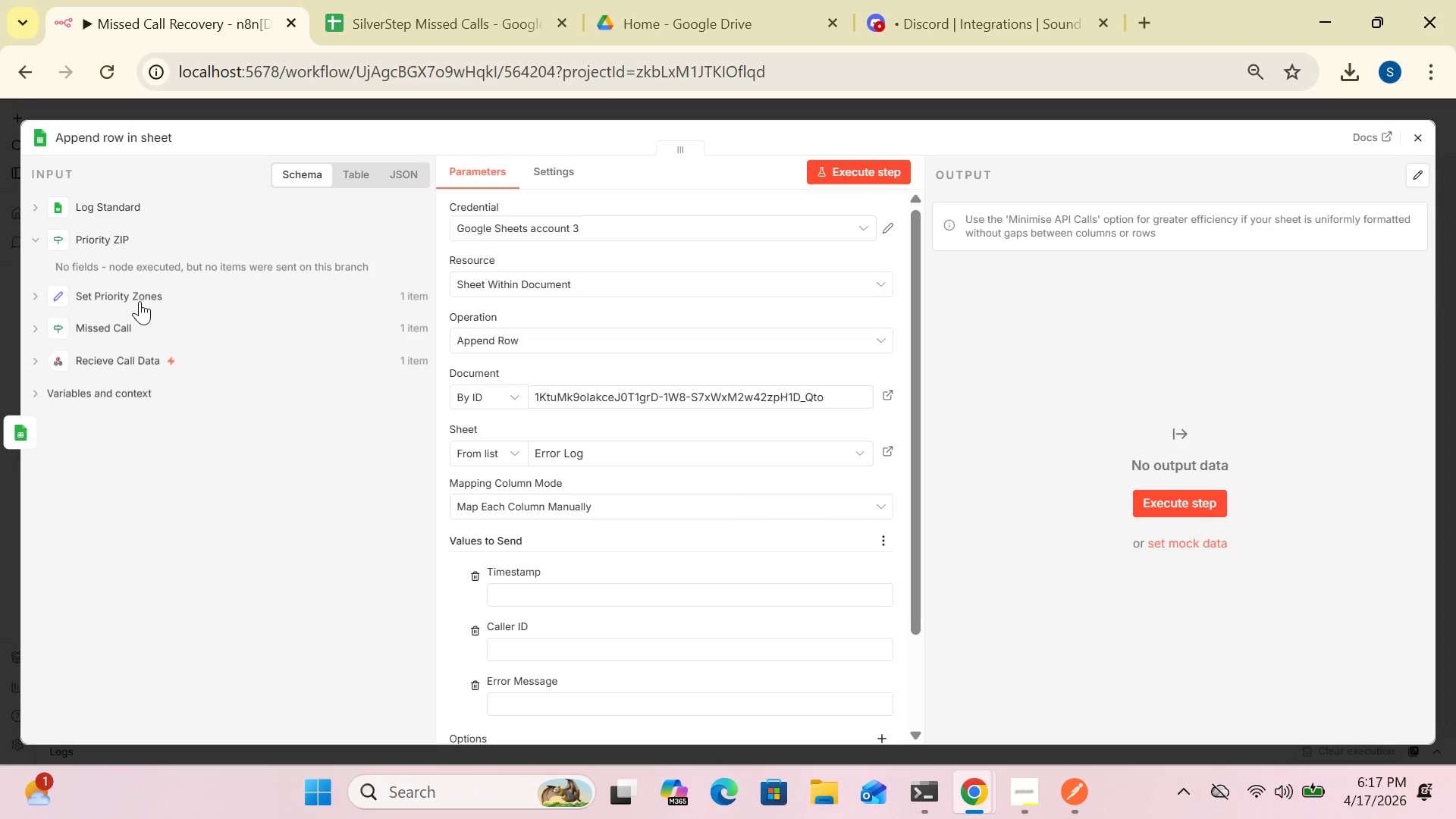 
left_click([125, 294])
 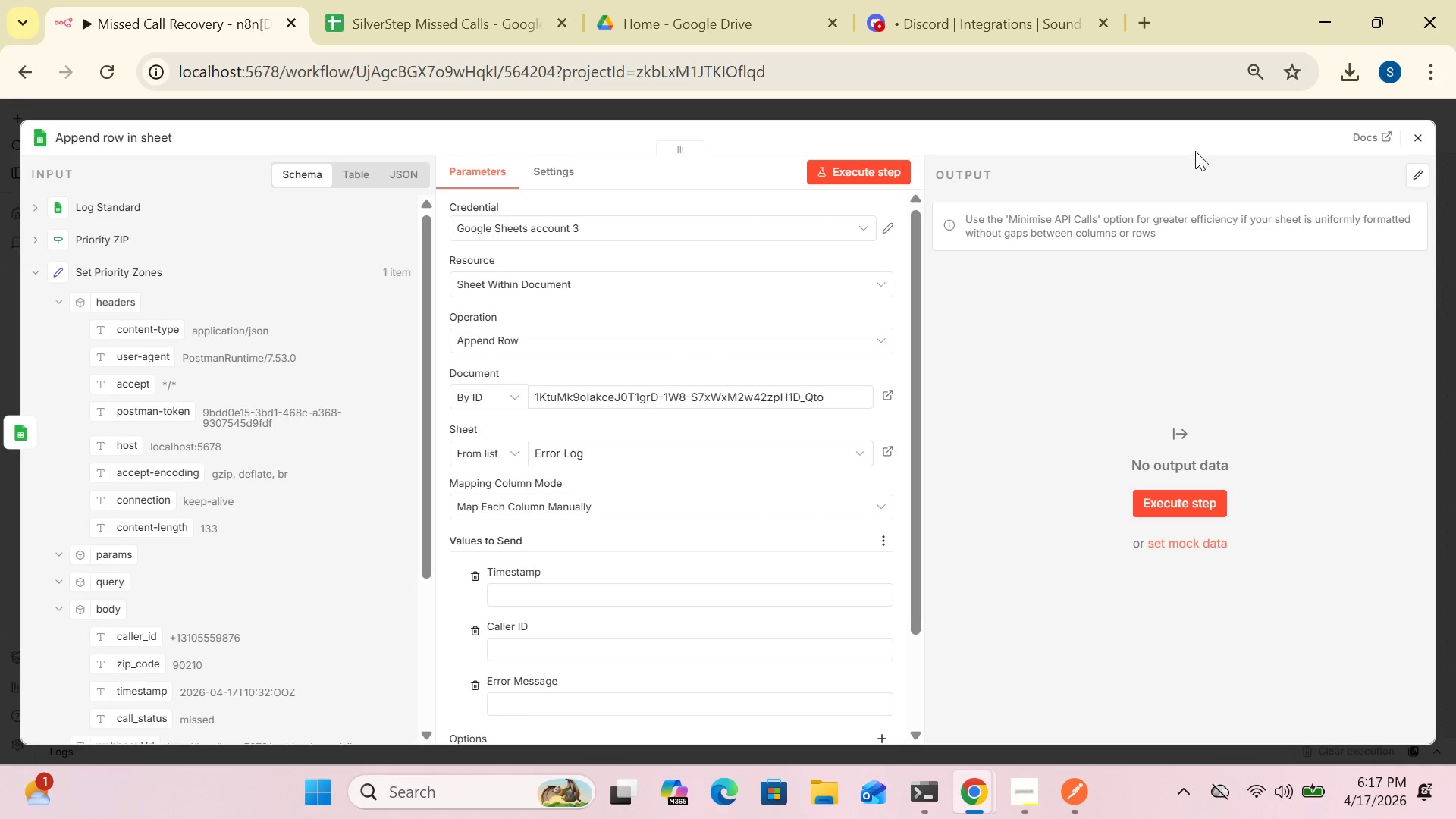 
left_click([1421, 136])
 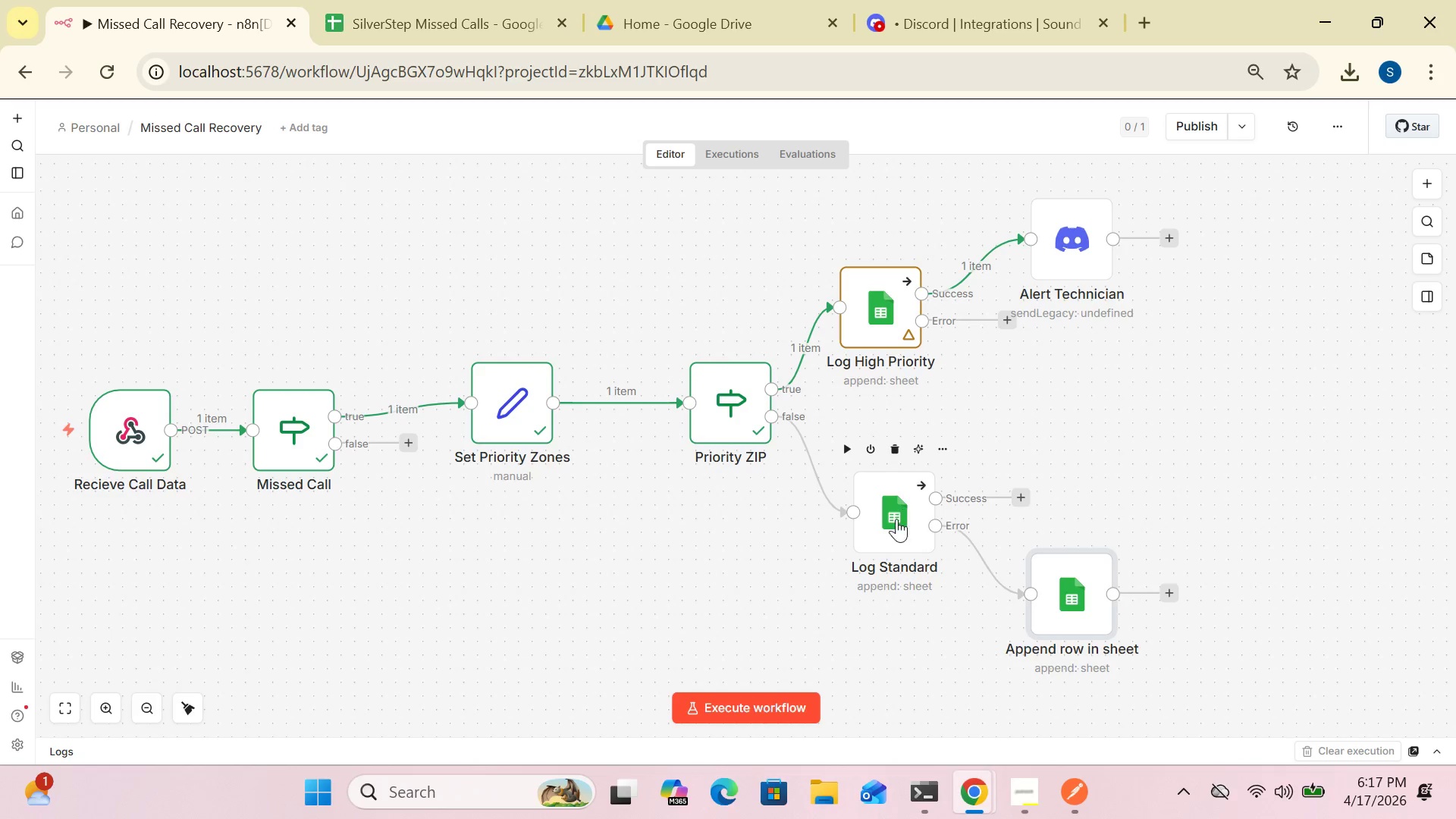 
left_click([885, 529])
 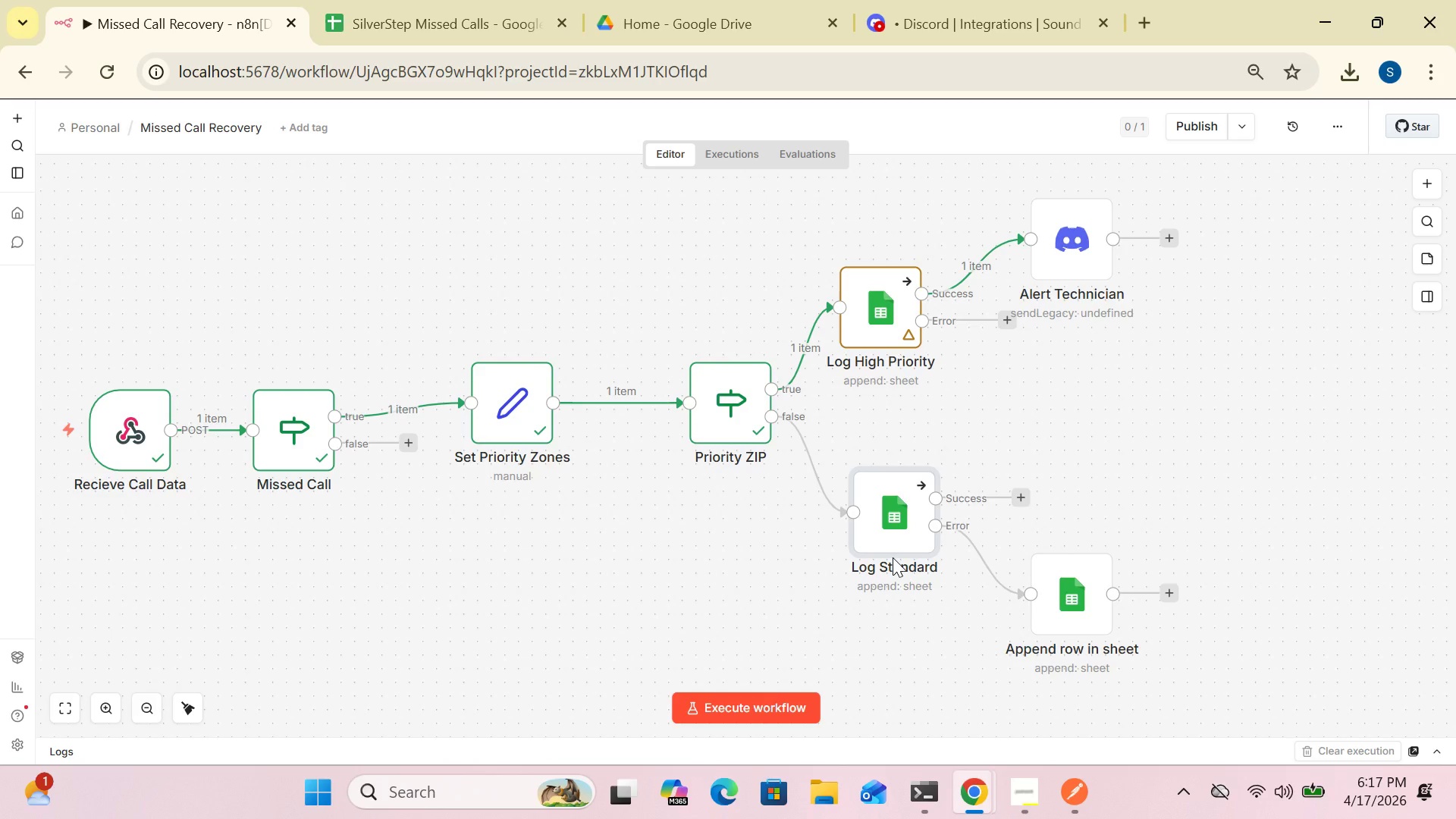 
wait(9.42)
 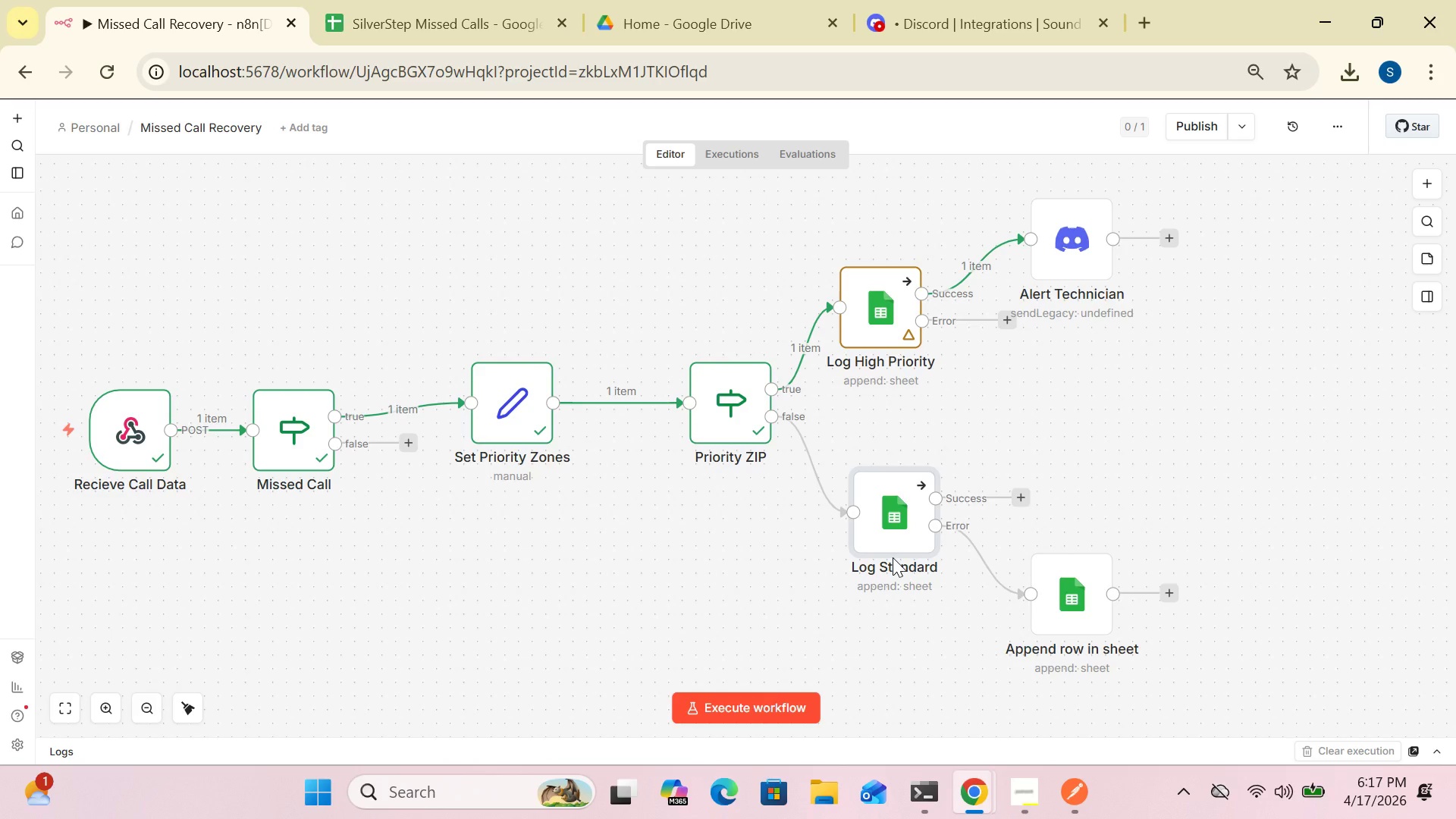 
left_click([1070, 795])
 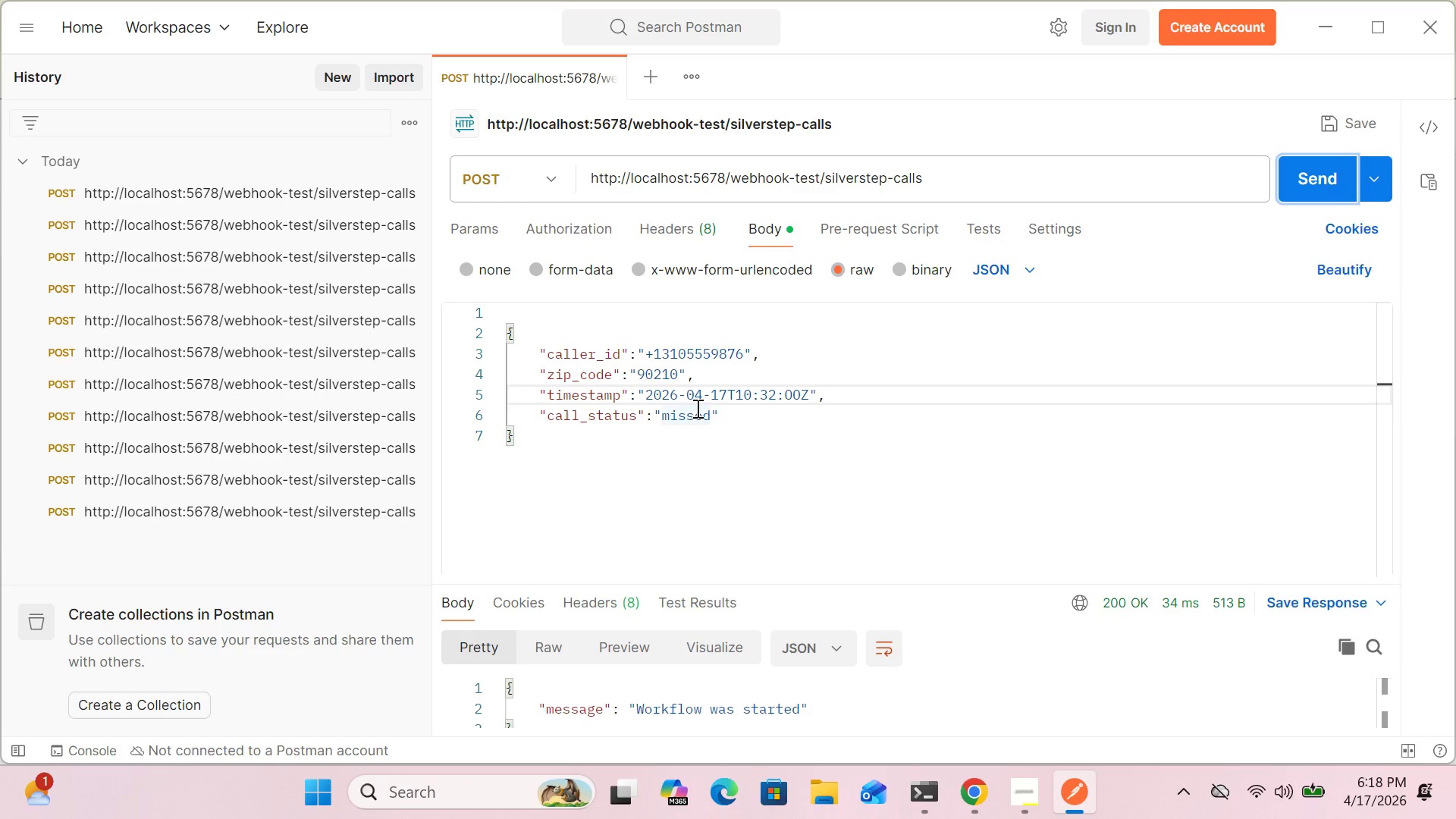 
wait(28.75)
 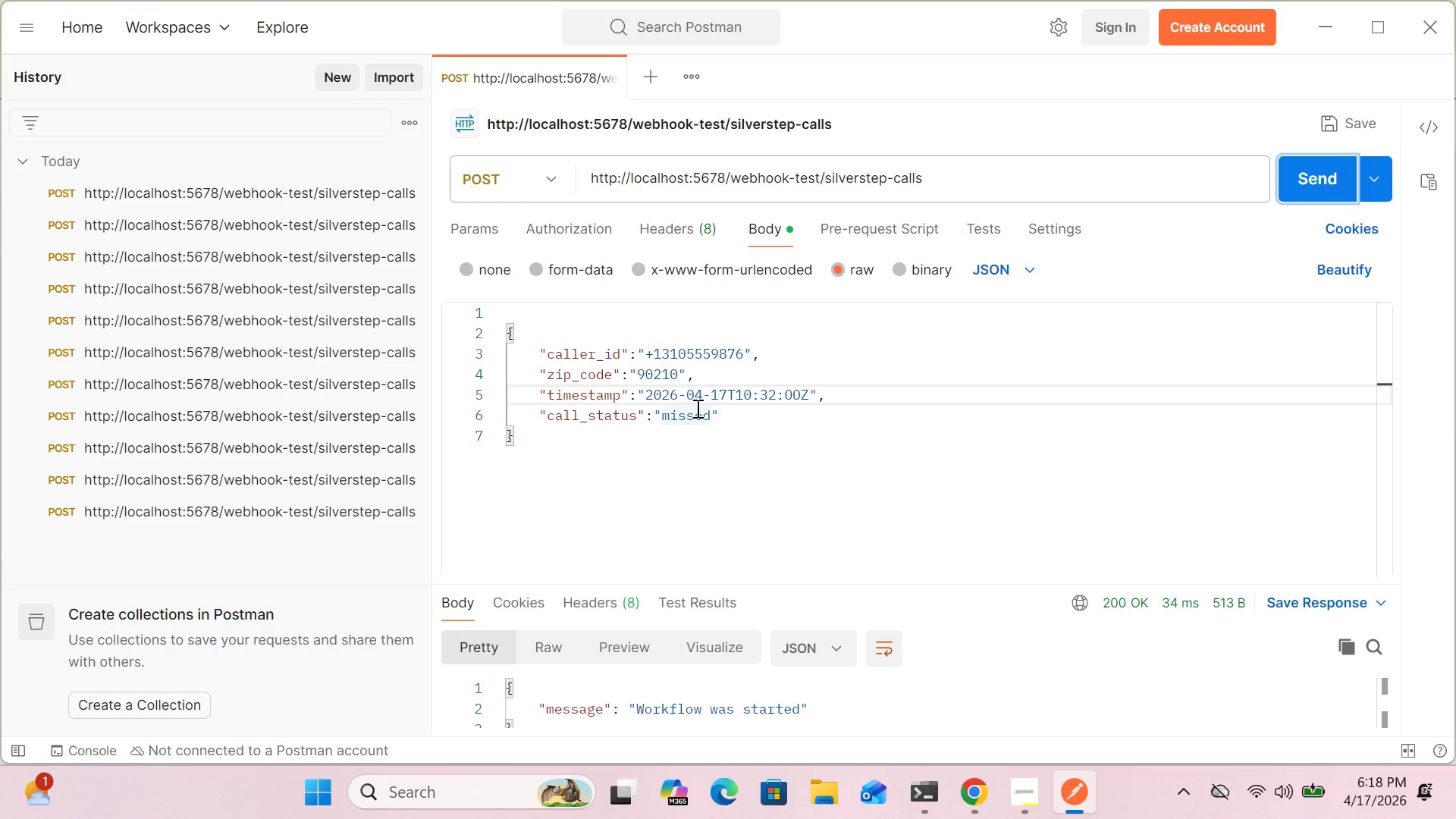 
left_click([741, 353])
 